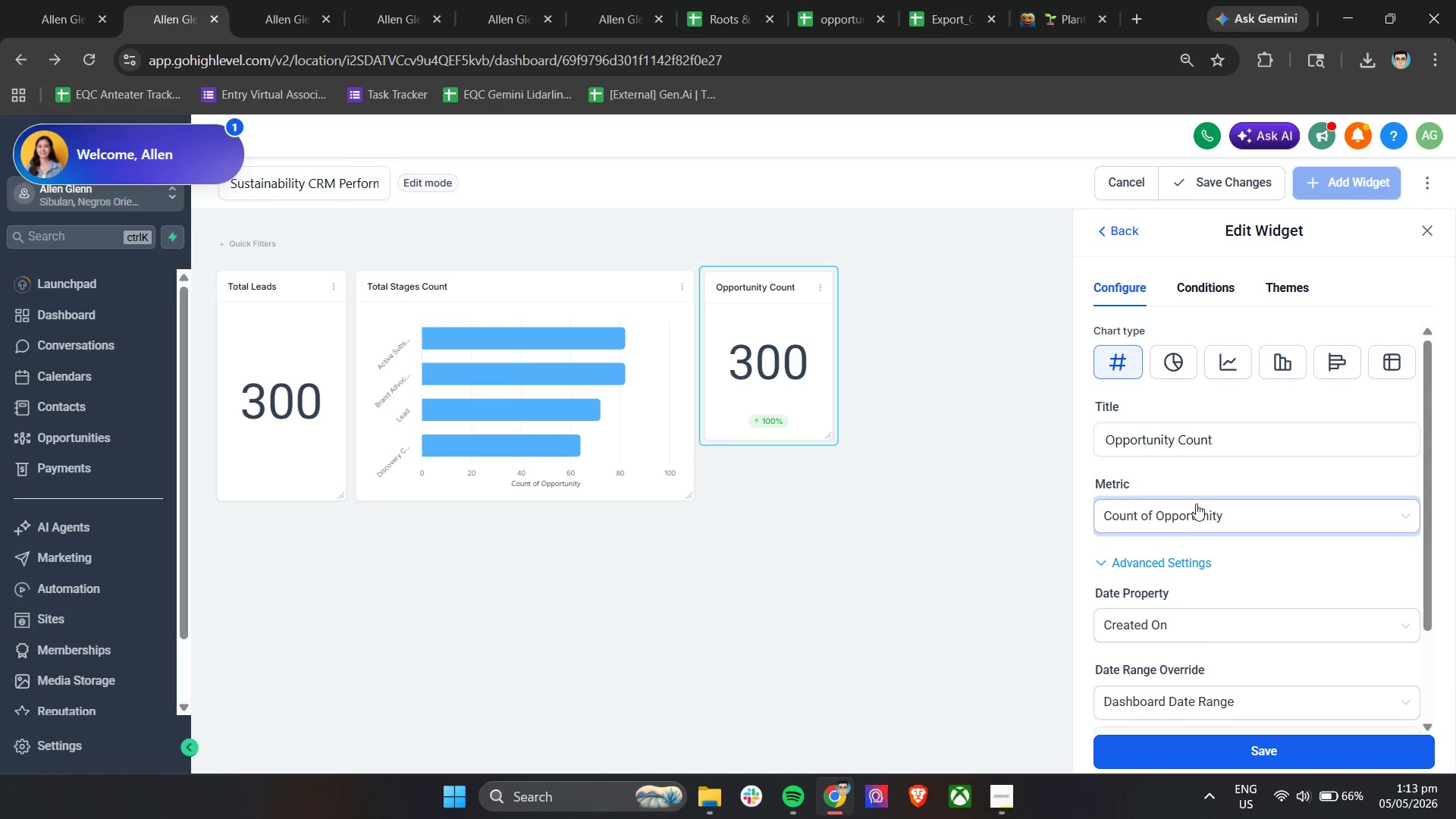 
left_click([1183, 516])
 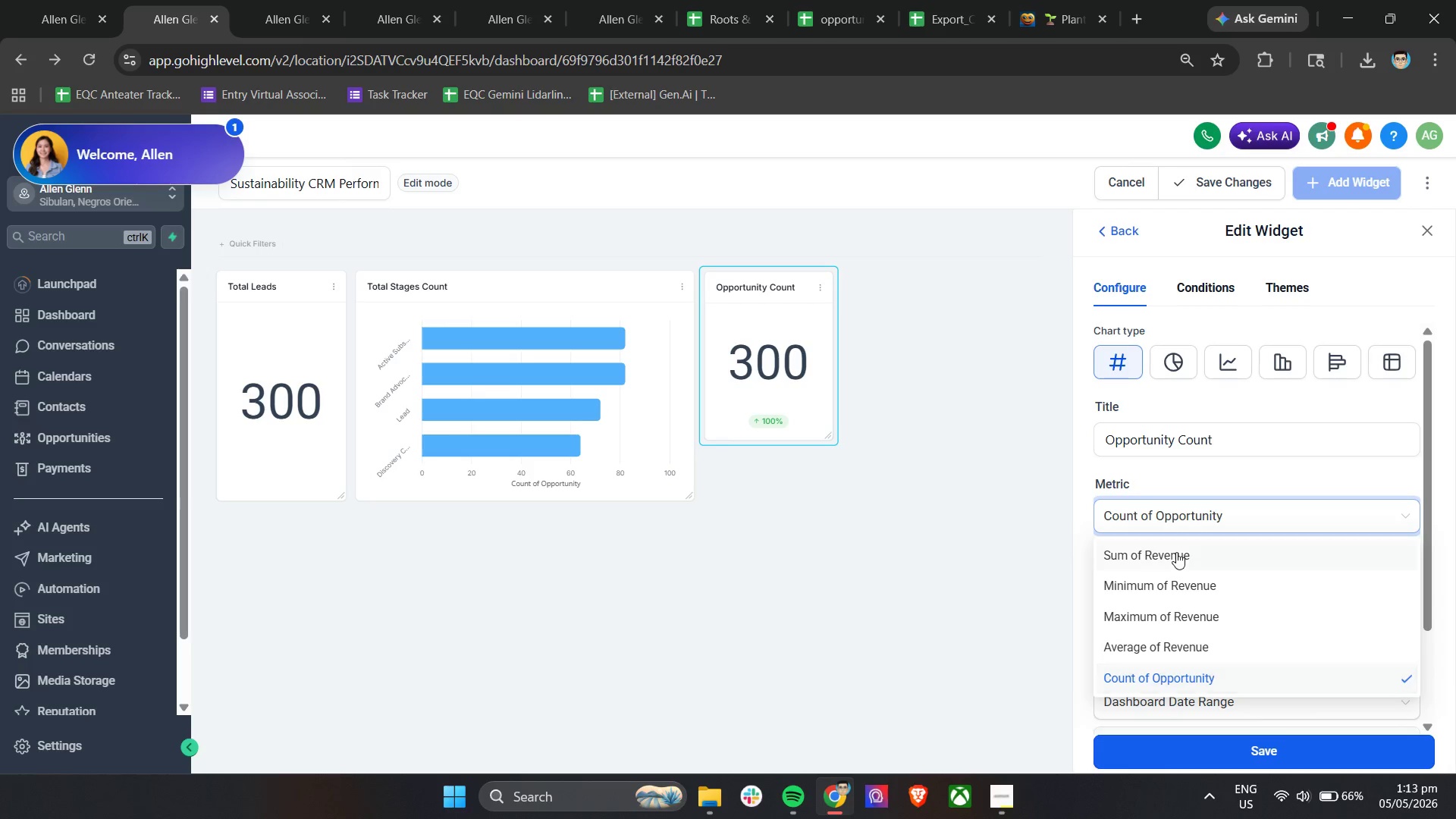 
left_click([1176, 554])
 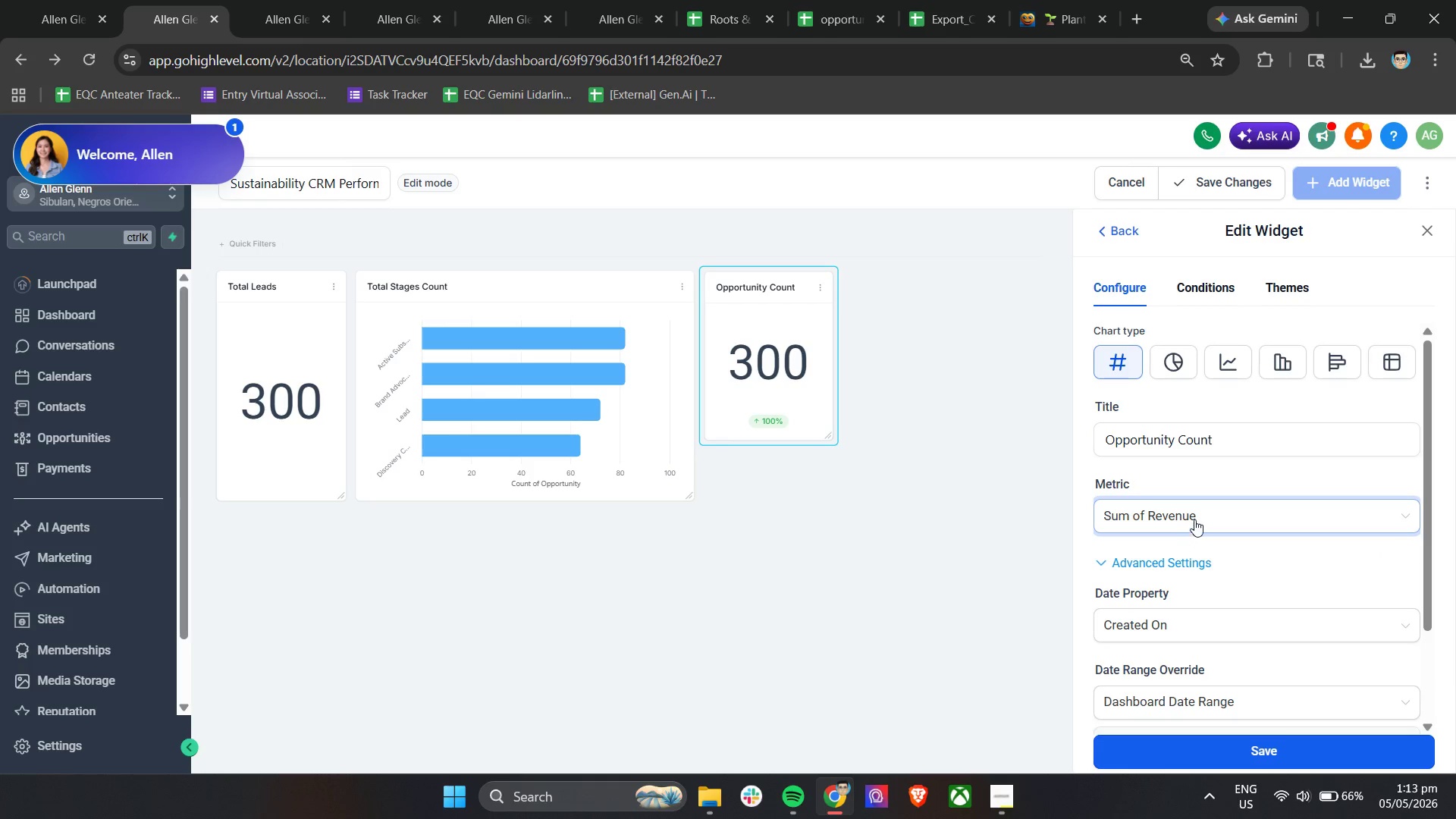 
left_click([1195, 519])
 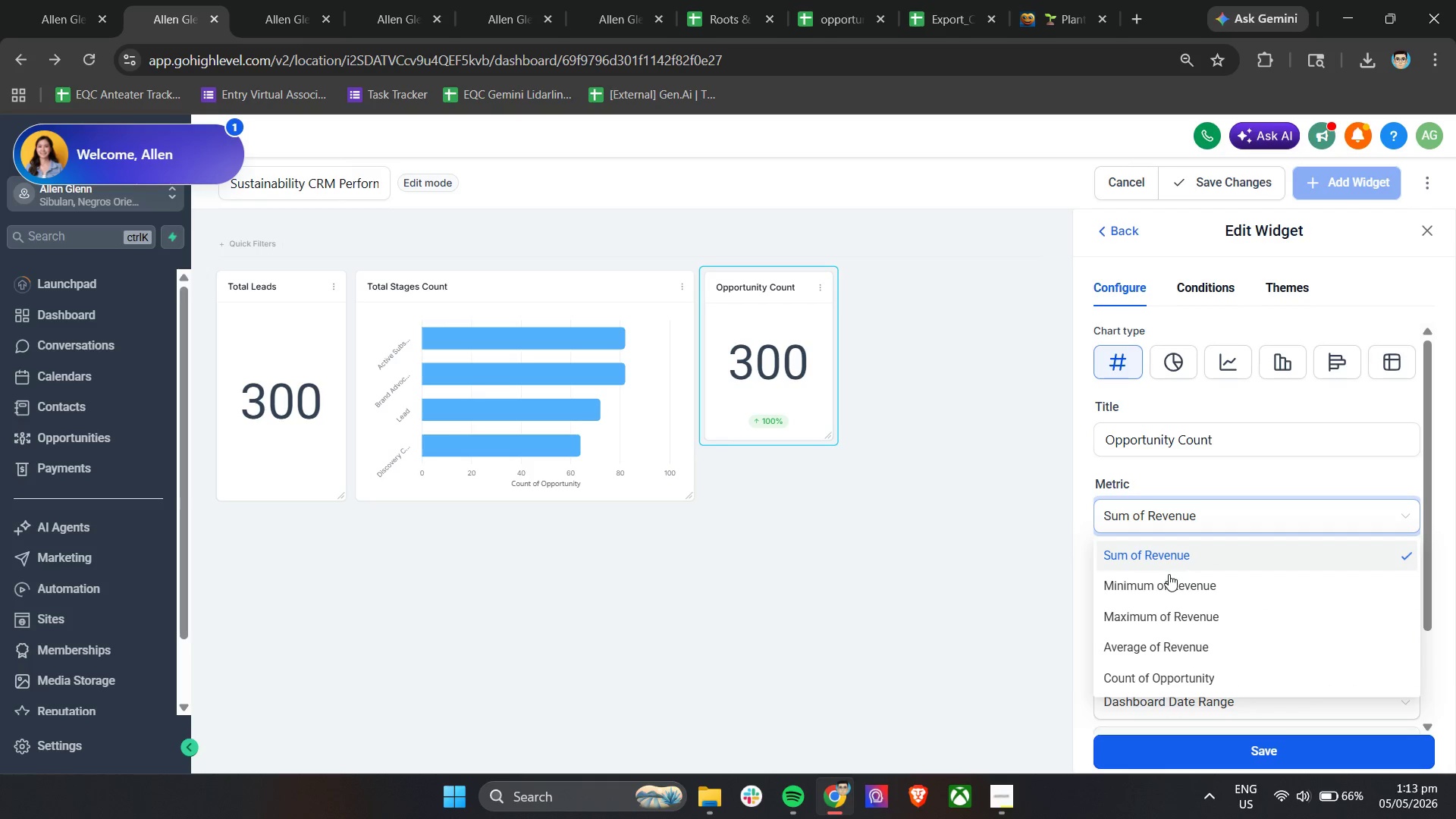 
left_click([1169, 575])
 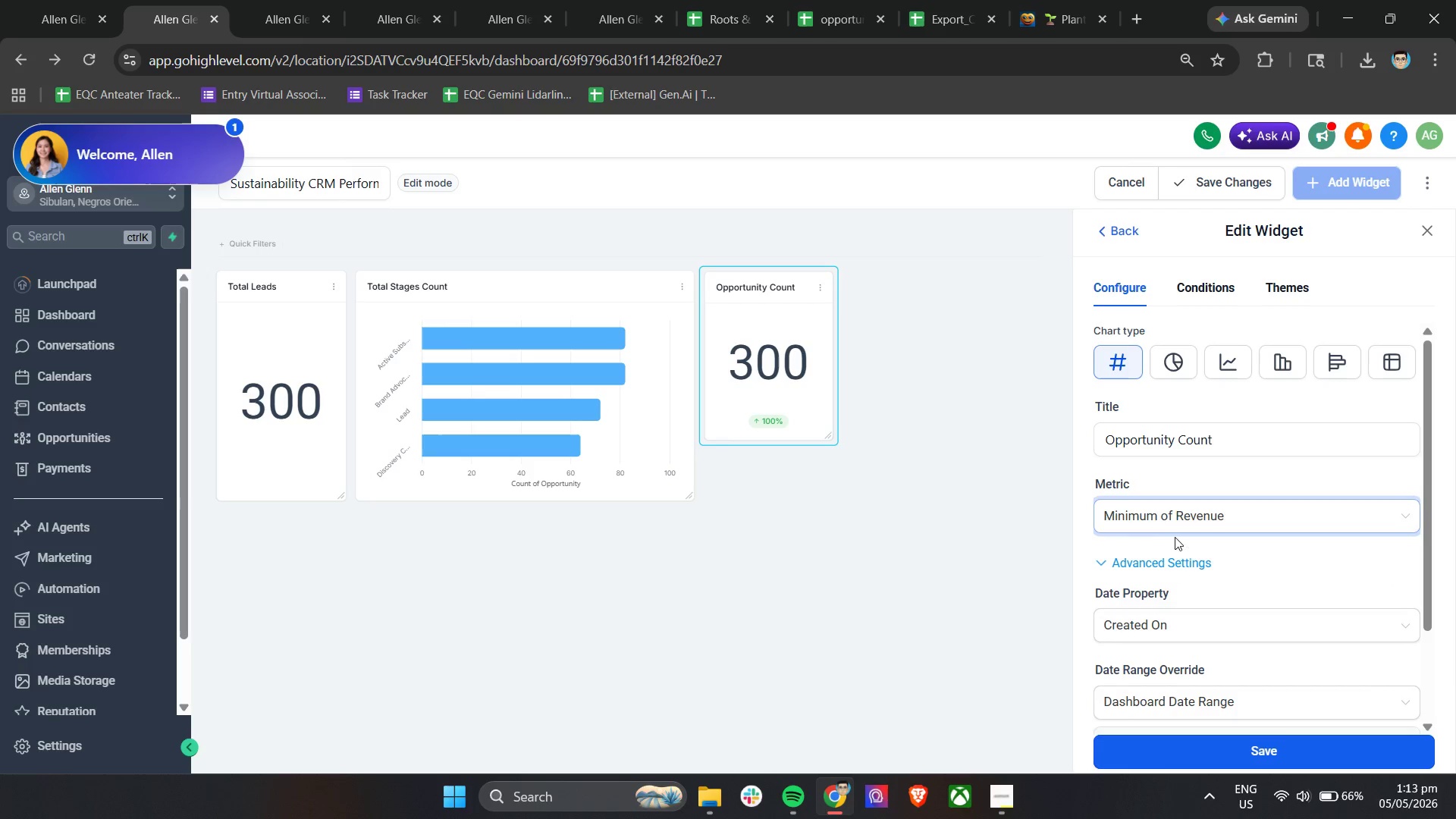 
left_click([1175, 535])
 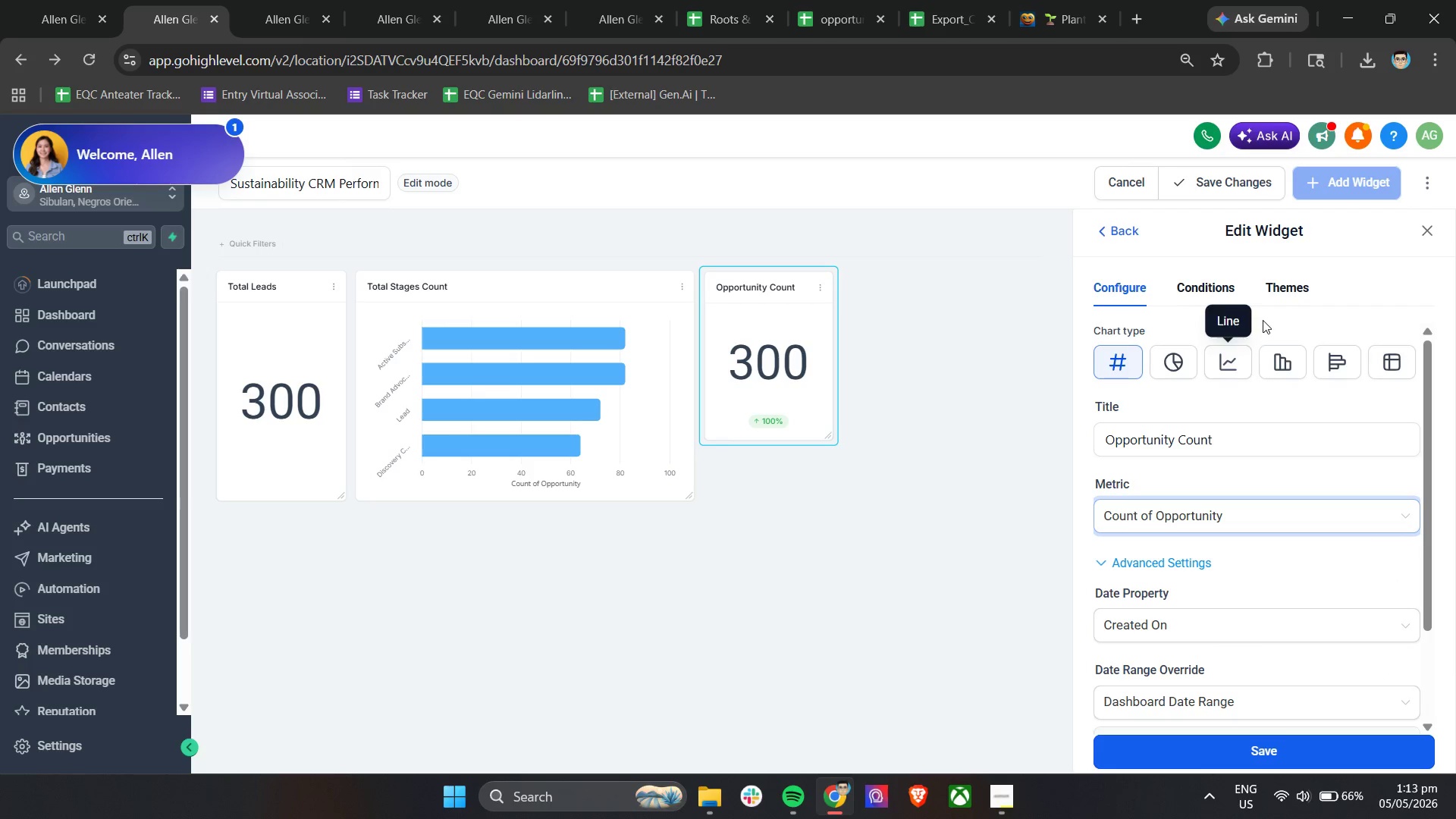 
left_click([1200, 282])
 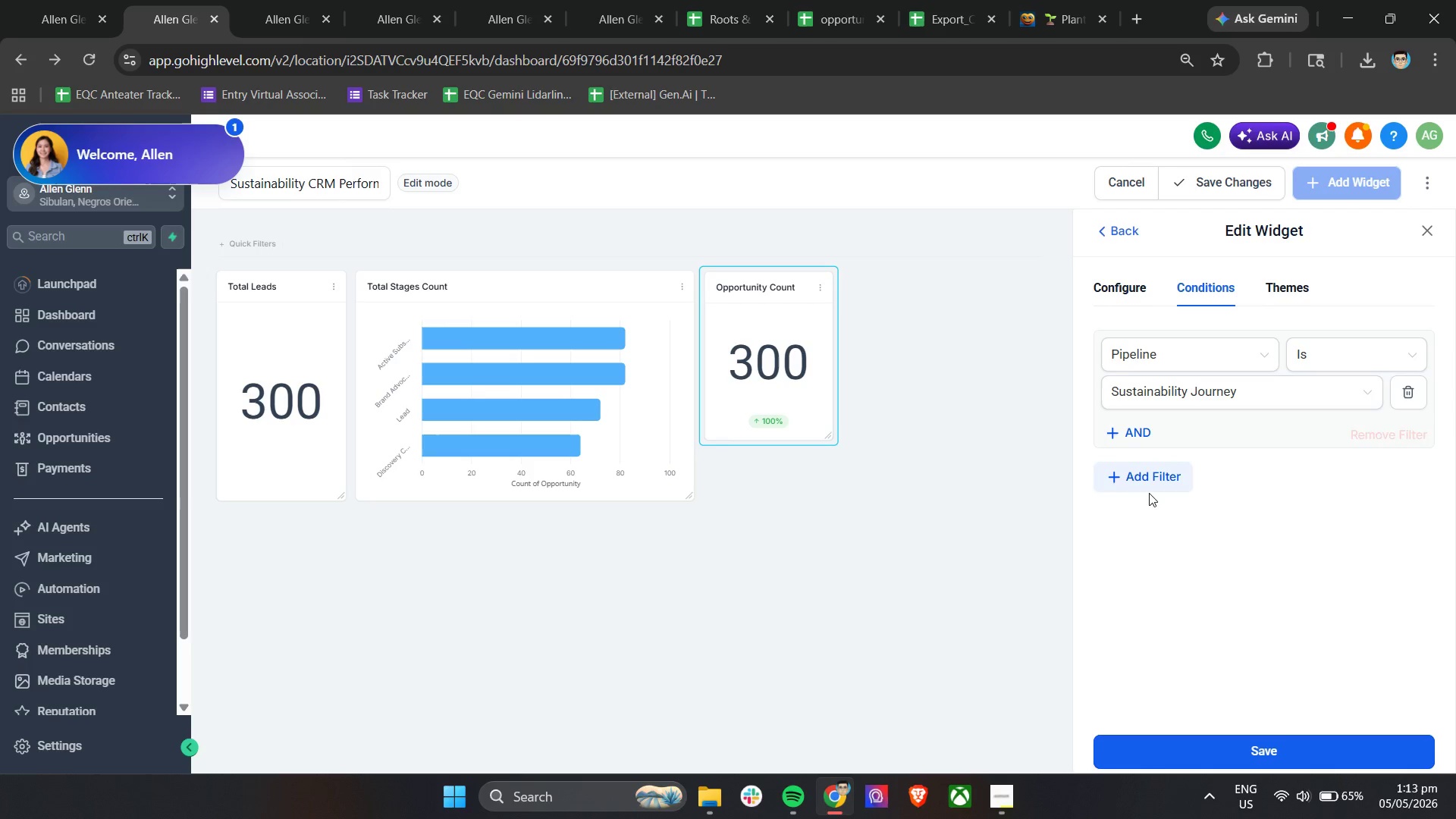 
left_click([1139, 436])
 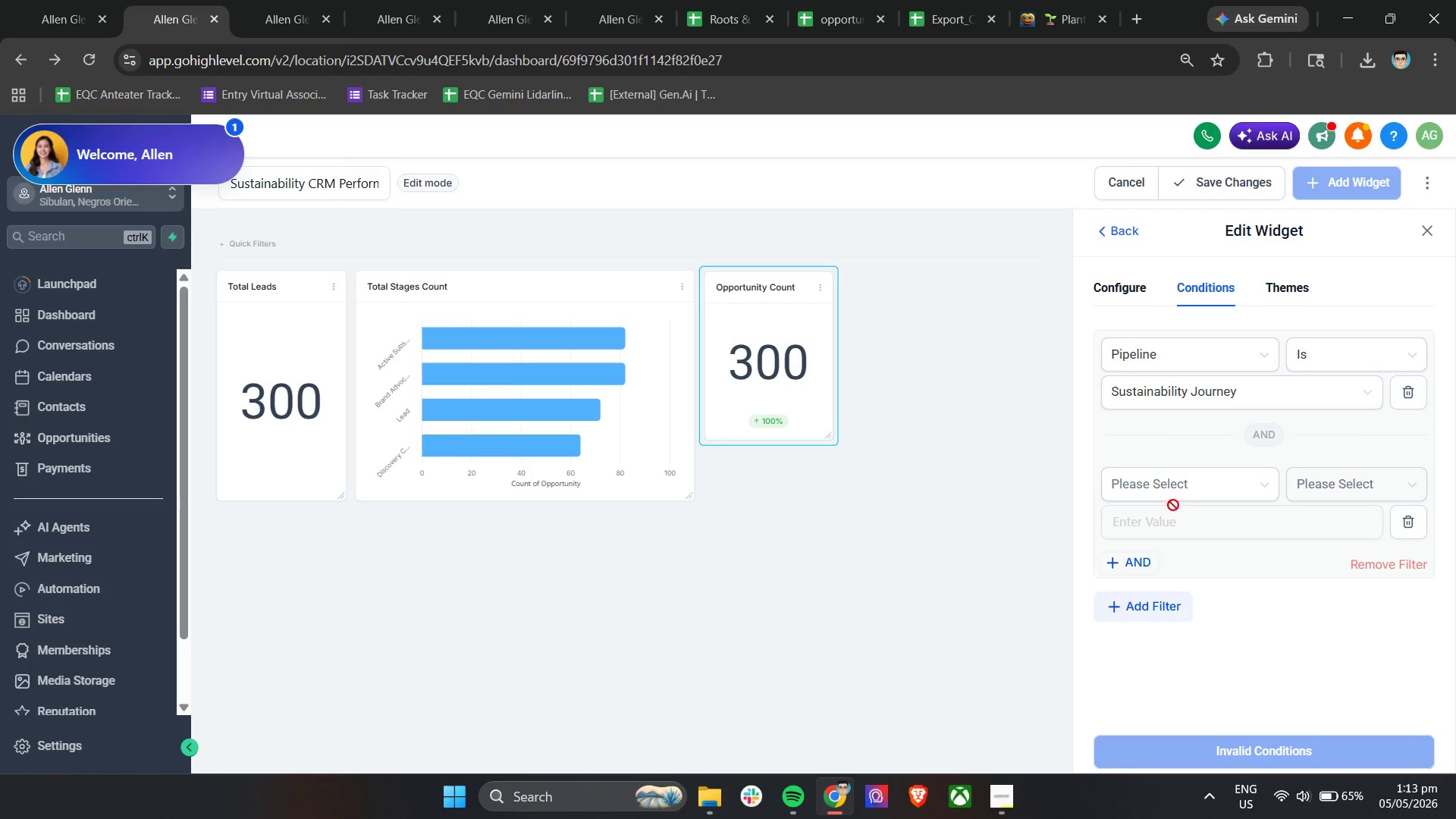 
left_click([1186, 490])
 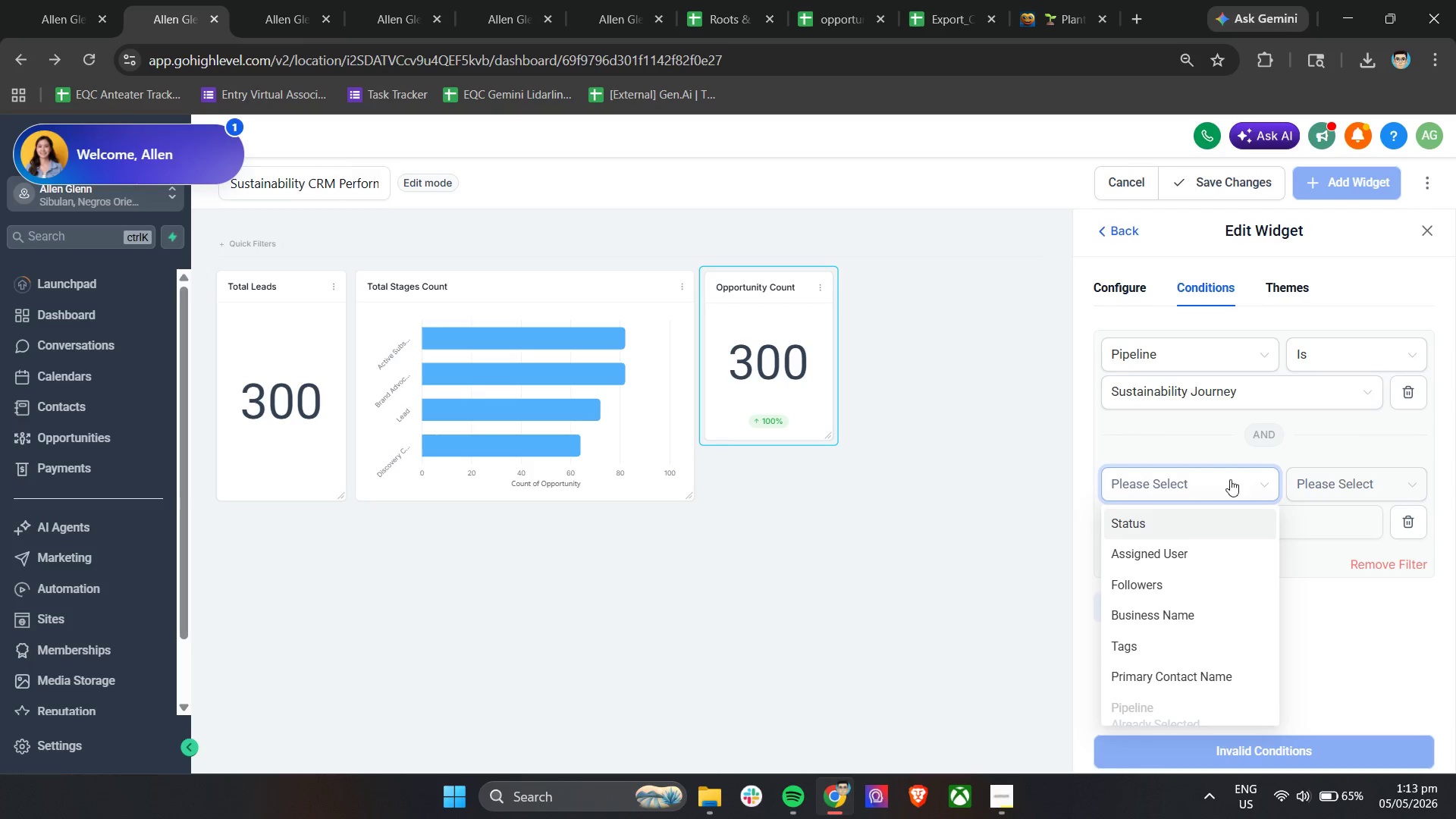 
scroll: coordinate [1163, 577], scroll_direction: down, amount: 2.0
 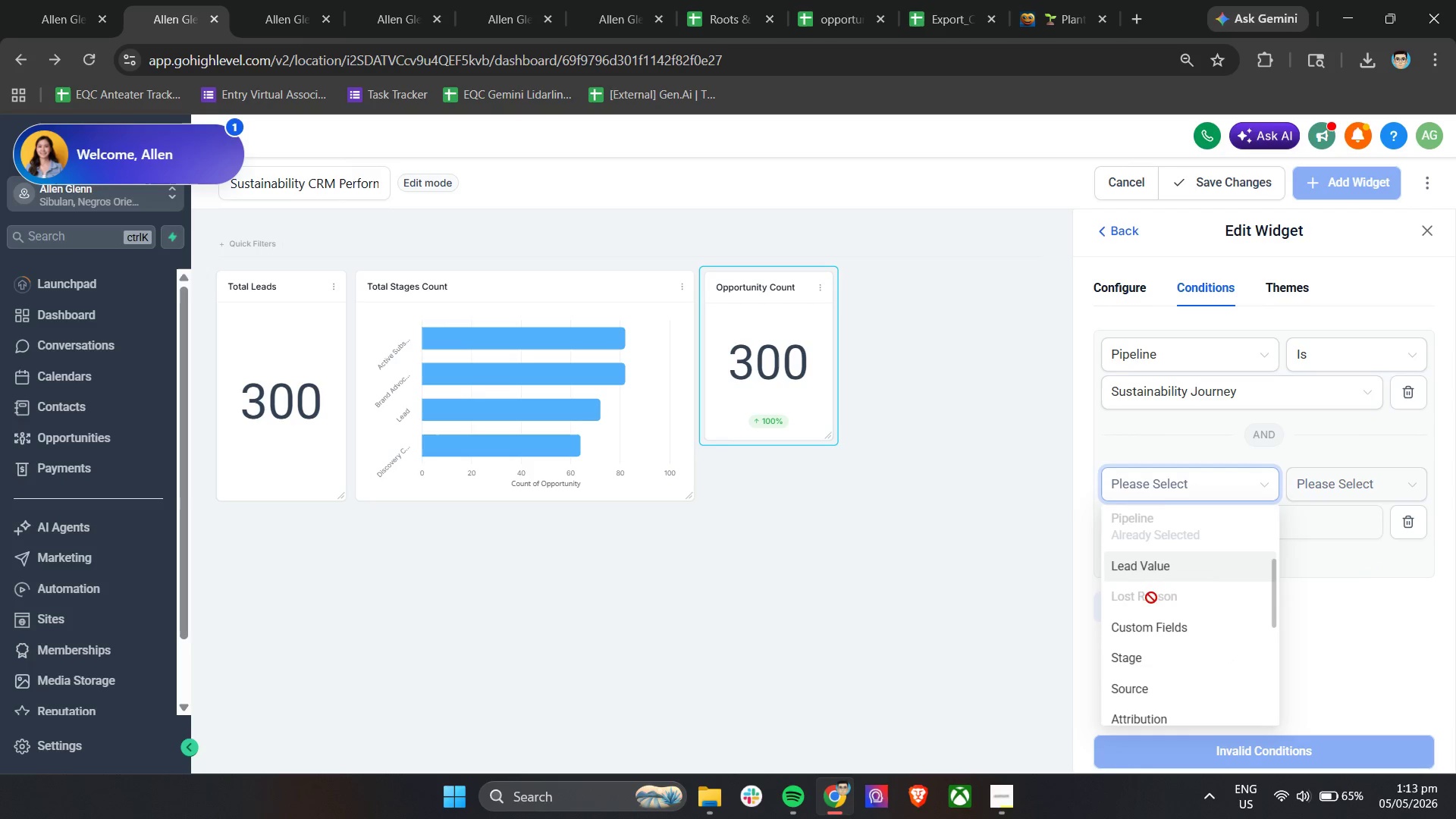 
scroll: coordinate [1122, 657], scroll_direction: up, amount: 1.0
 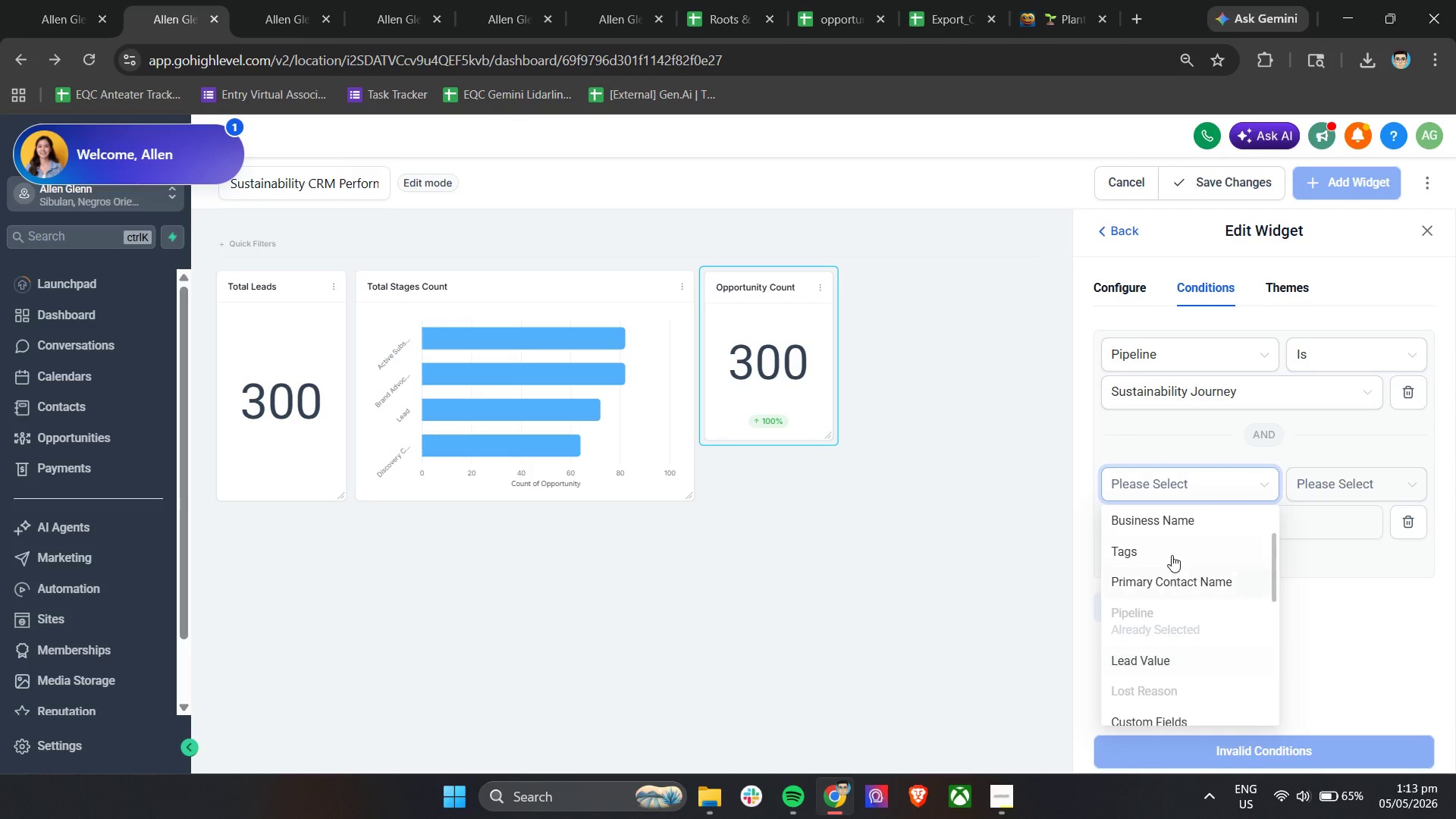 
left_click([1166, 554])
 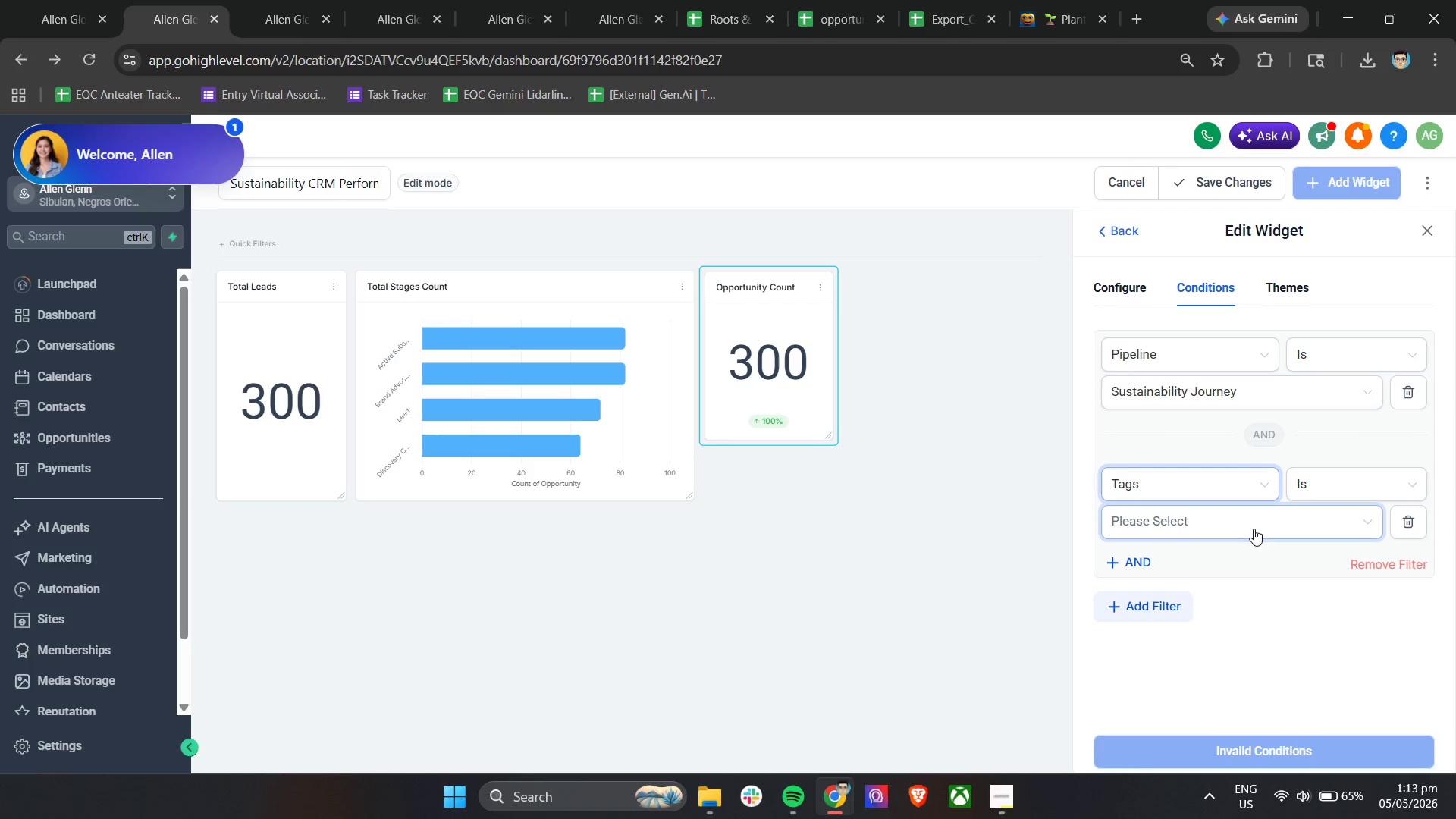 
left_click([1254, 529])
 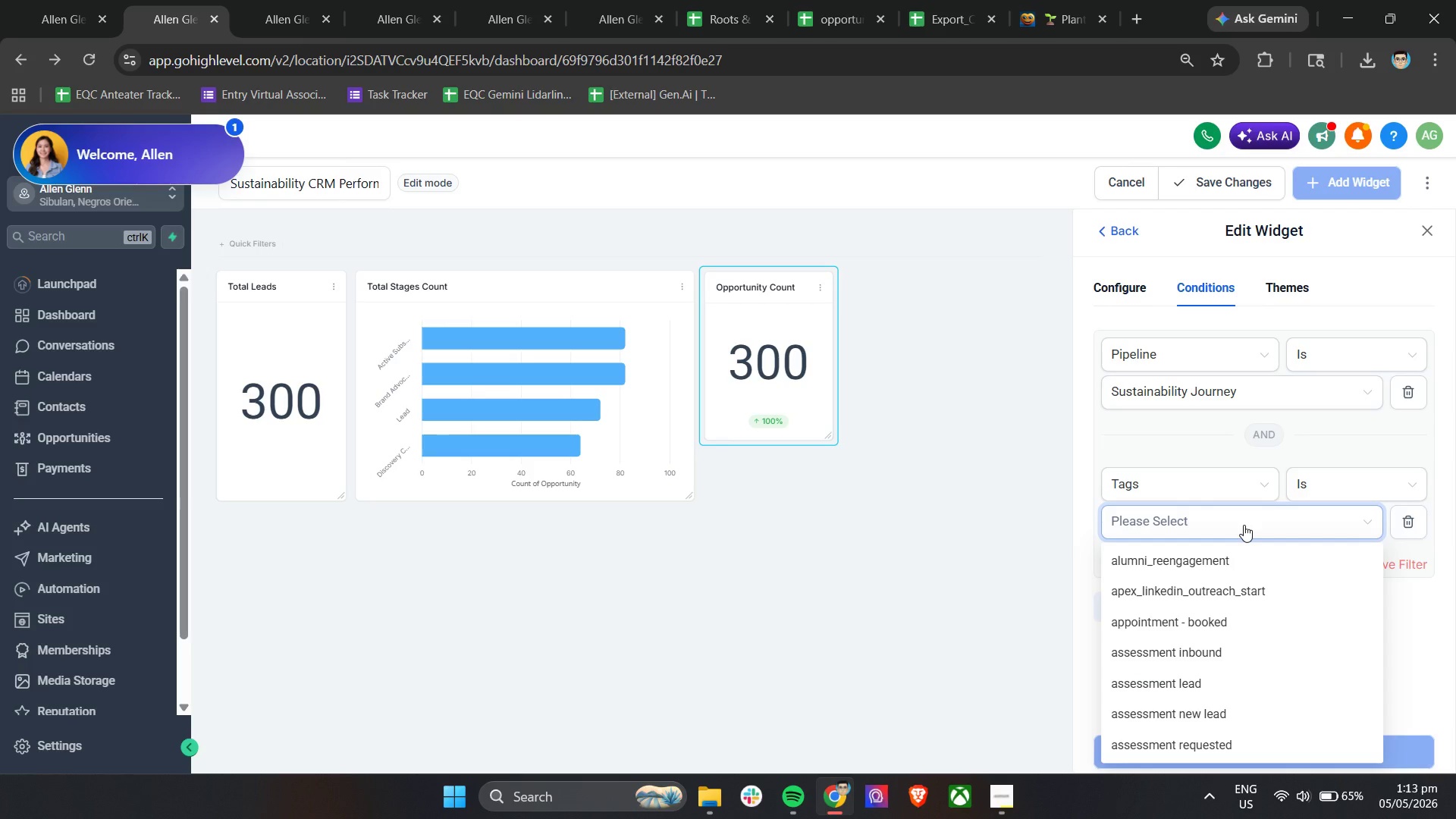 
type(inter)
key(Backspace)
key(Backspace)
key(Backspace)
key(Backspace)
key(Backspace)
key(Backspace)
type(Comp)
 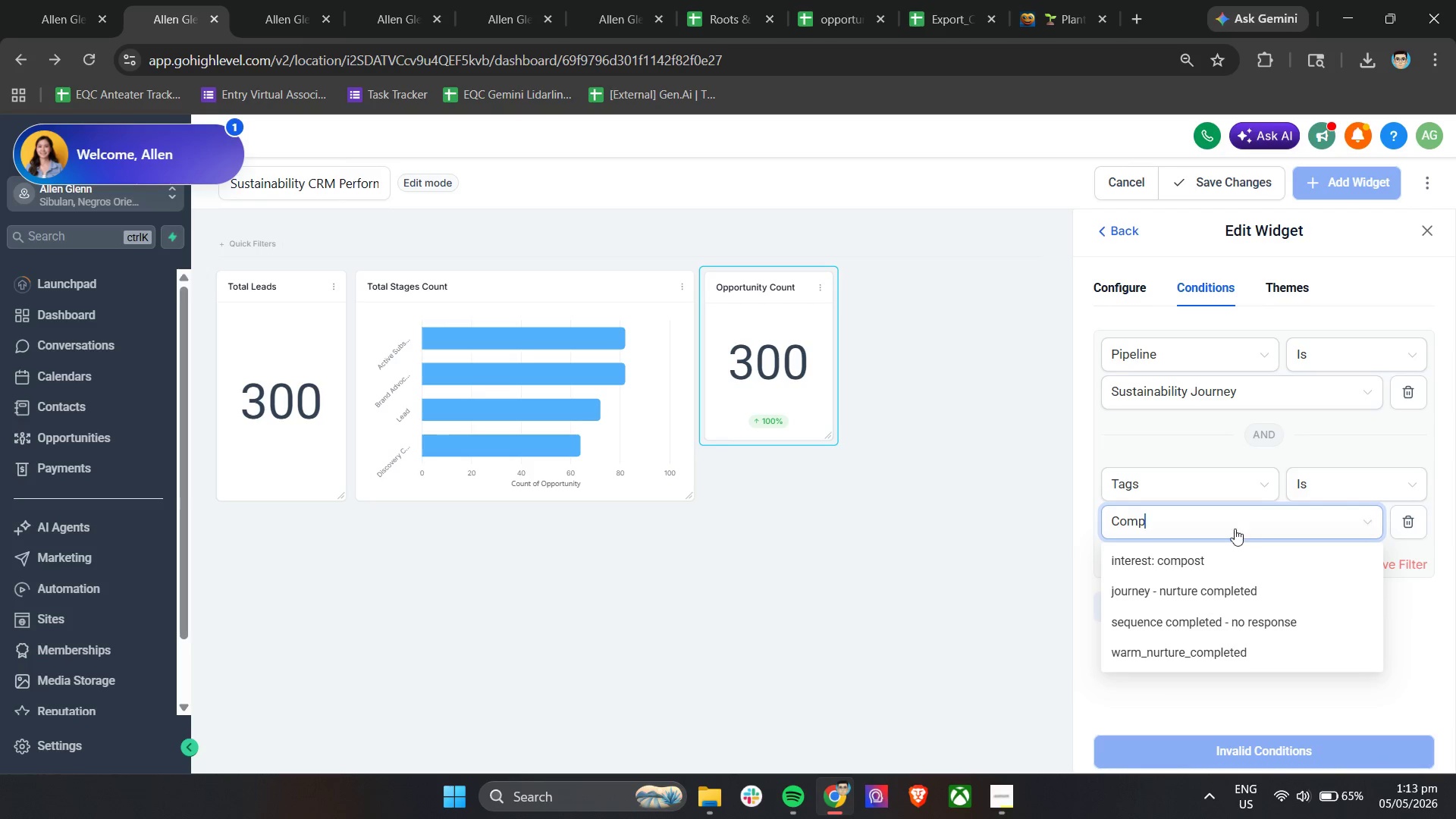 
left_click([1173, 565])
 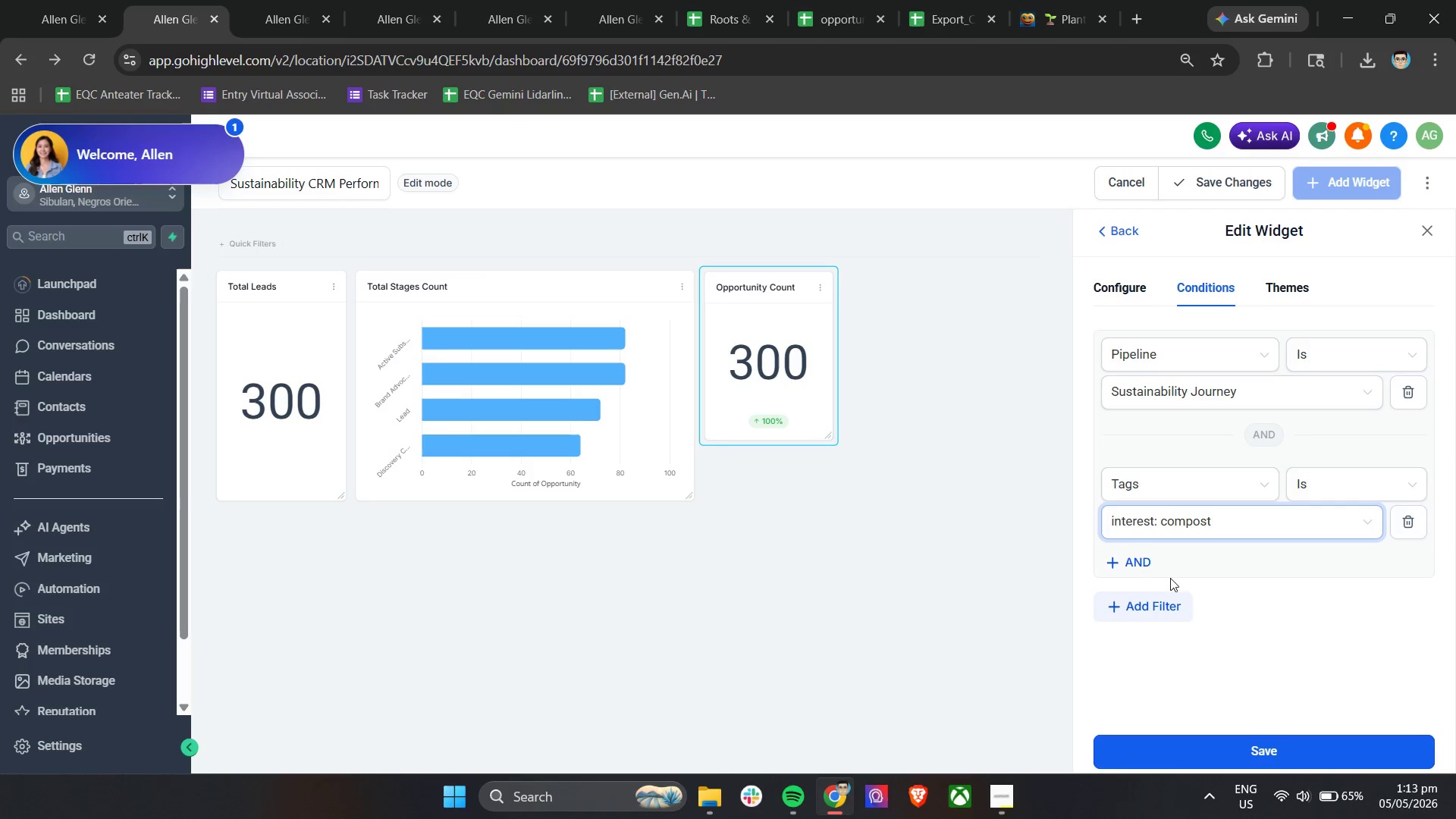 
left_click([1136, 601])
 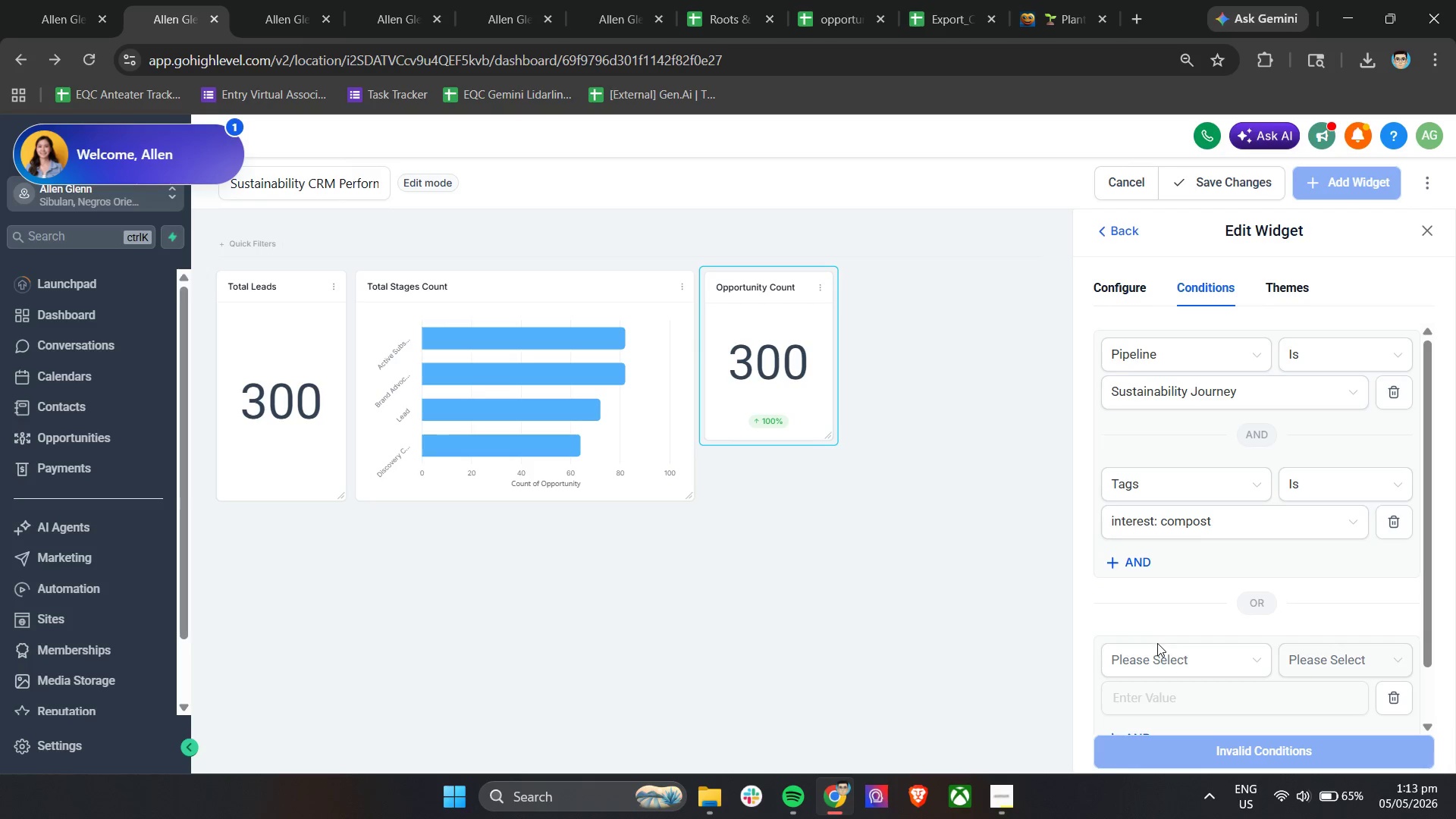 
scroll: coordinate [1156, 651], scroll_direction: down, amount: 1.0
 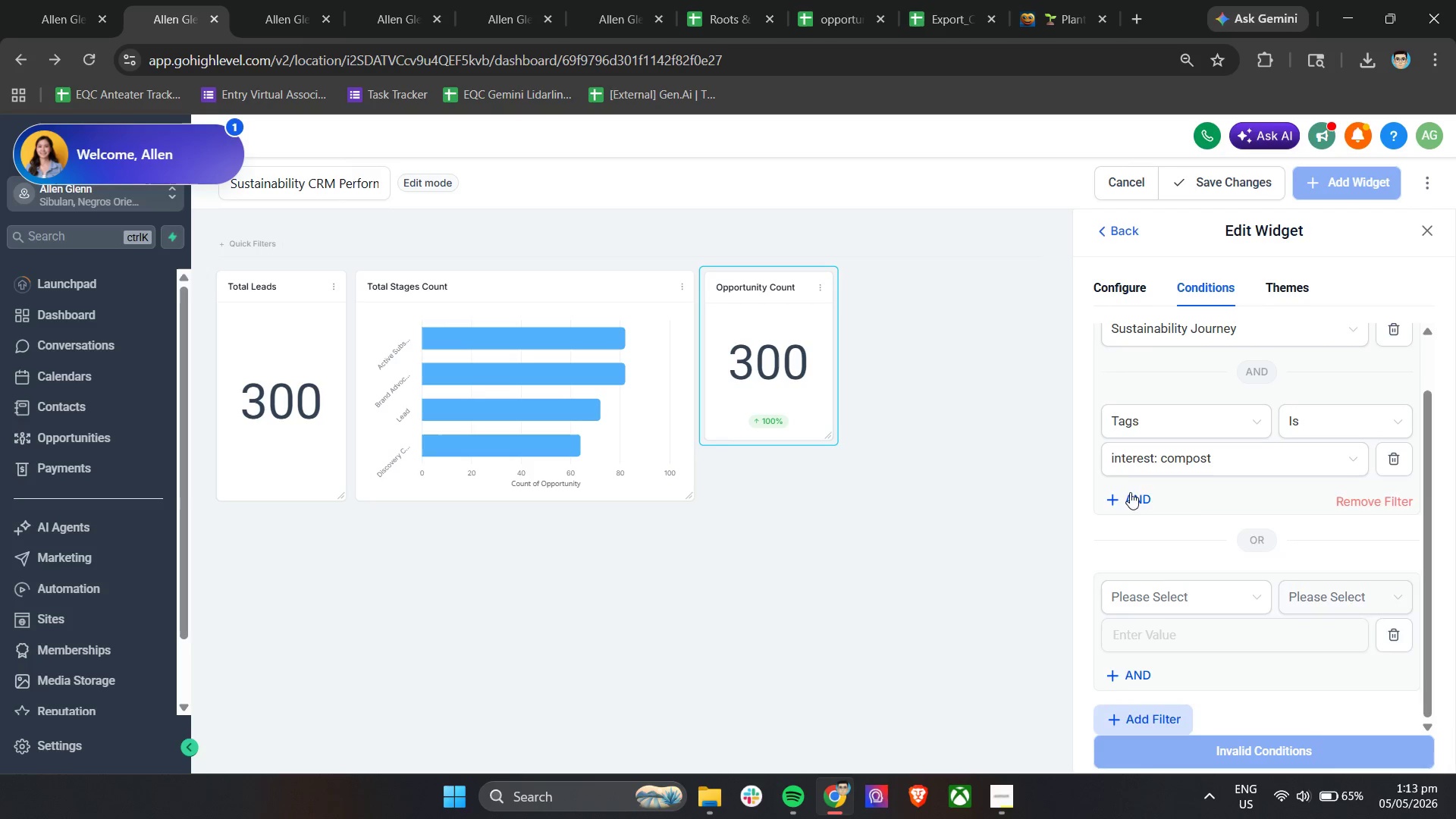 
left_click([1149, 554])
 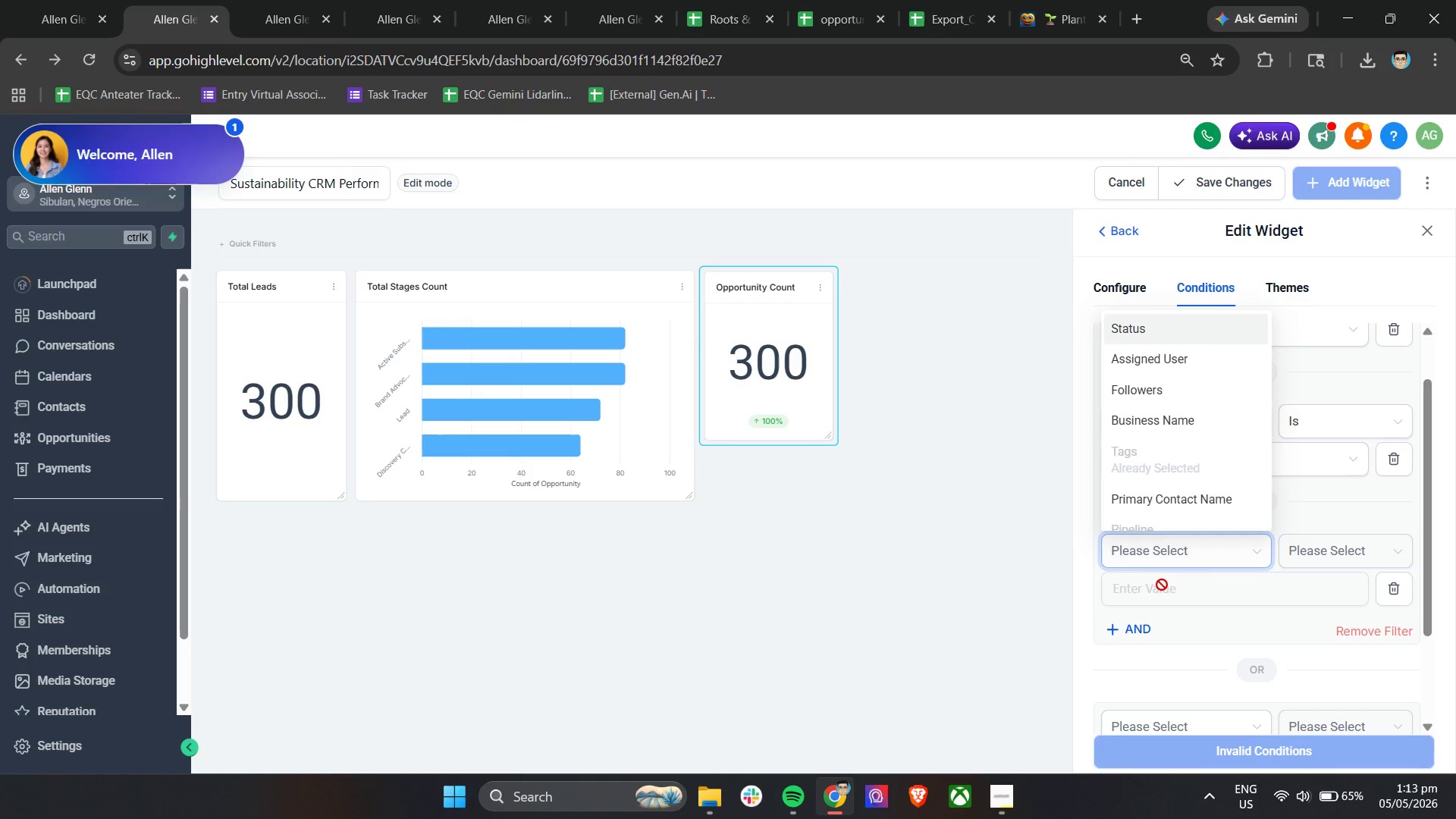 
type(tag)
 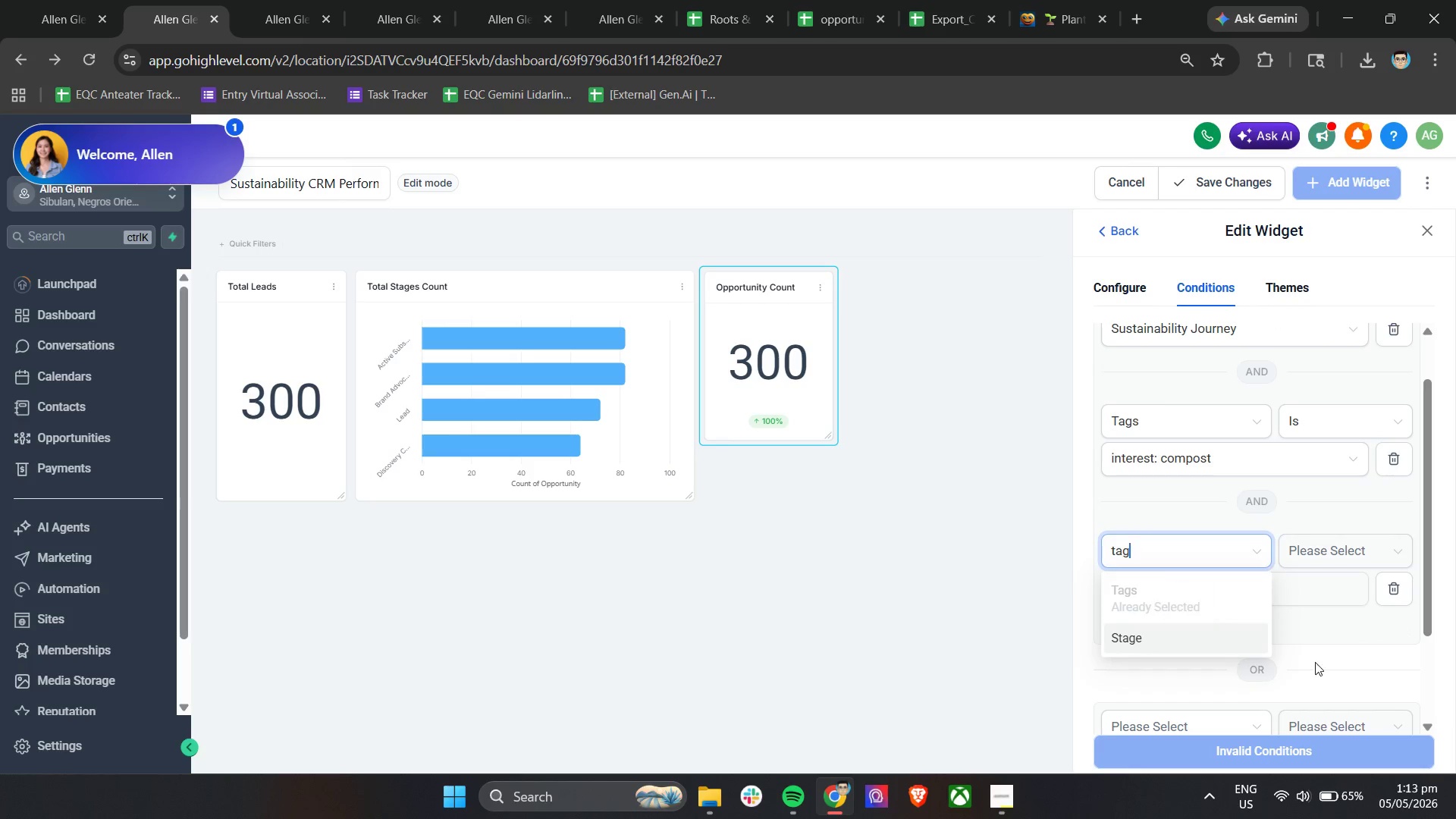 
left_click([1345, 643])
 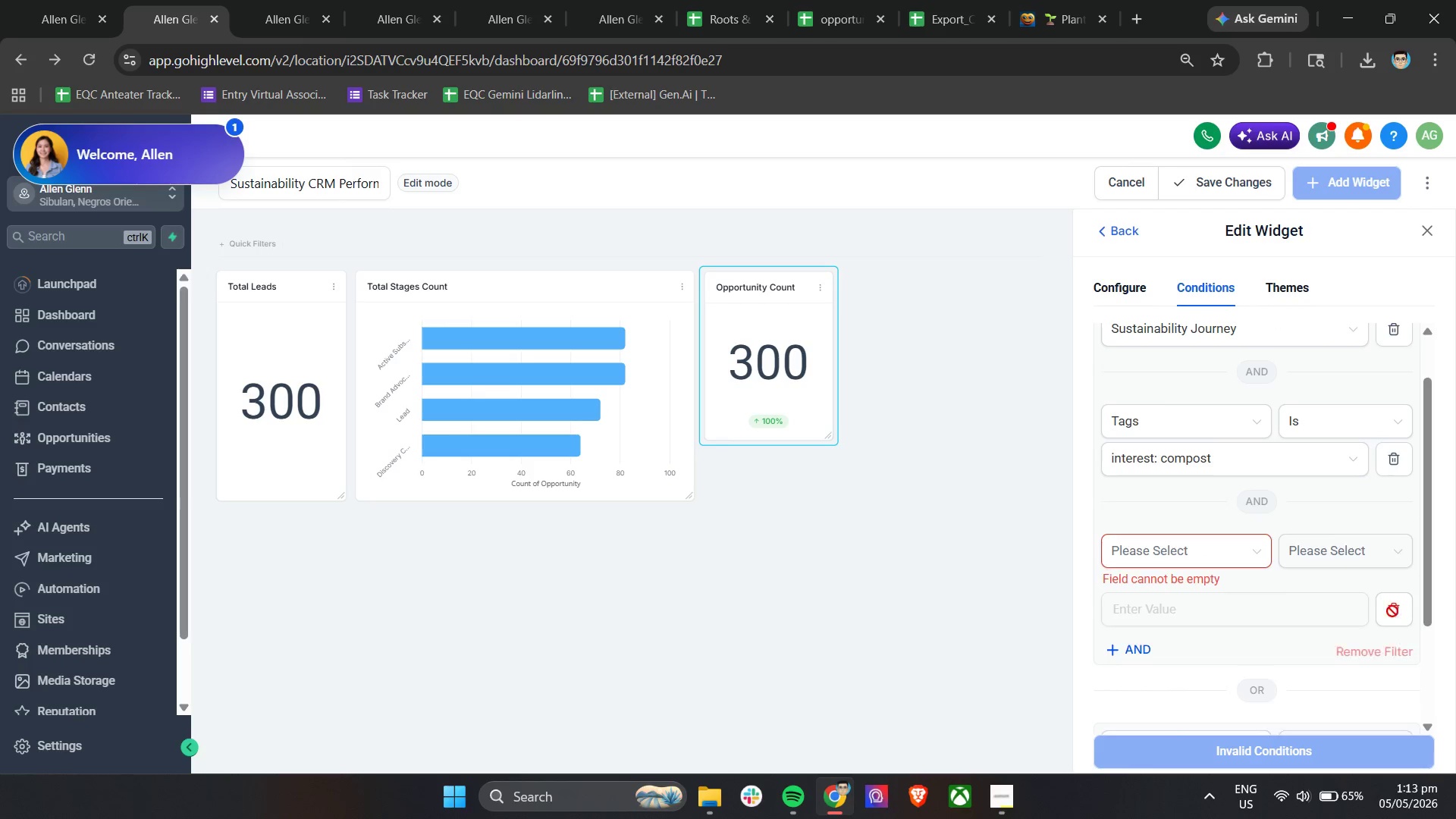 
left_click([1188, 592])
 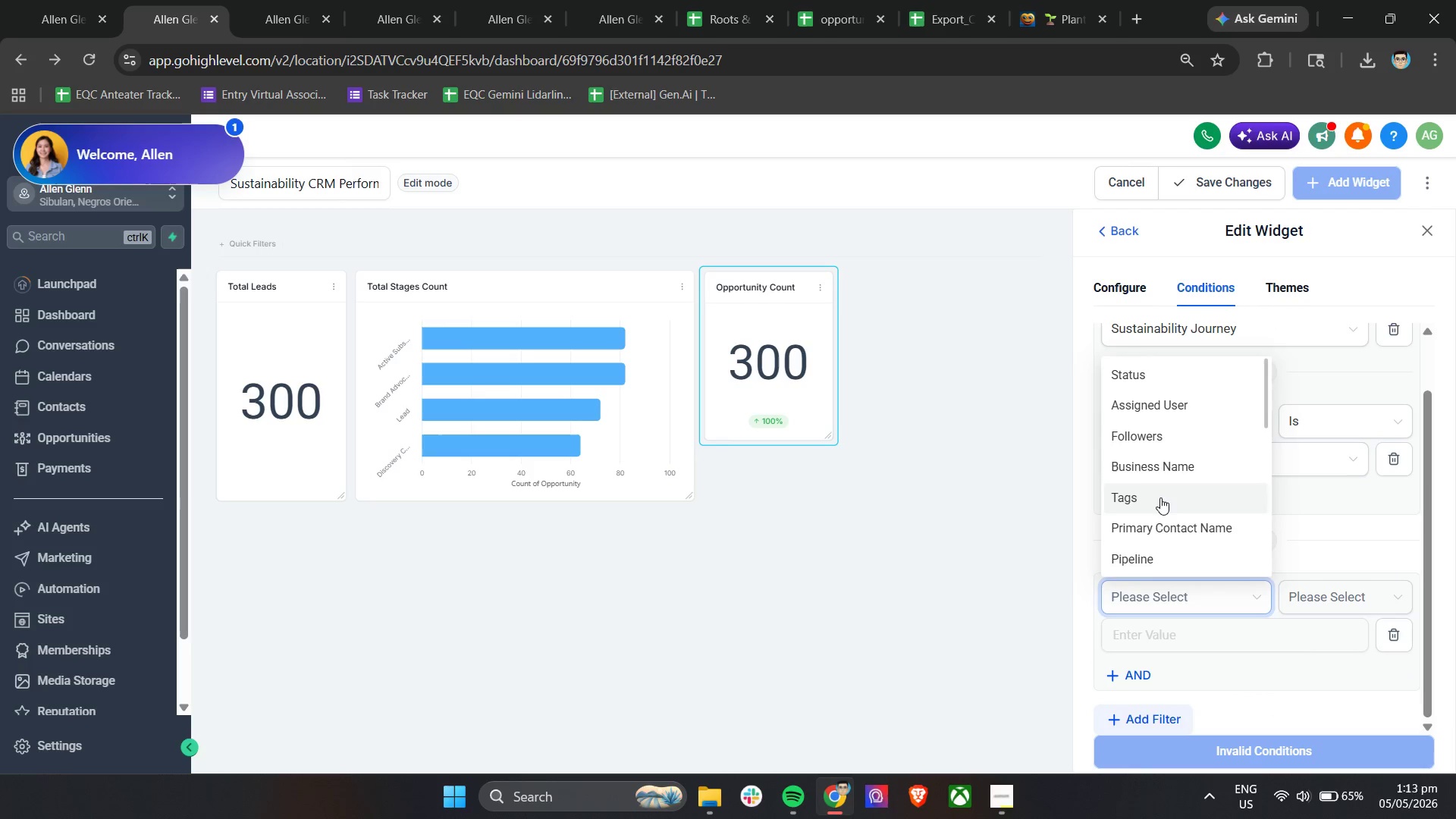 
scroll: coordinate [1216, 560], scroll_direction: down, amount: 2.0
 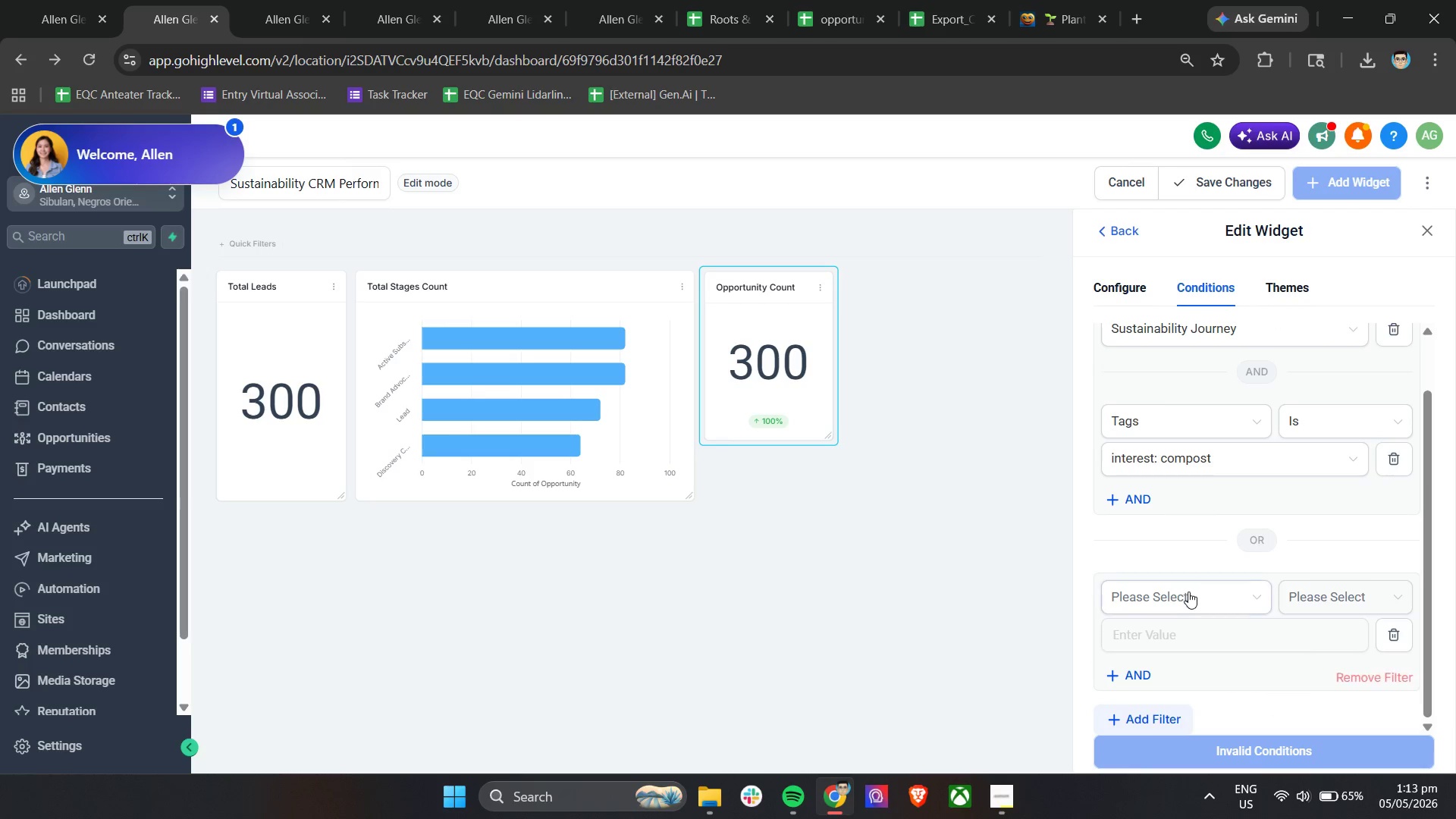 
left_click([1146, 571])
 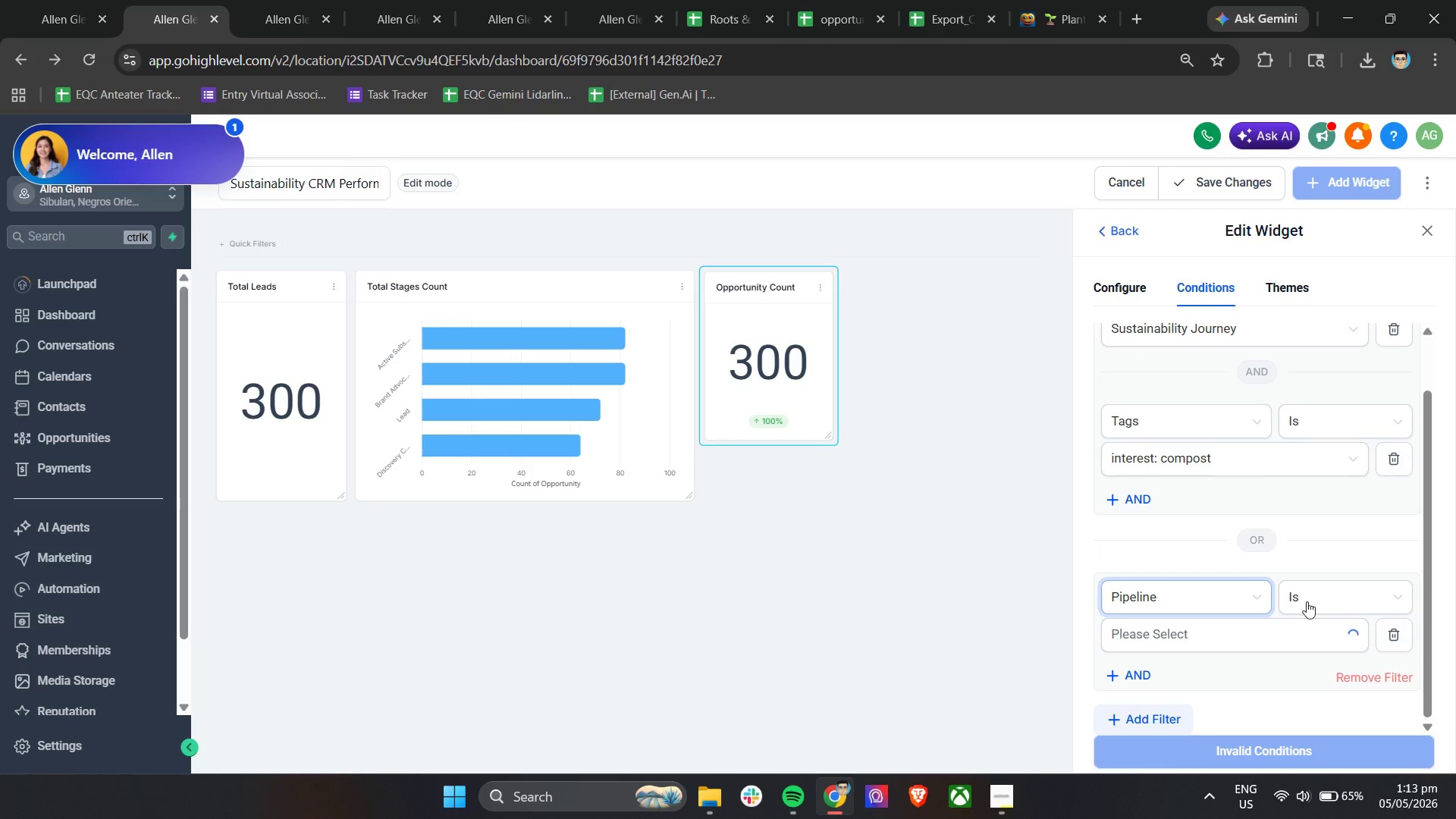 
left_click([1317, 601])
 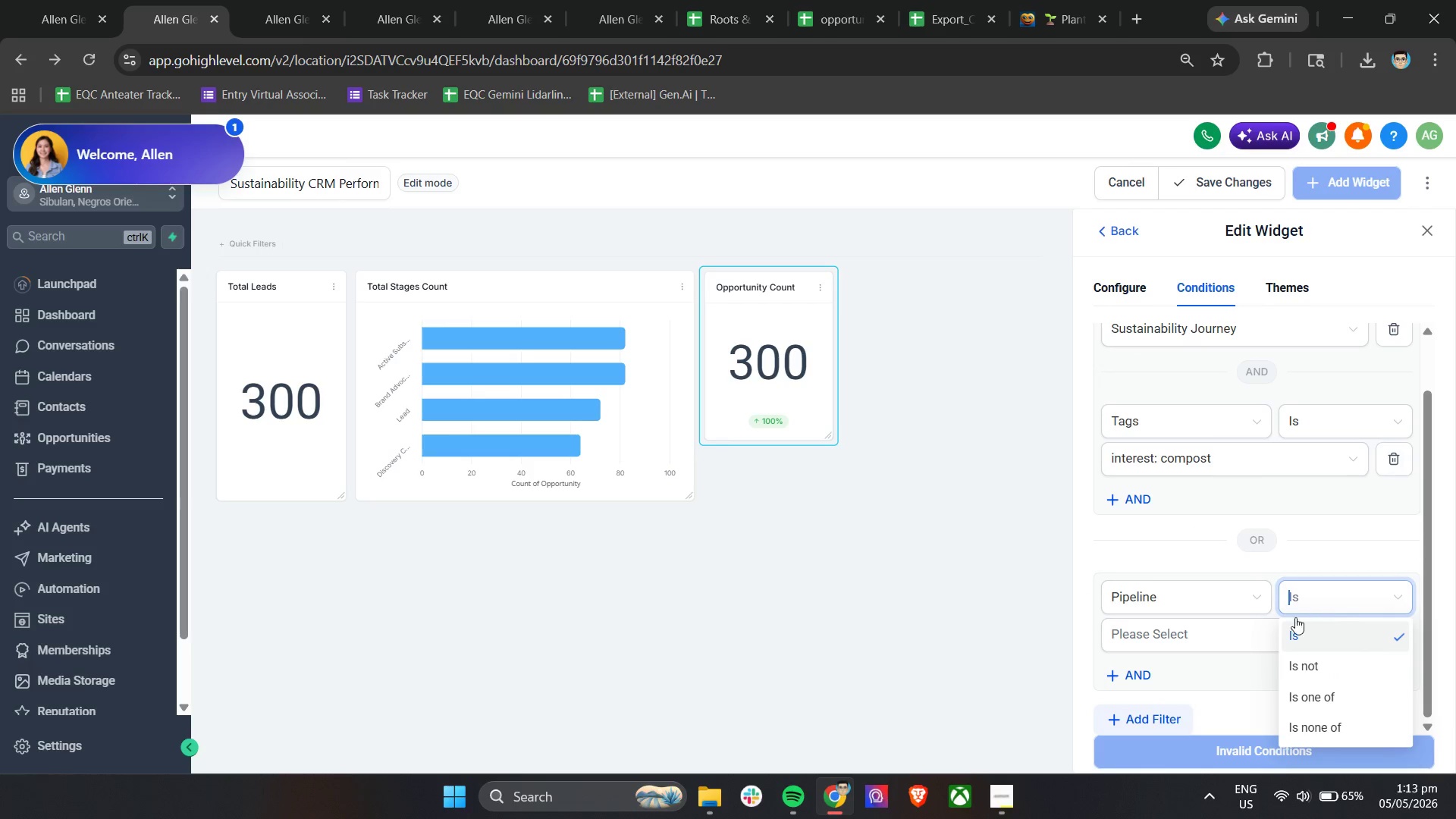 
left_click([1176, 636])
 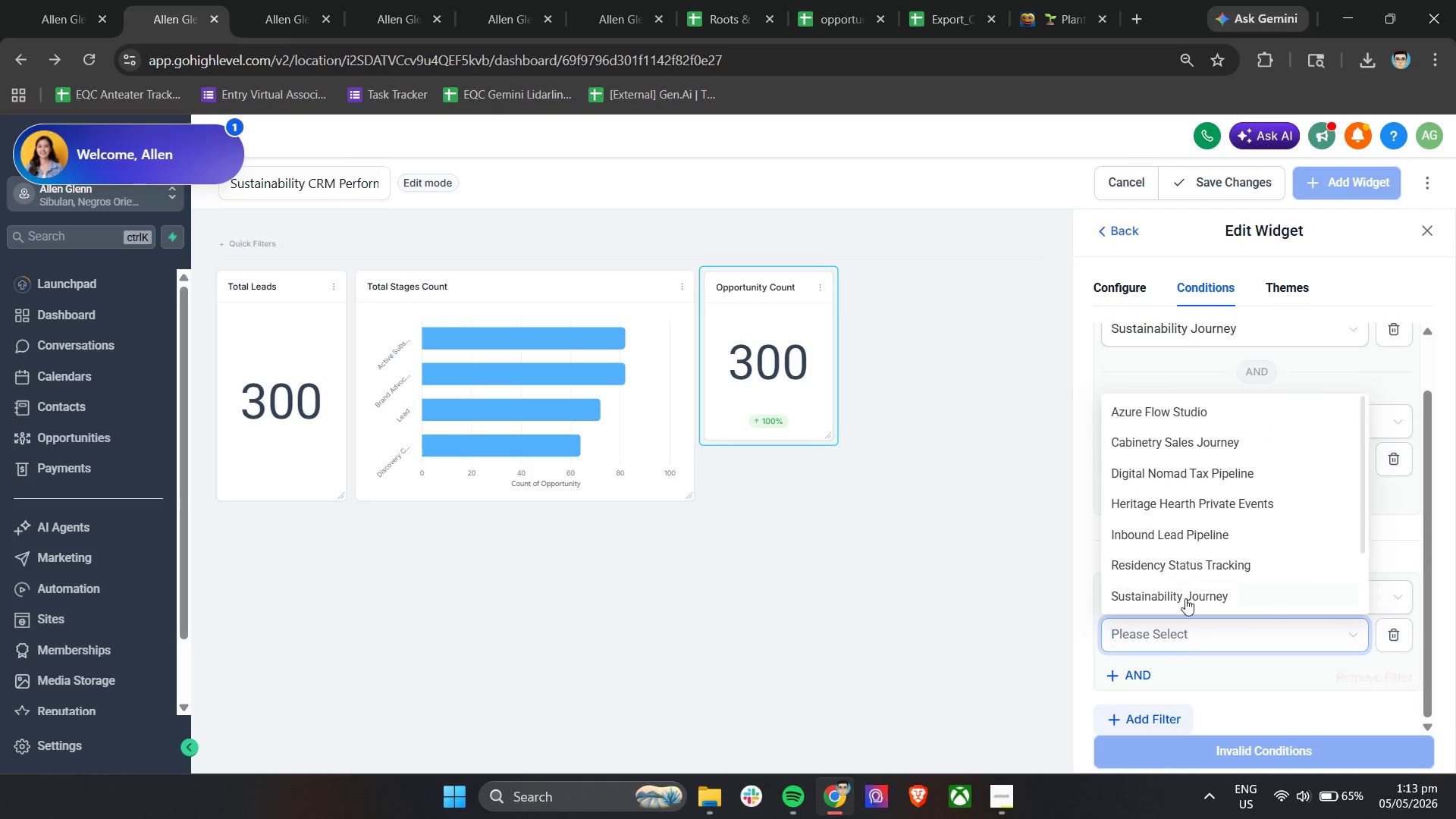 
left_click([1185, 598])
 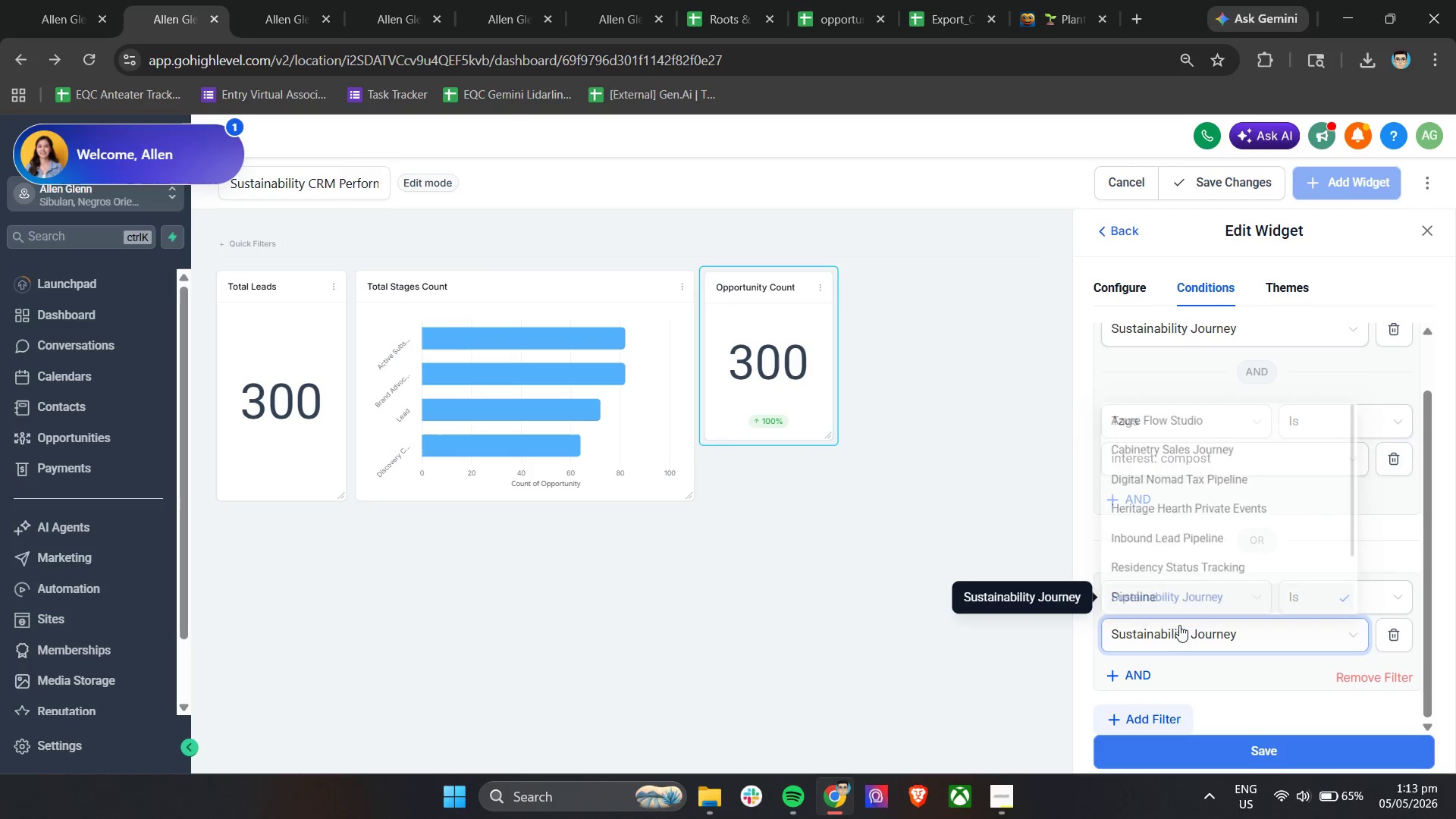 
scroll: coordinate [1184, 628], scroll_direction: down, amount: 2.0
 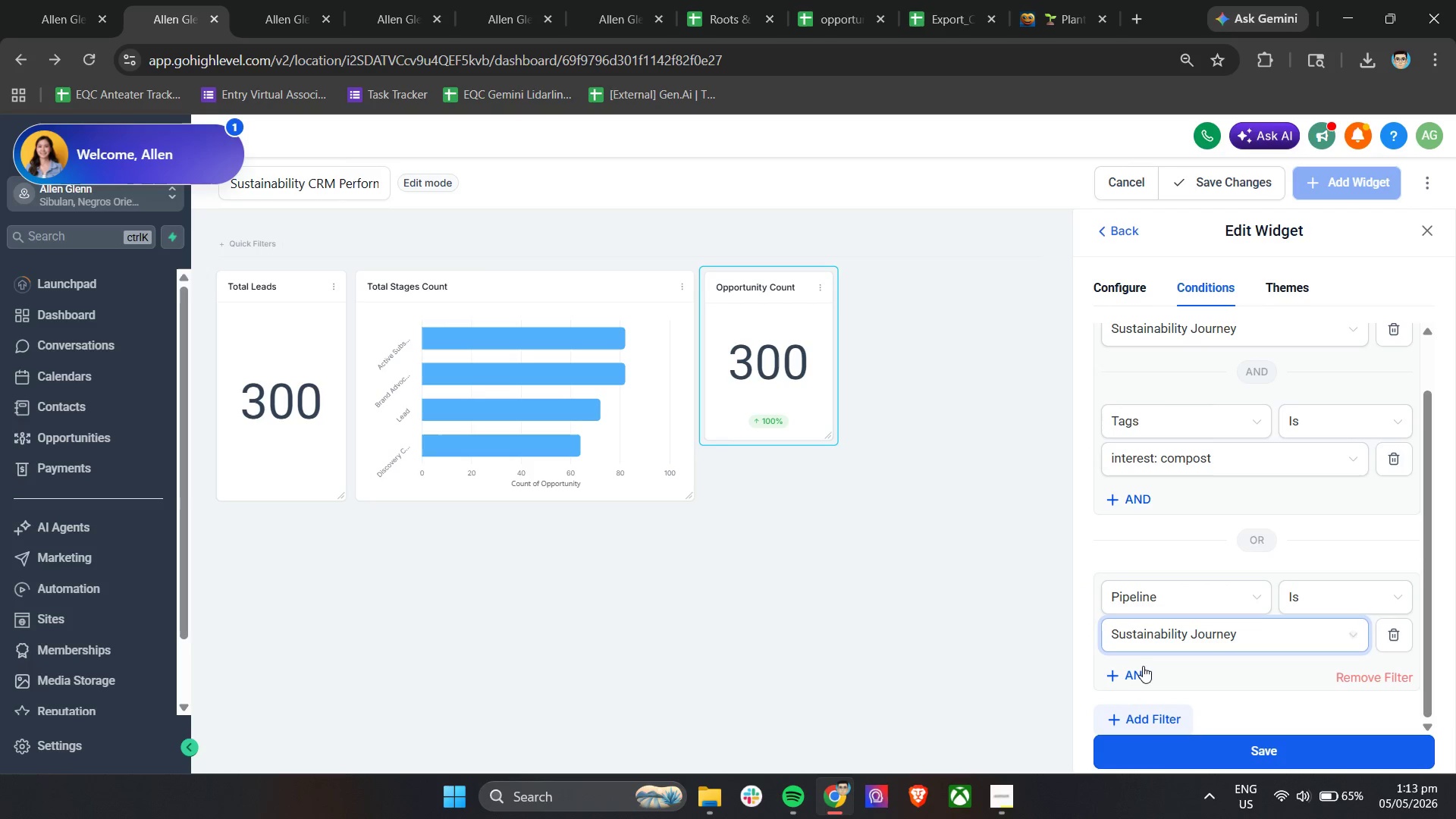 
left_click([1141, 669])
 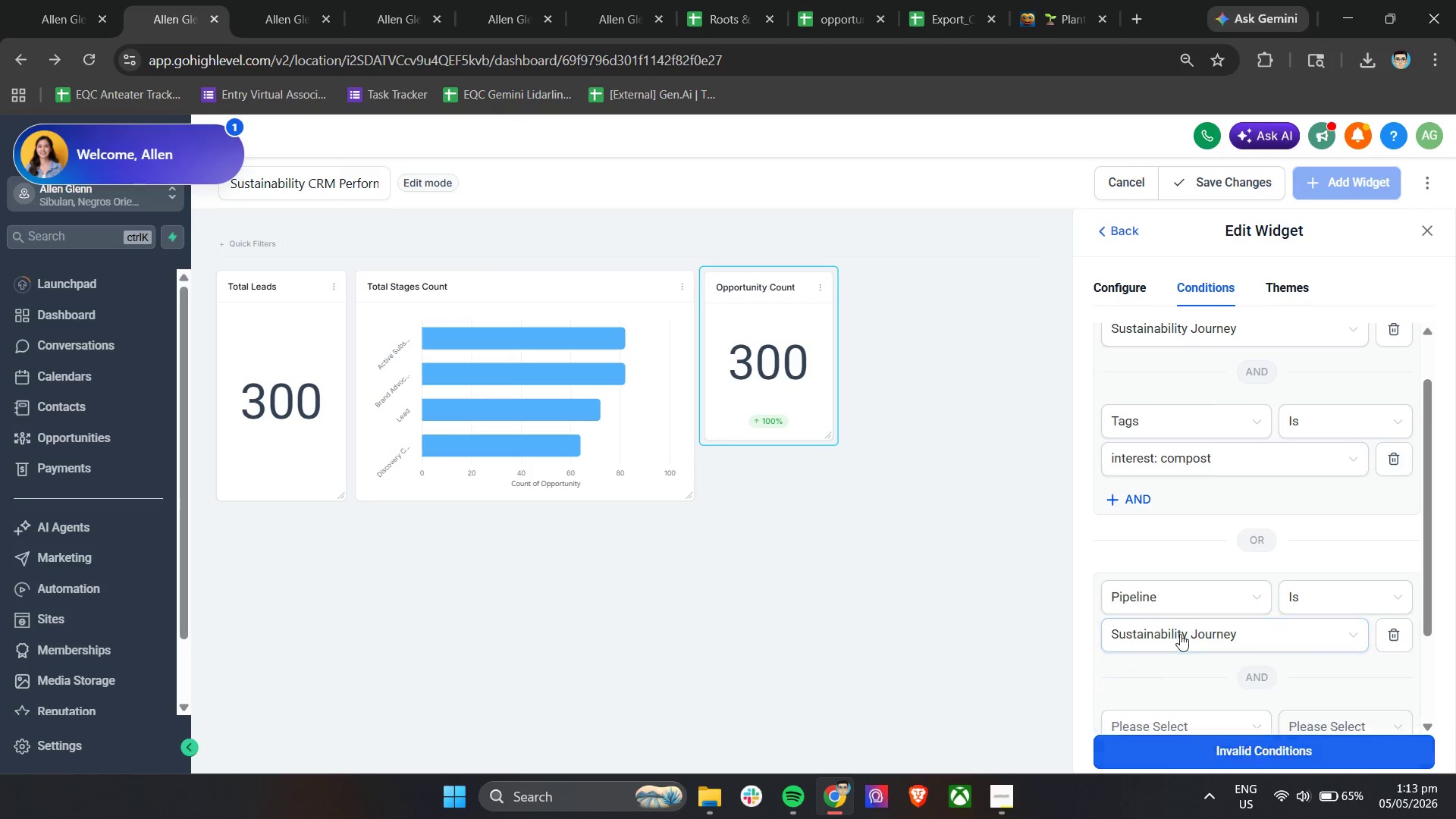 
left_click([1173, 606])
 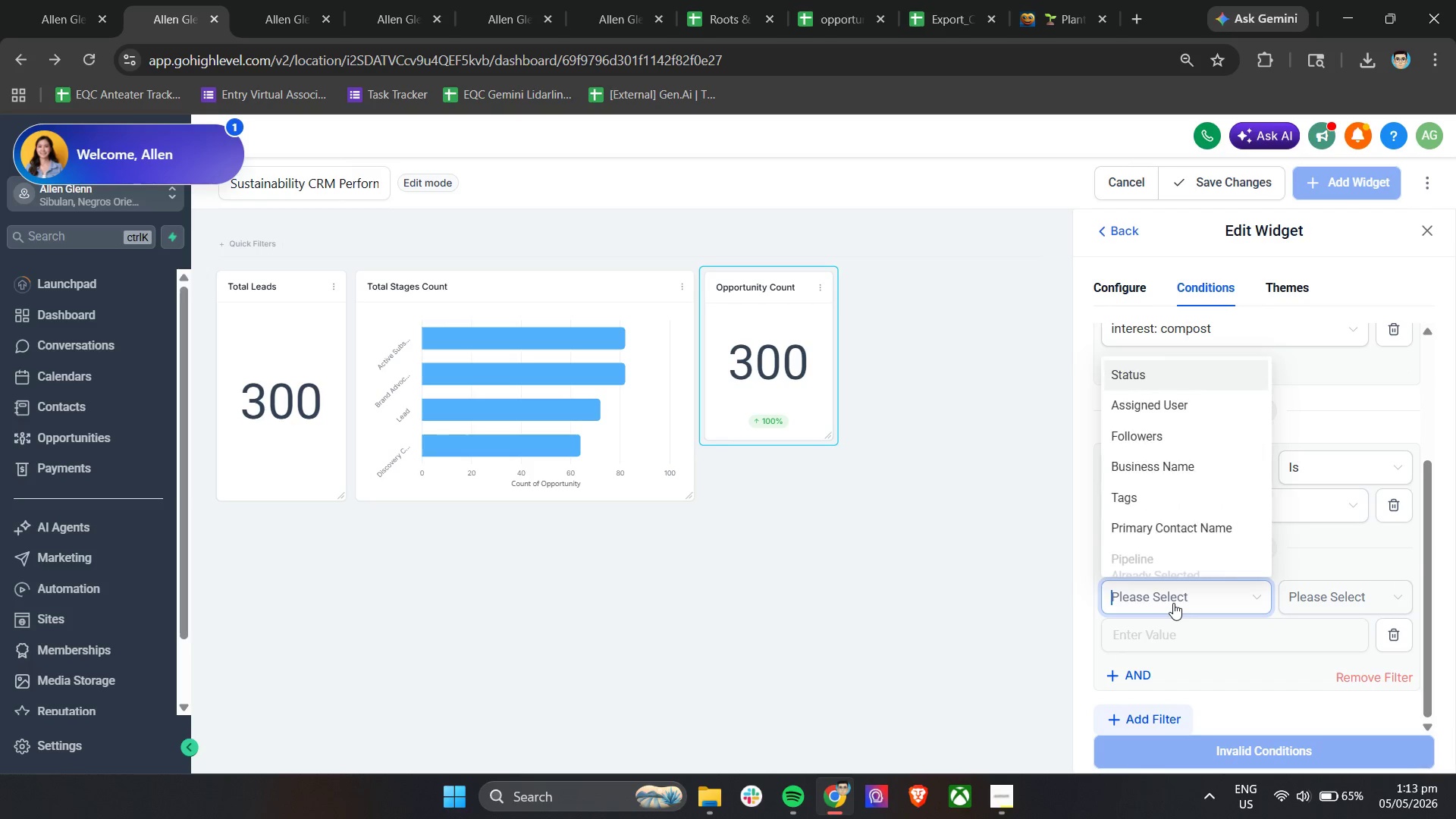 
scroll: coordinate [1182, 632], scroll_direction: down, amount: 2.0
 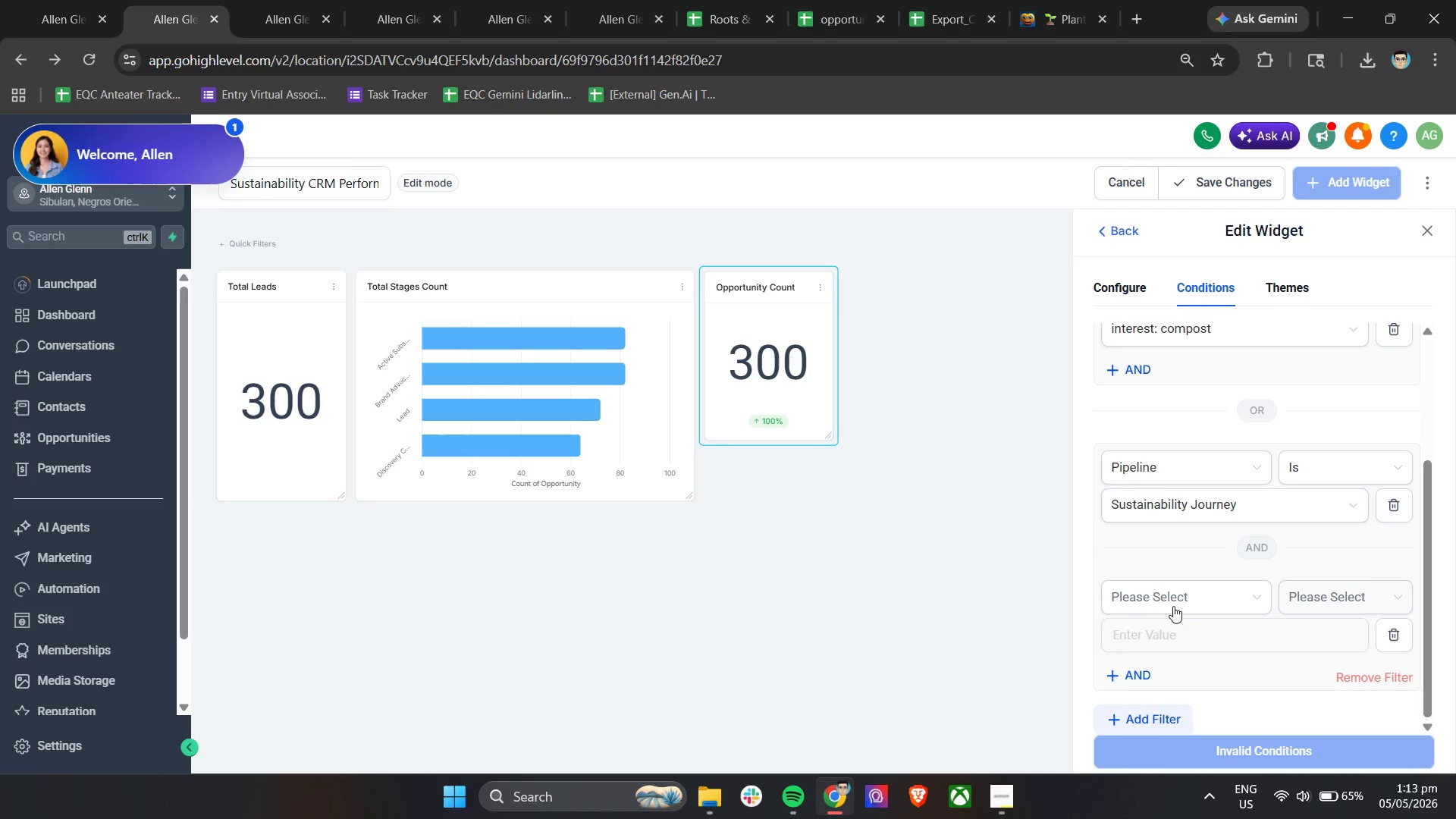 
type(tag)
 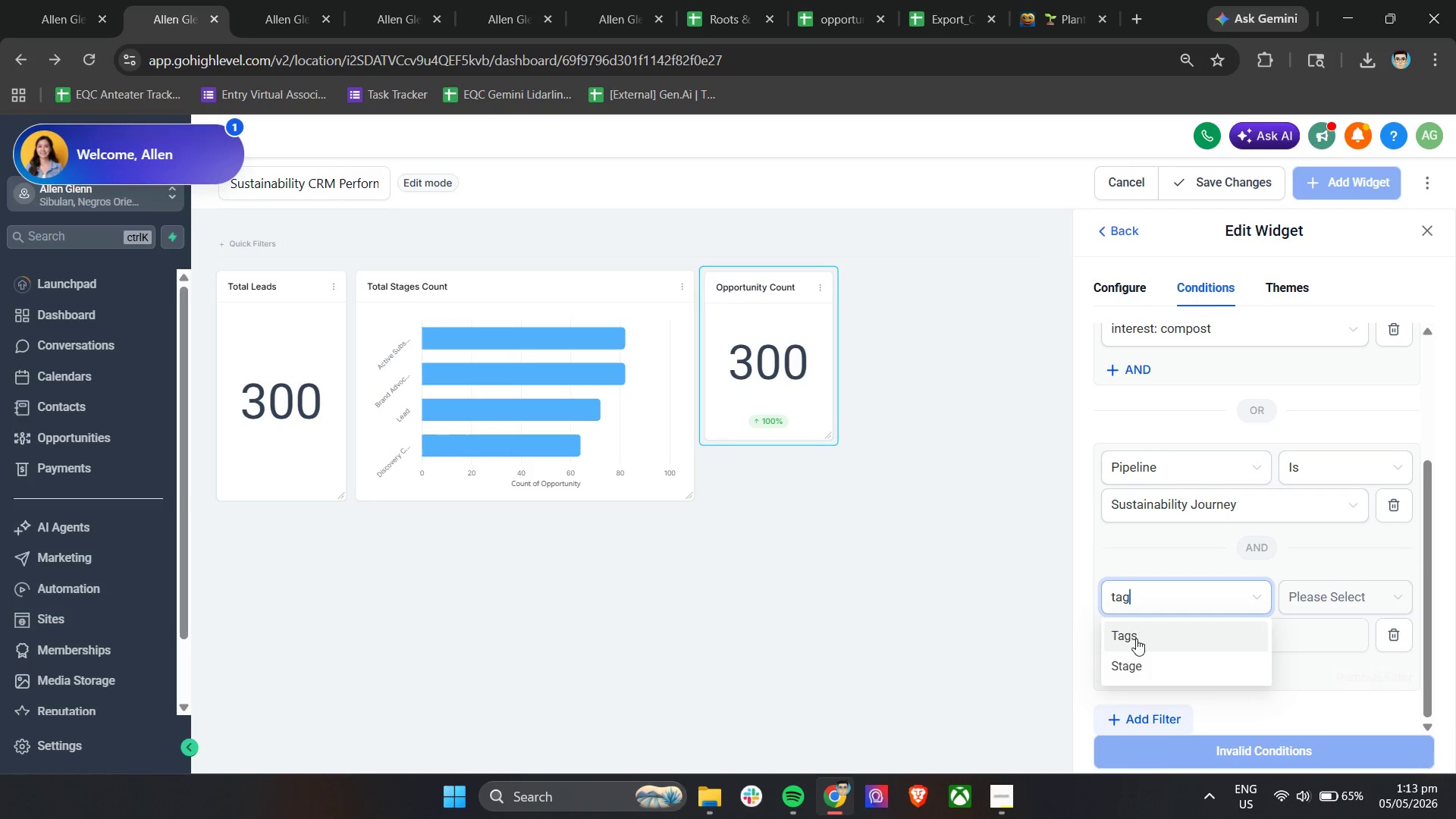 
left_click([1136, 639])
 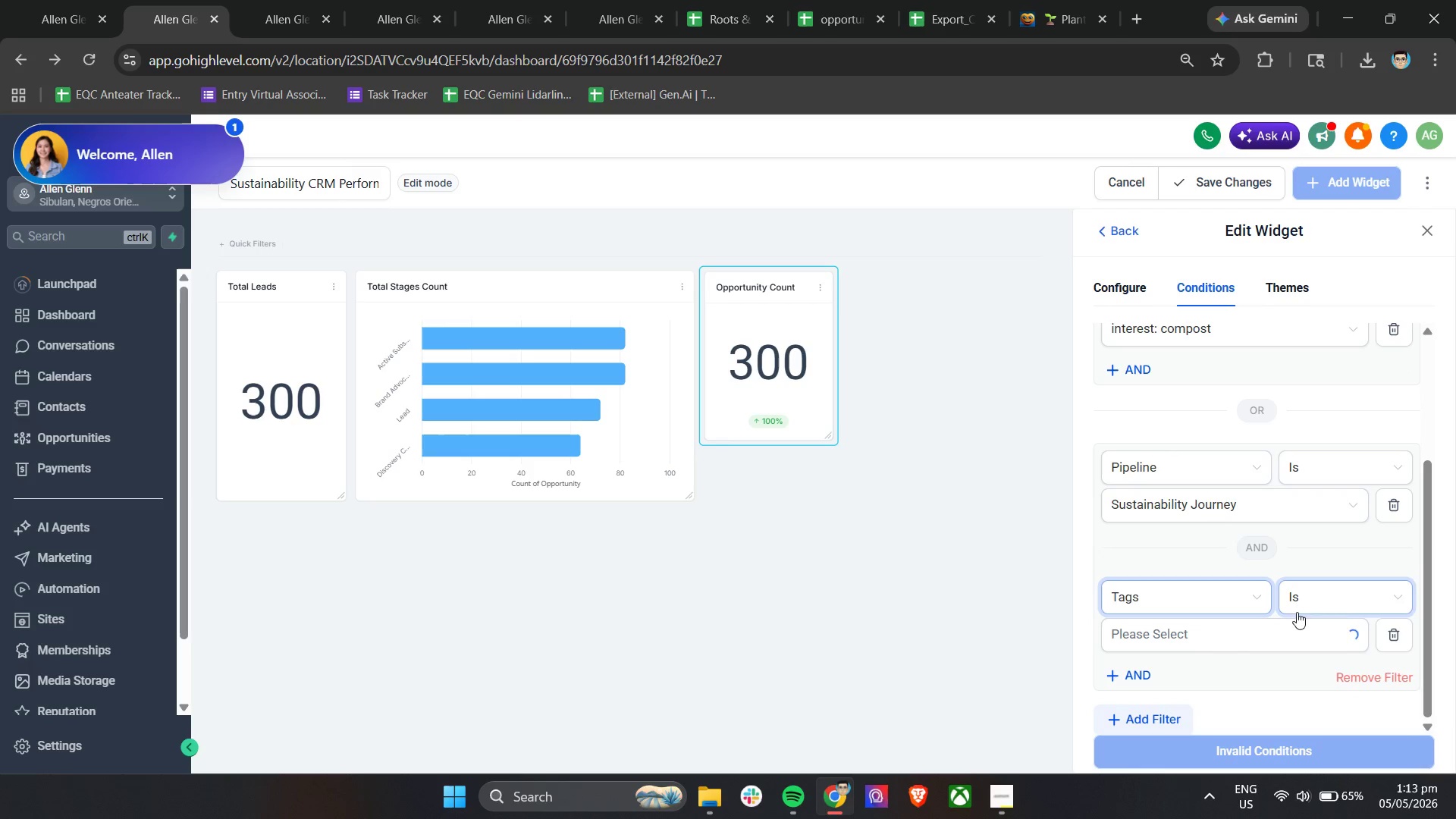 
left_click([1222, 641])
 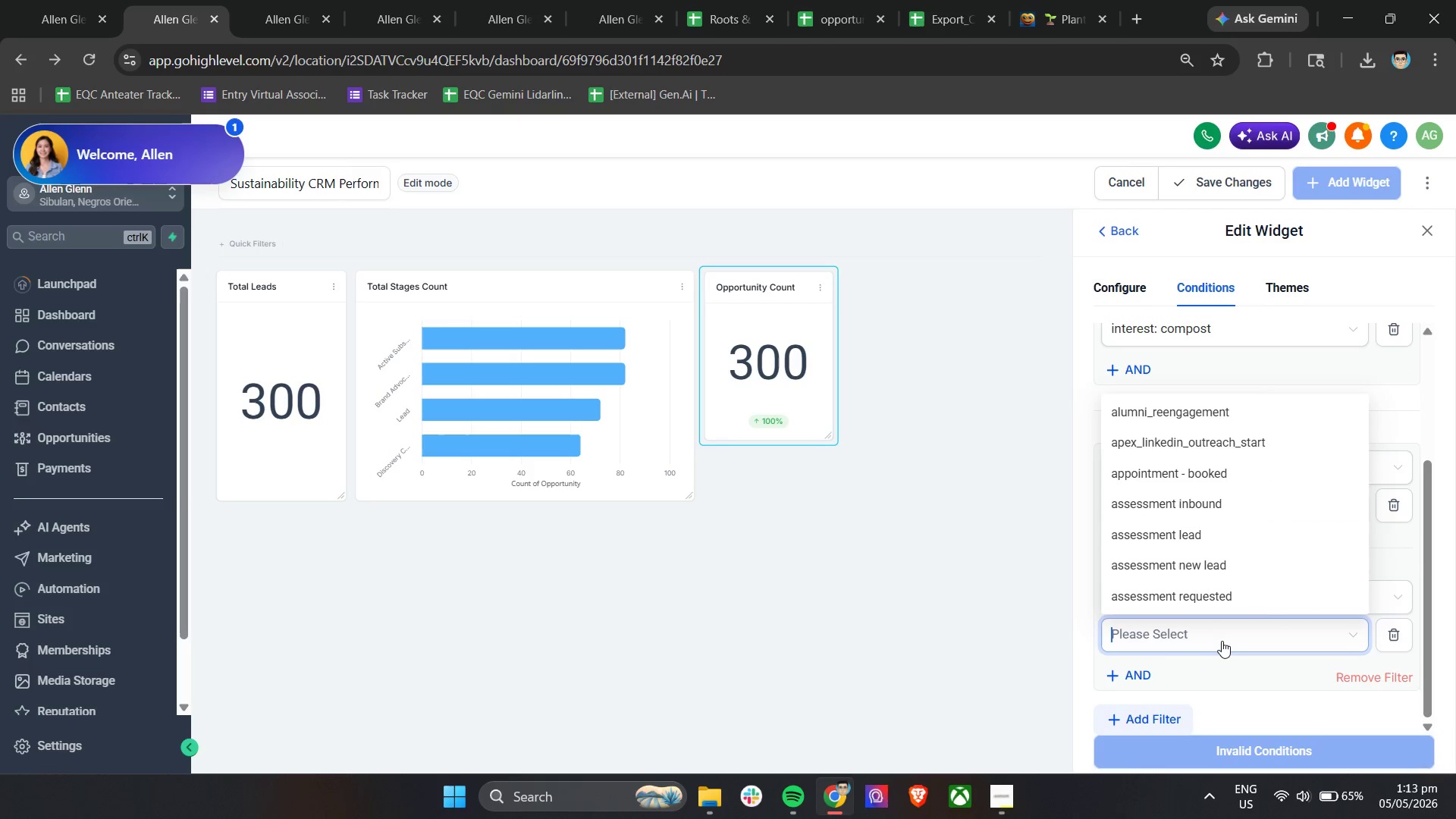 
type(zero)
 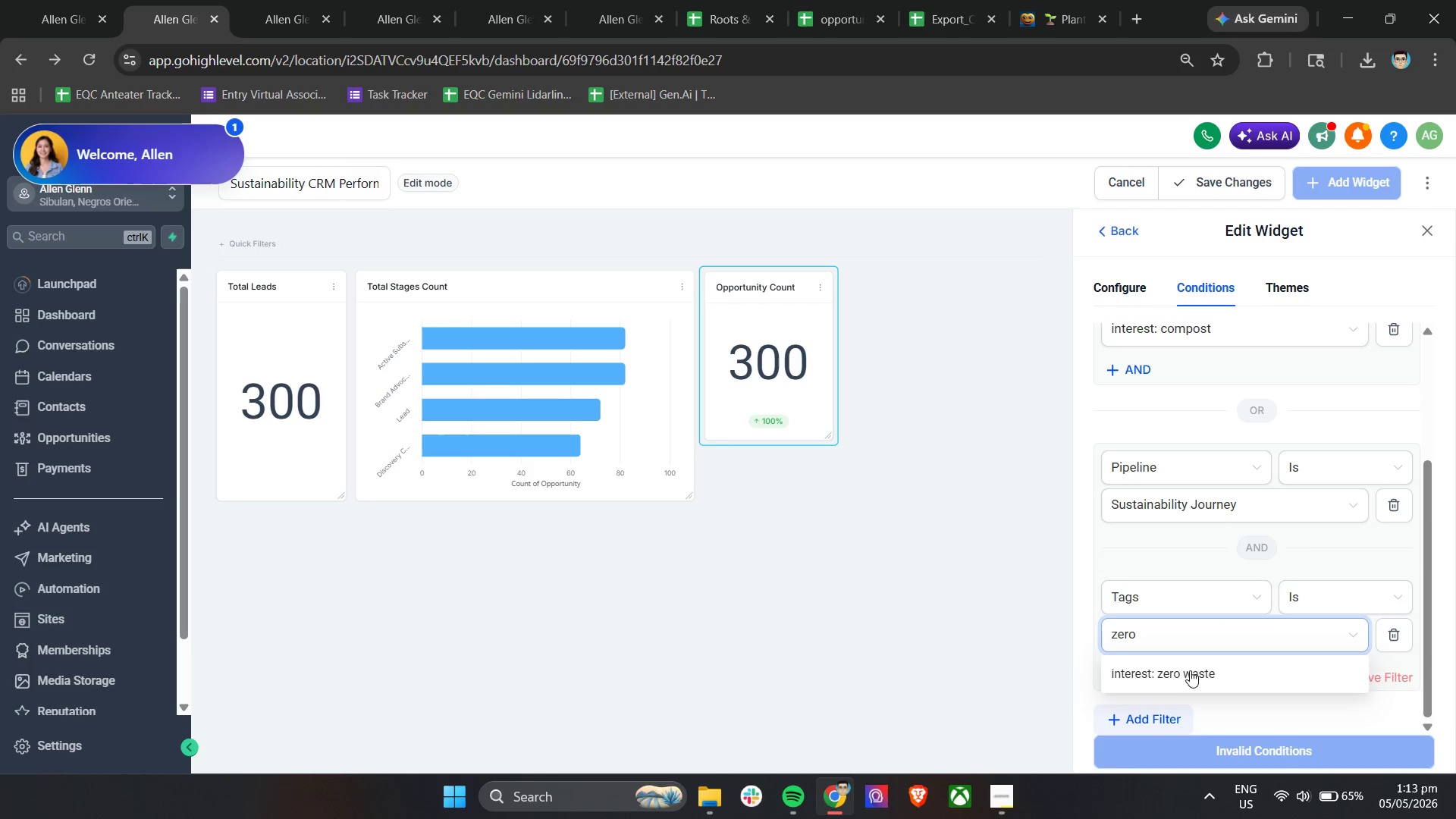 
left_click([1175, 676])
 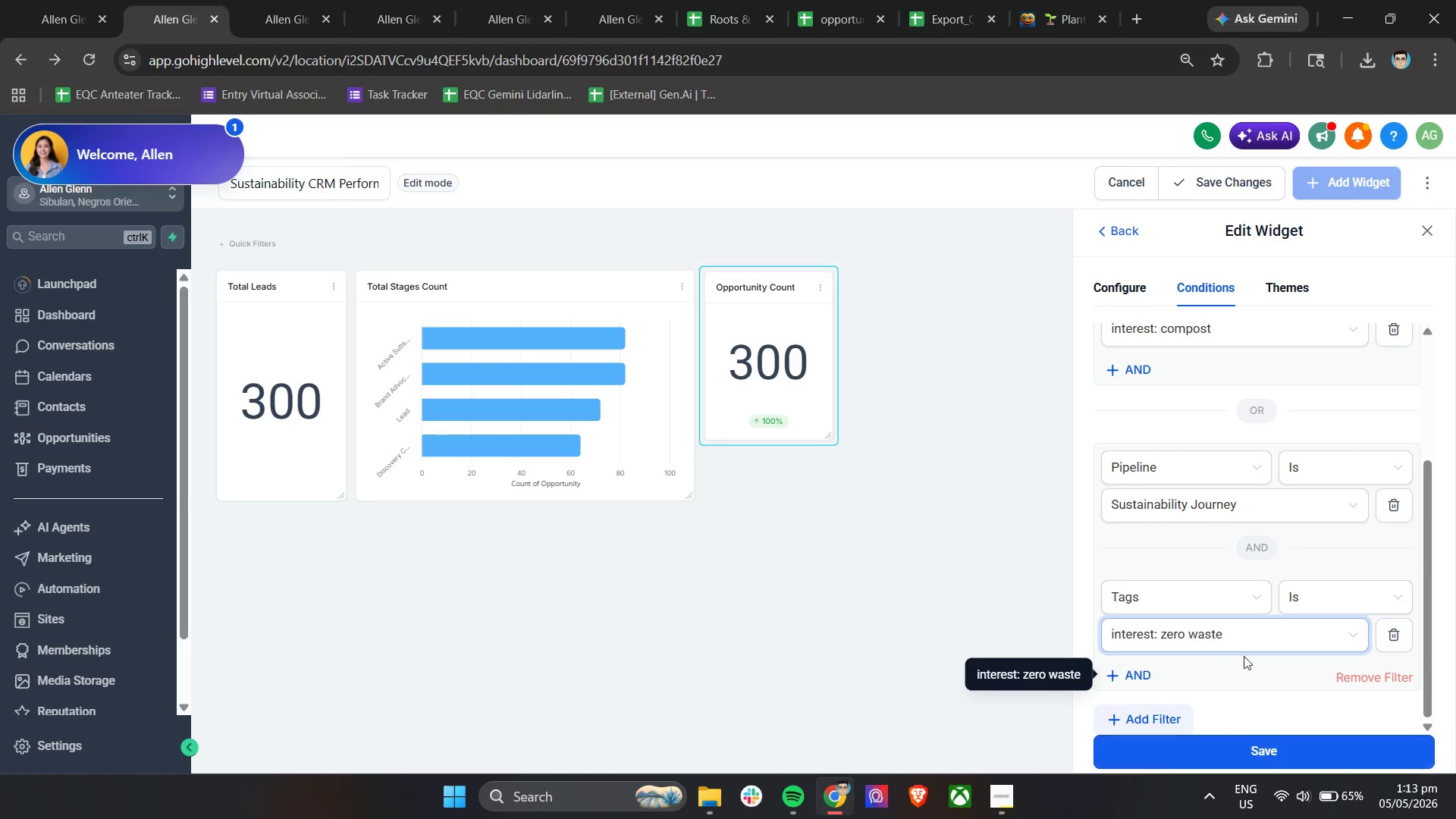 
scroll: coordinate [1254, 645], scroll_direction: down, amount: 2.0
 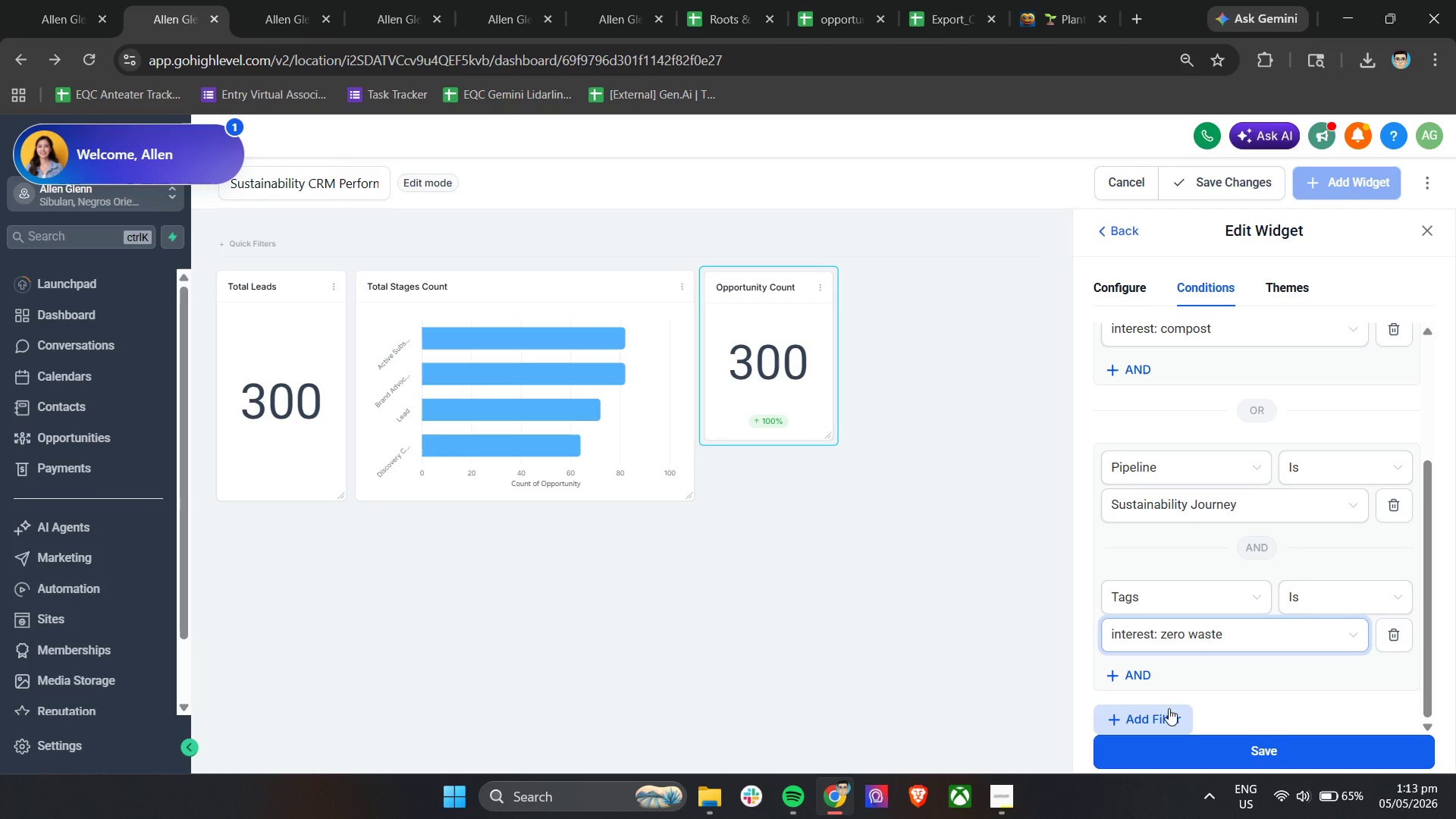 
left_click([1154, 705])
 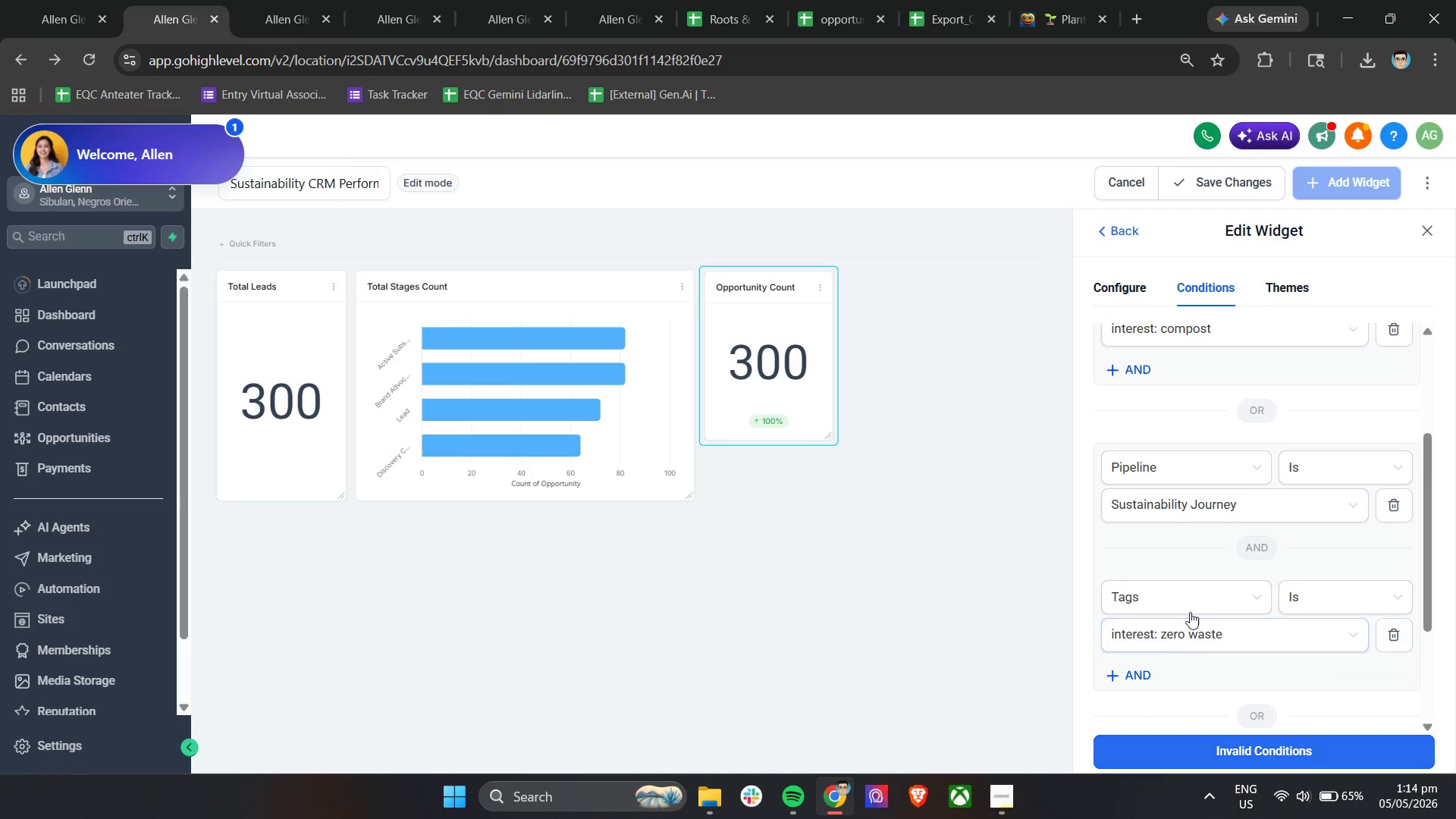 
scroll: coordinate [1195, 602], scroll_direction: down, amount: 6.0
 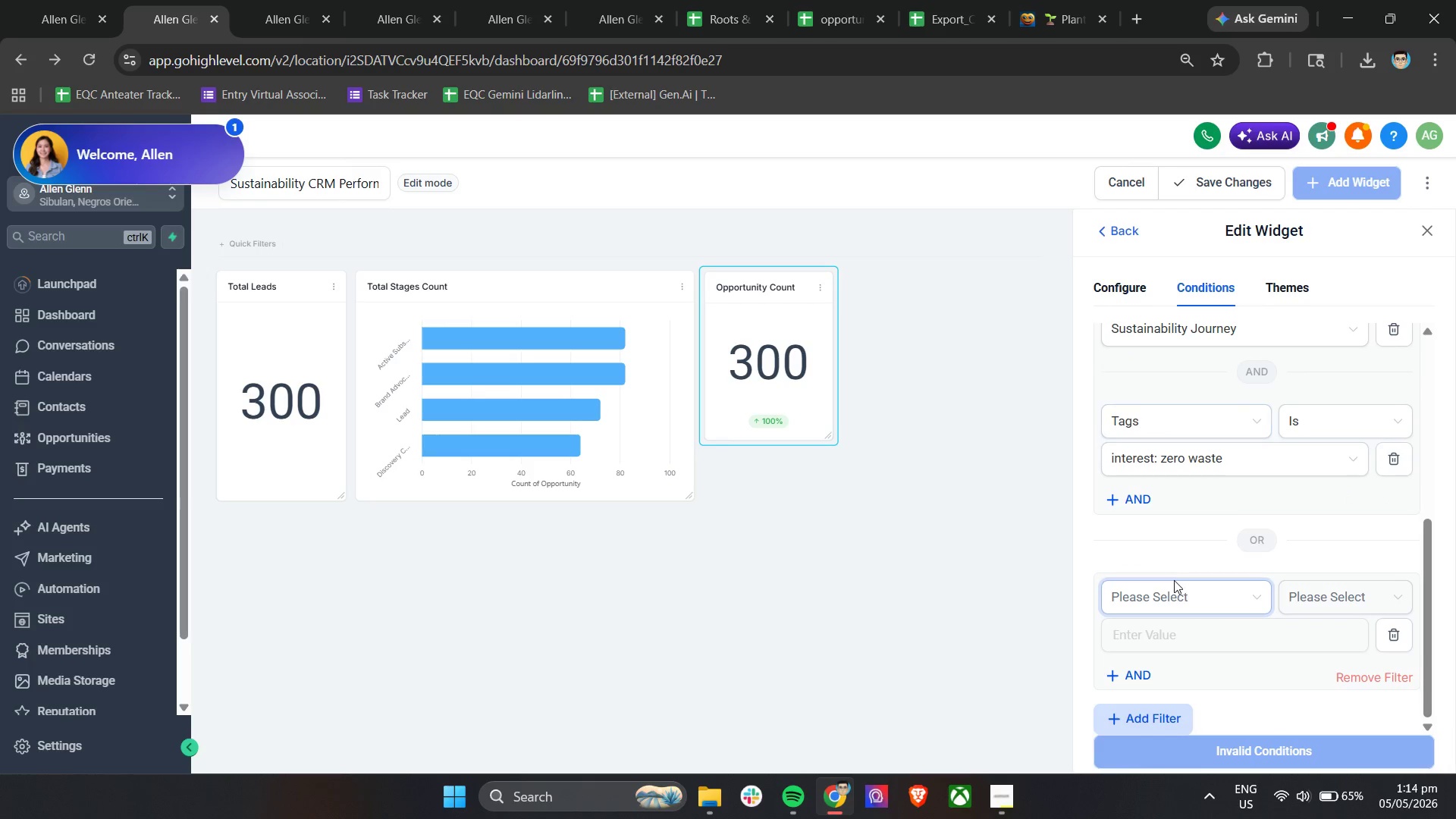 
left_click([1173, 604])
 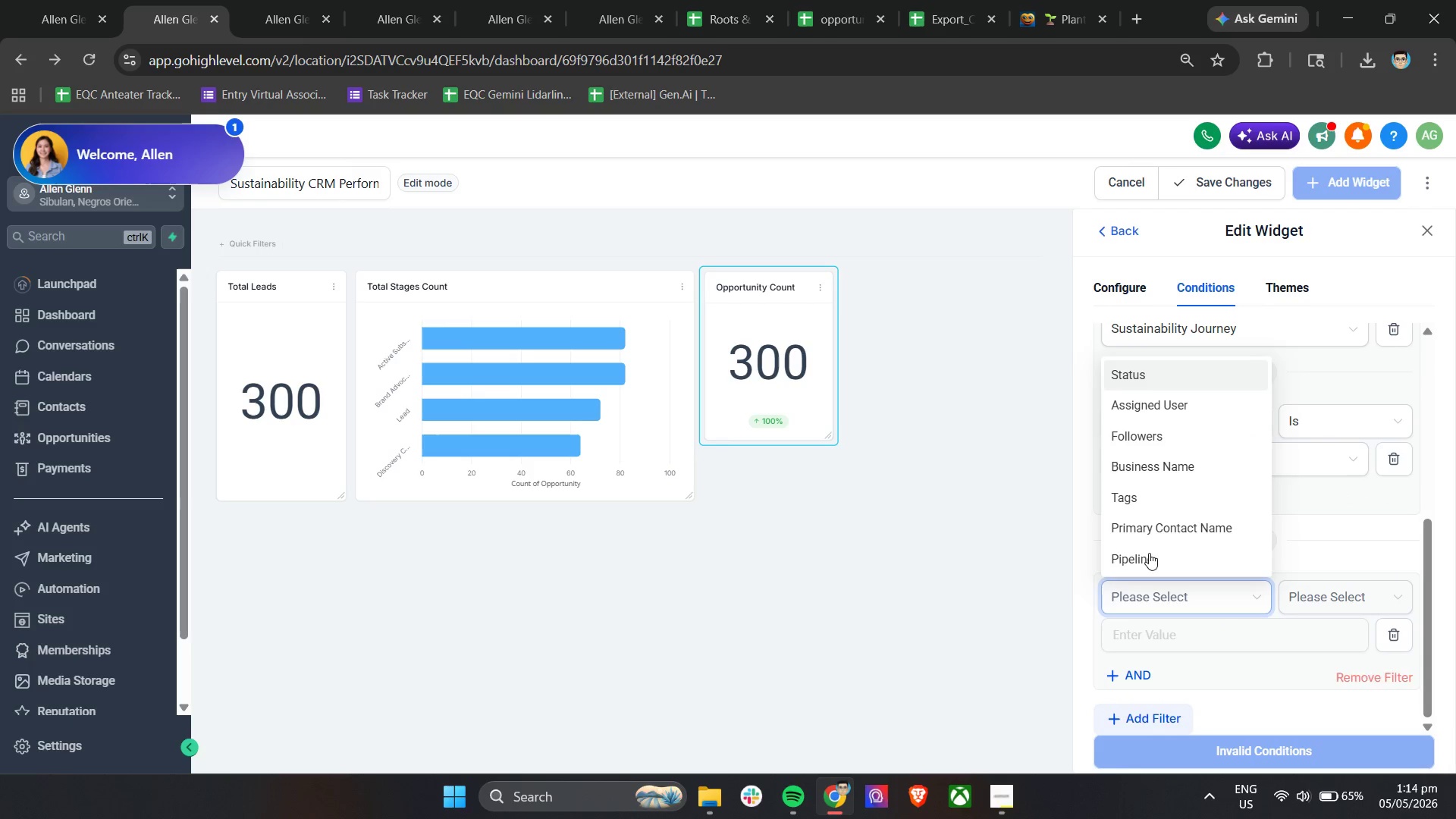 
left_click([1143, 493])
 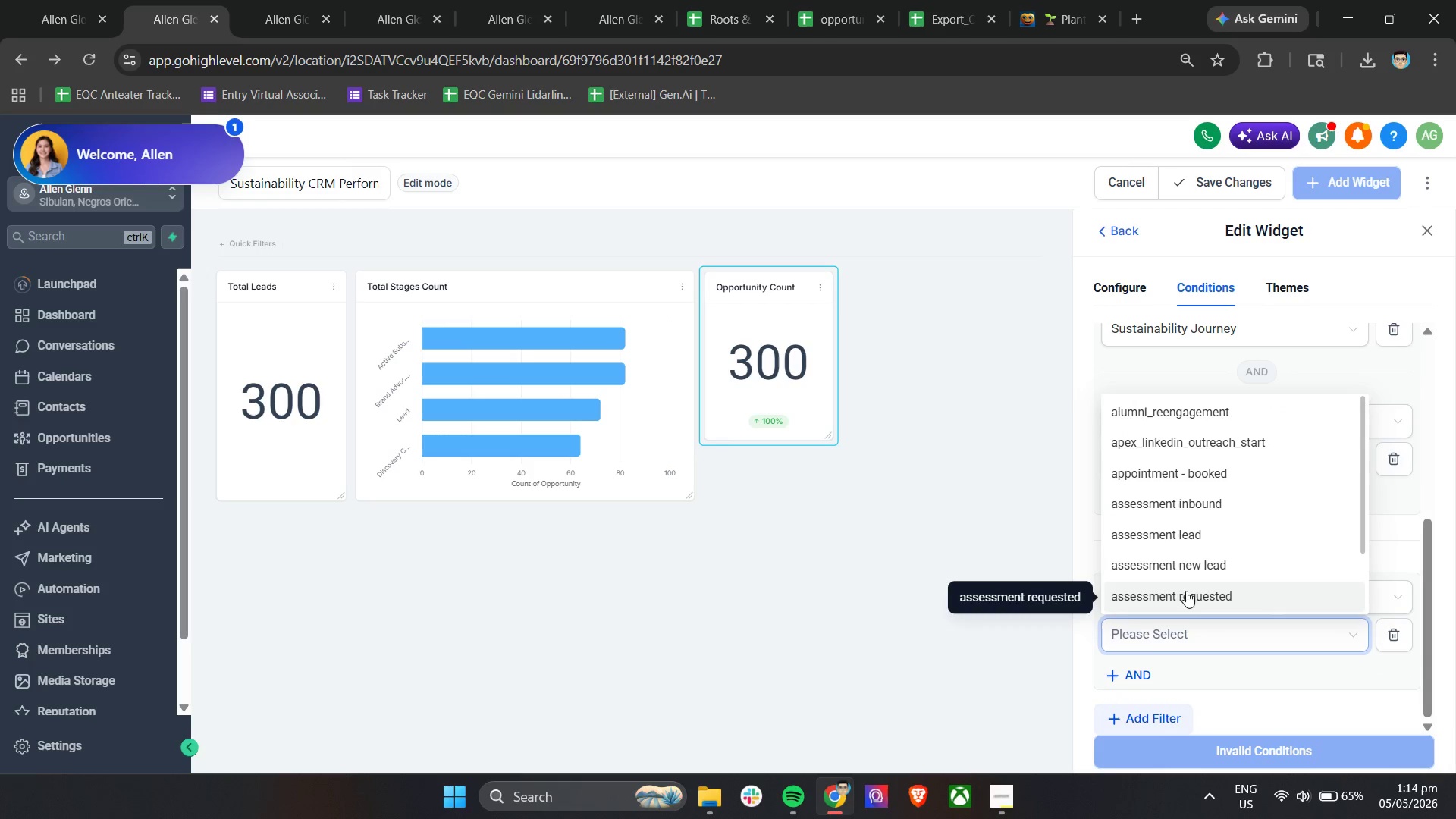 
left_click([1248, 662])
 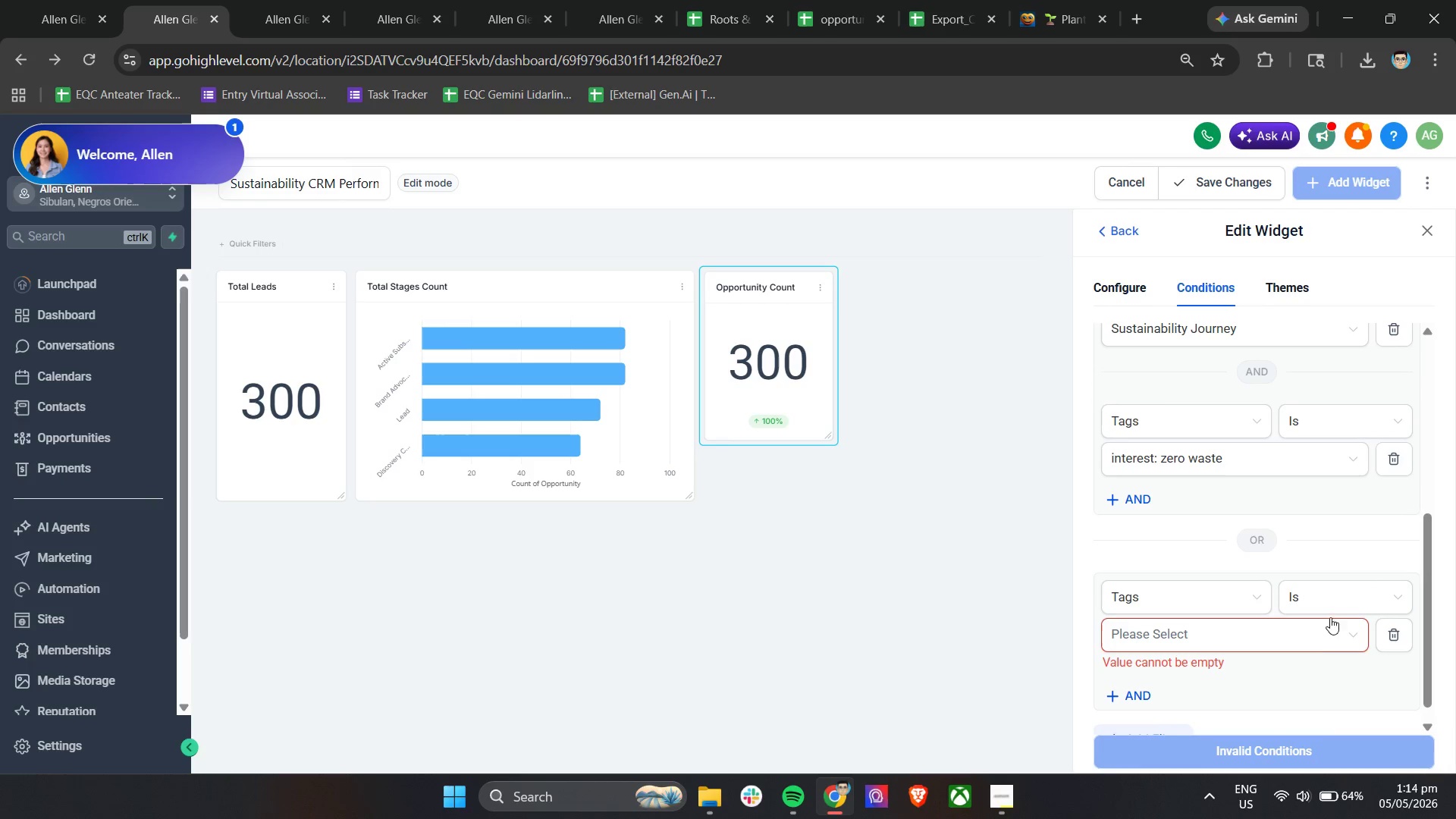 
scroll: coordinate [1221, 577], scroll_direction: up, amount: 4.0
 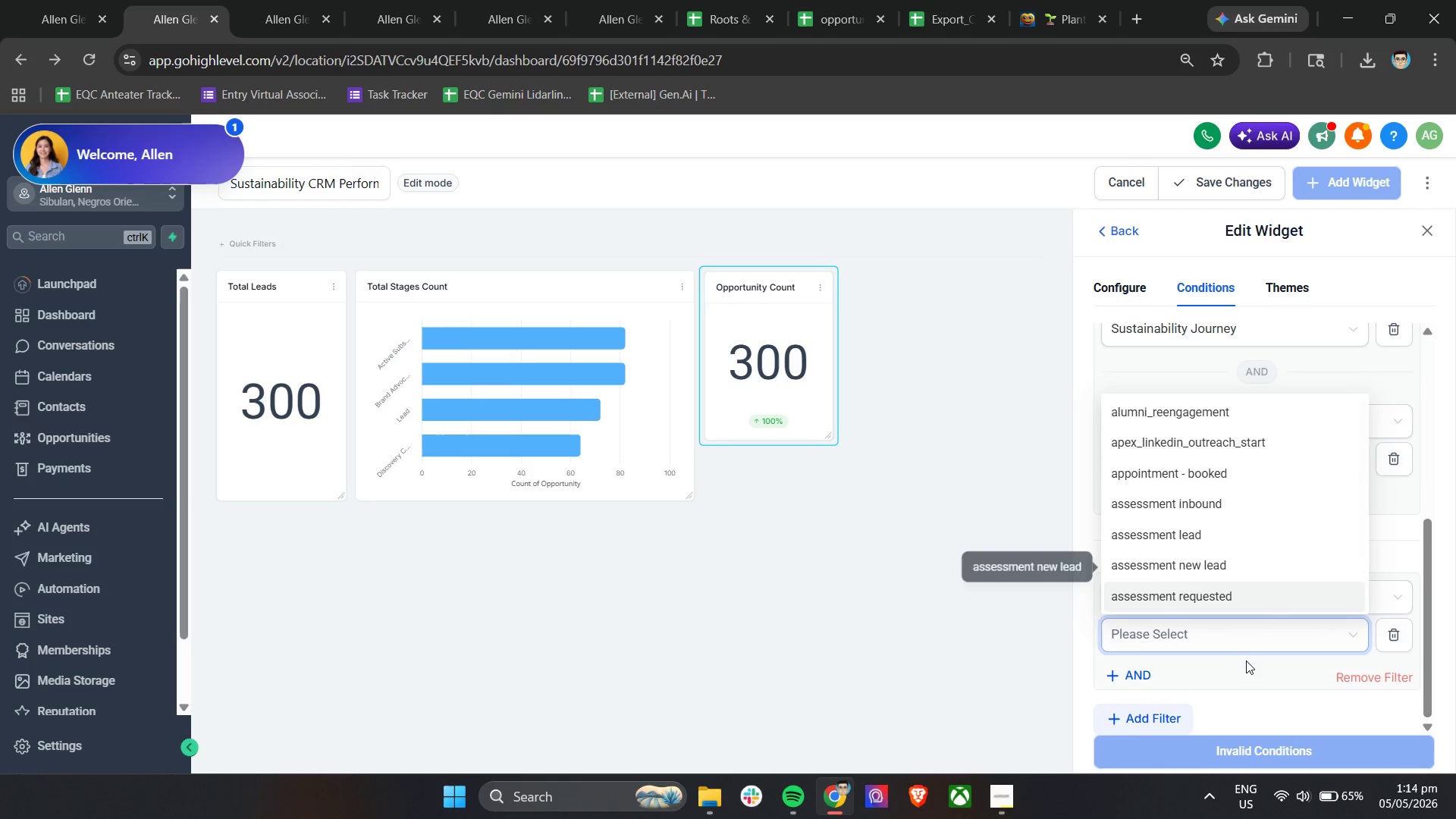 
left_click([1395, 639])
 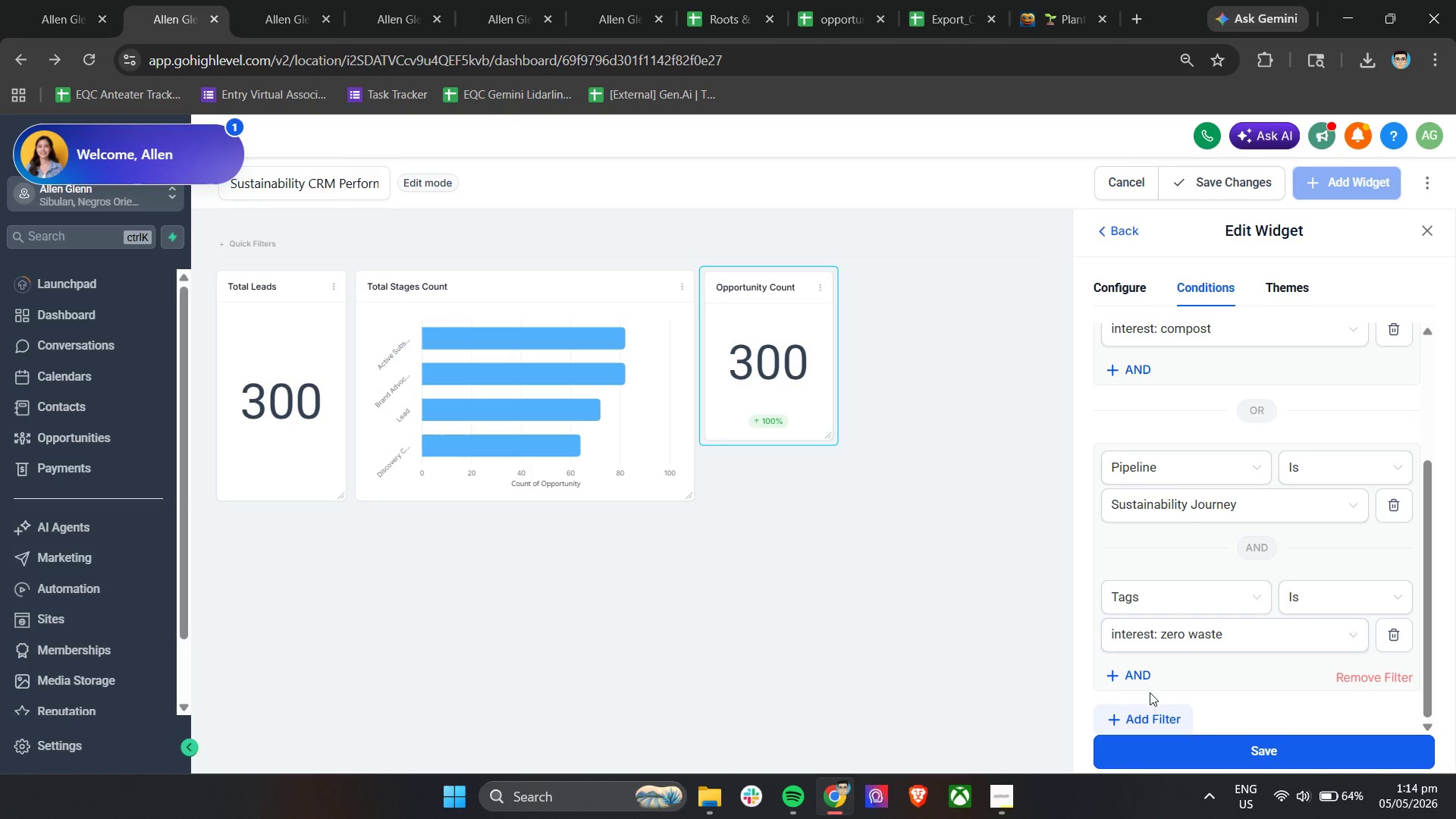 
left_click([1135, 710])
 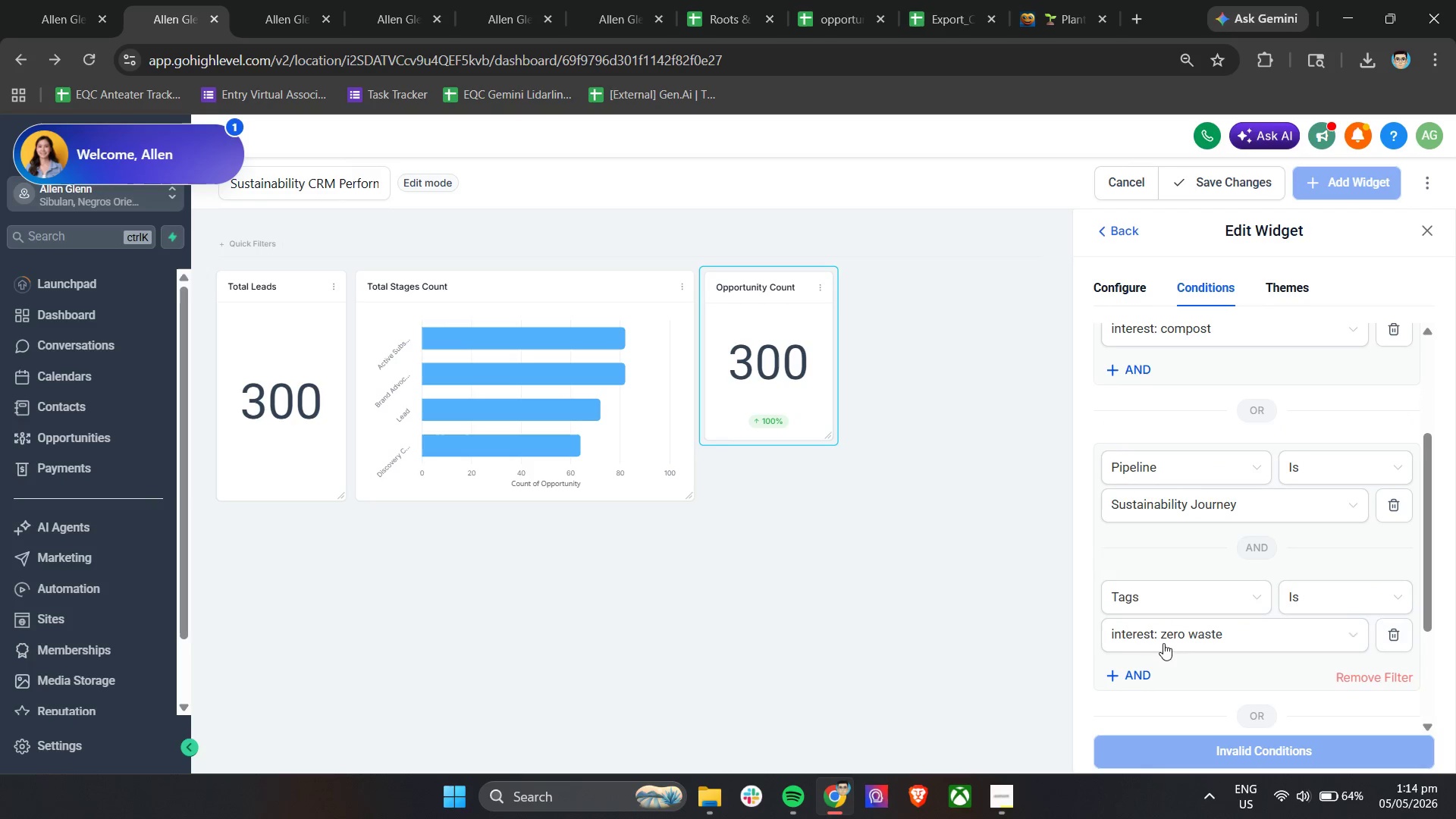 
scroll: coordinate [1202, 609], scroll_direction: down, amount: 3.0
 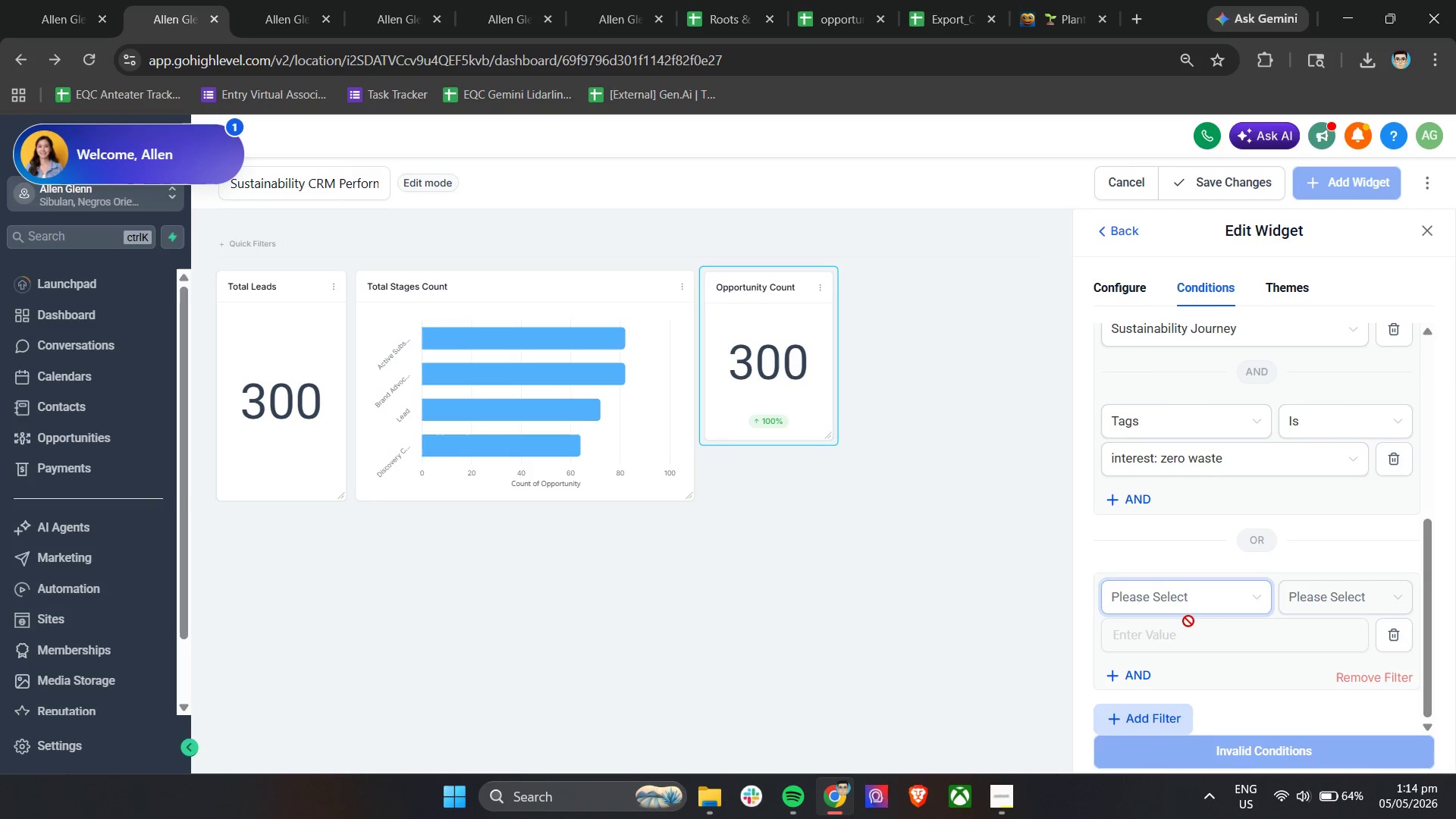 
left_click([1172, 604])
 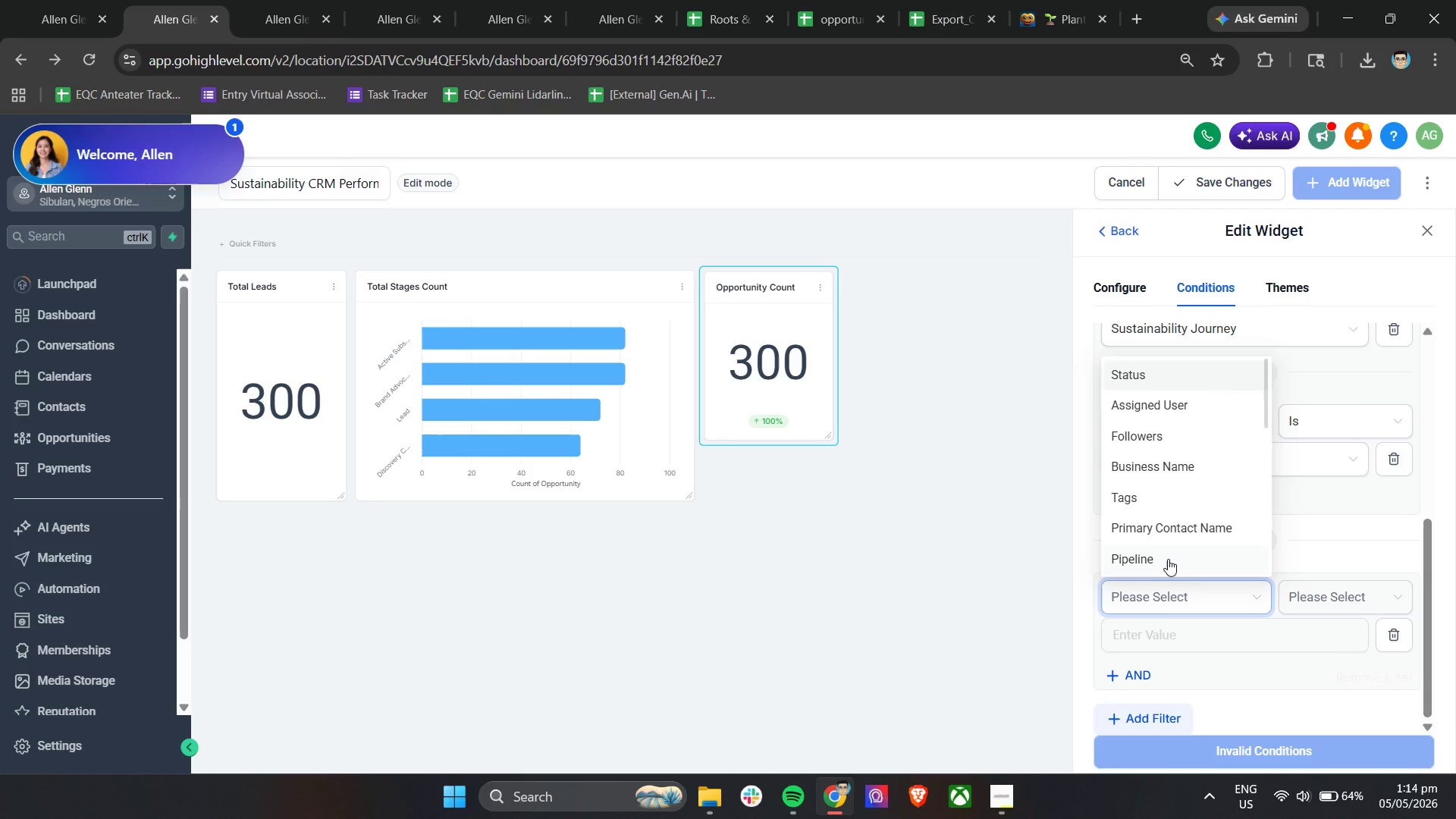 
left_click([1167, 559])
 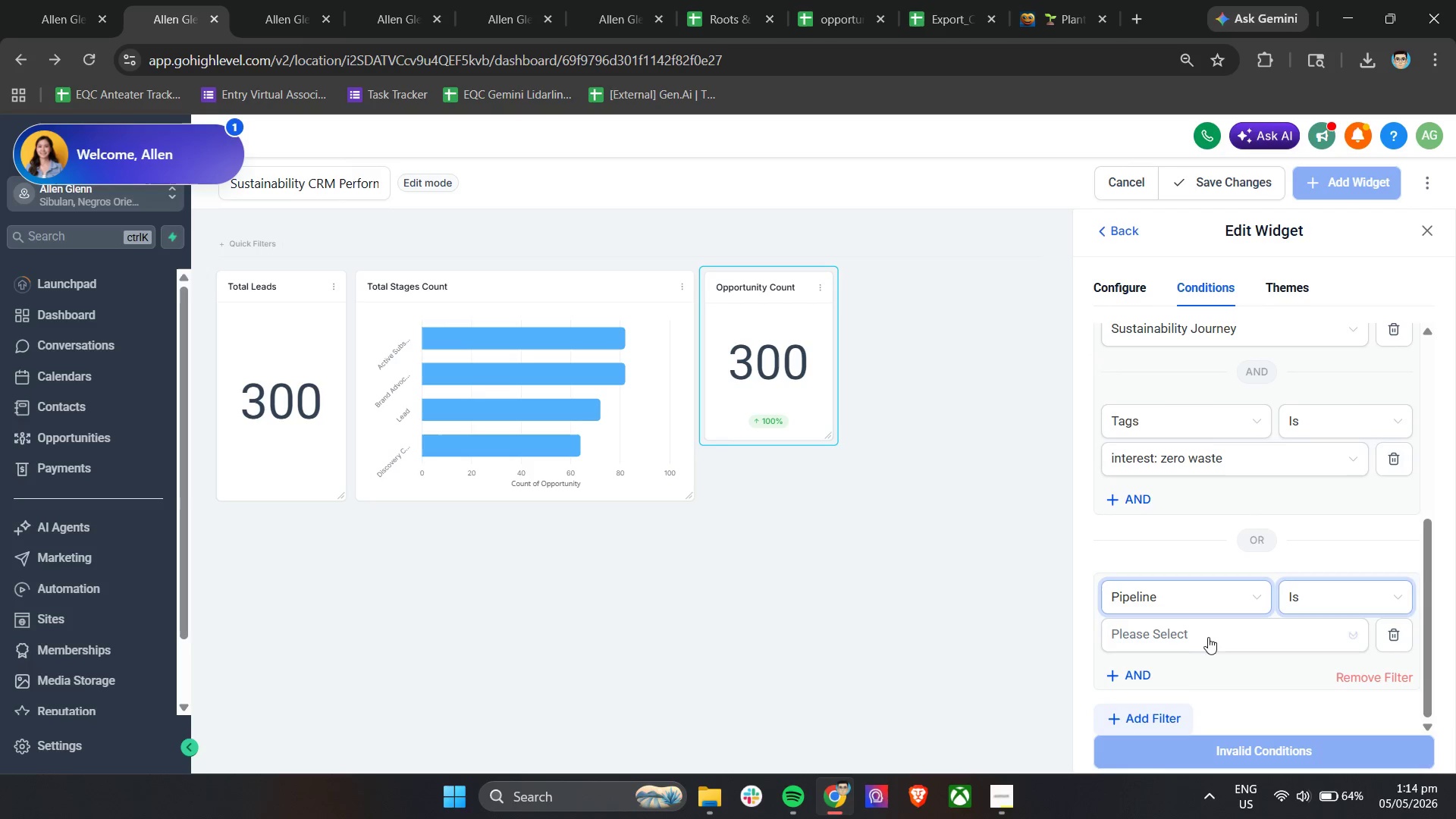 
left_click([1203, 638])
 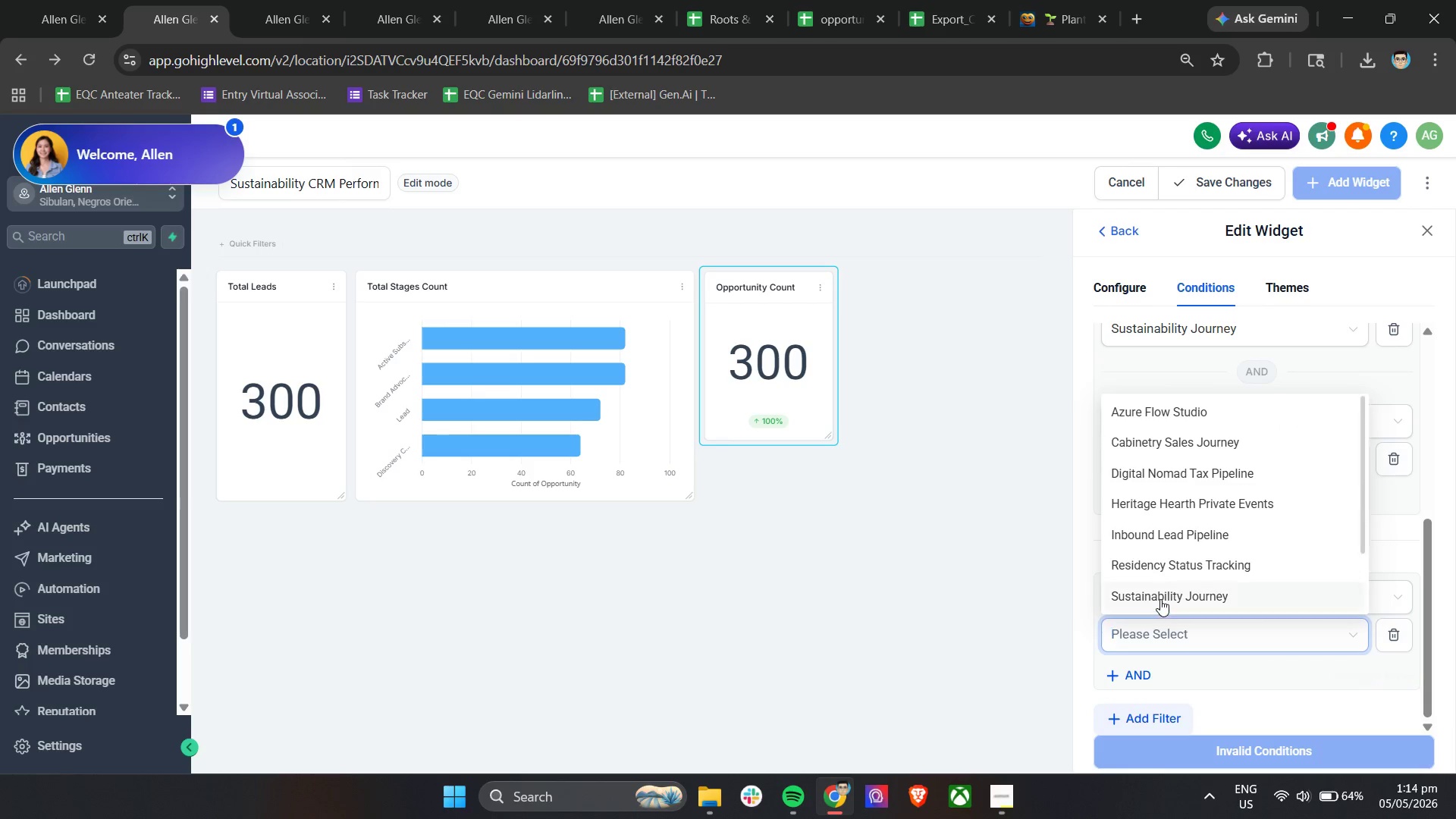 
left_click([1159, 597])
 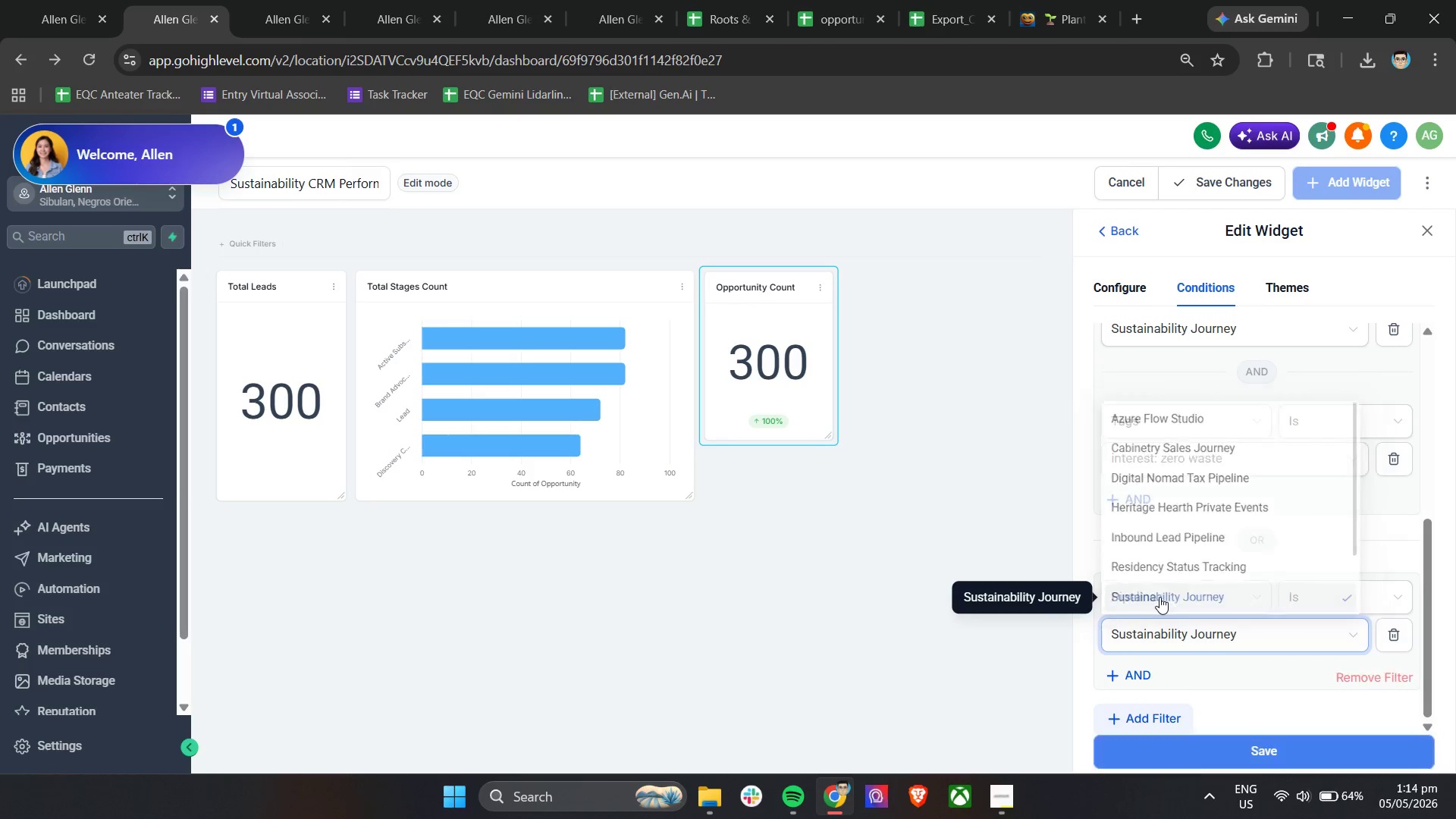 
left_click([1163, 719])
 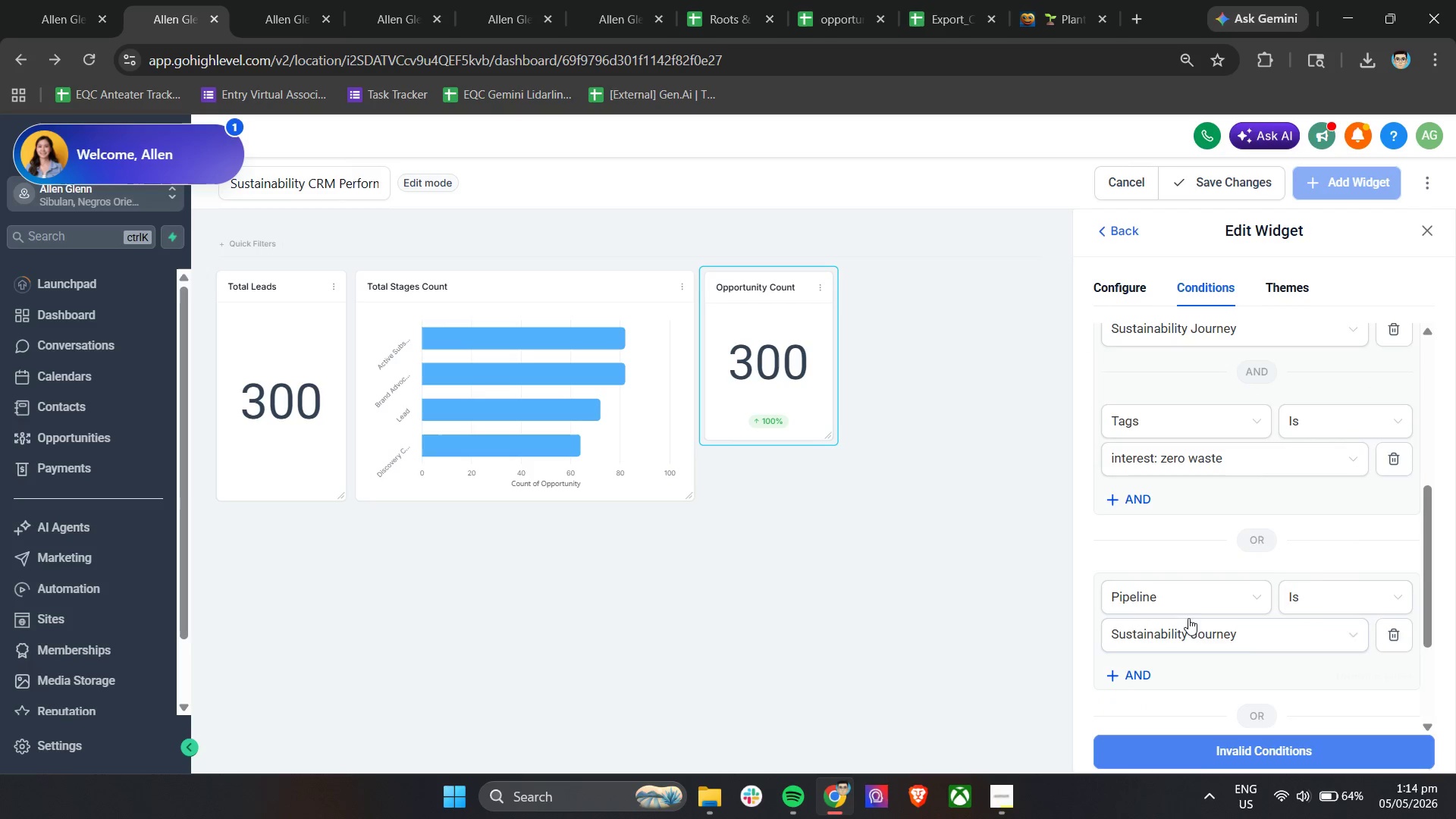 
scroll: coordinate [1191, 612], scroll_direction: down, amount: 6.0
 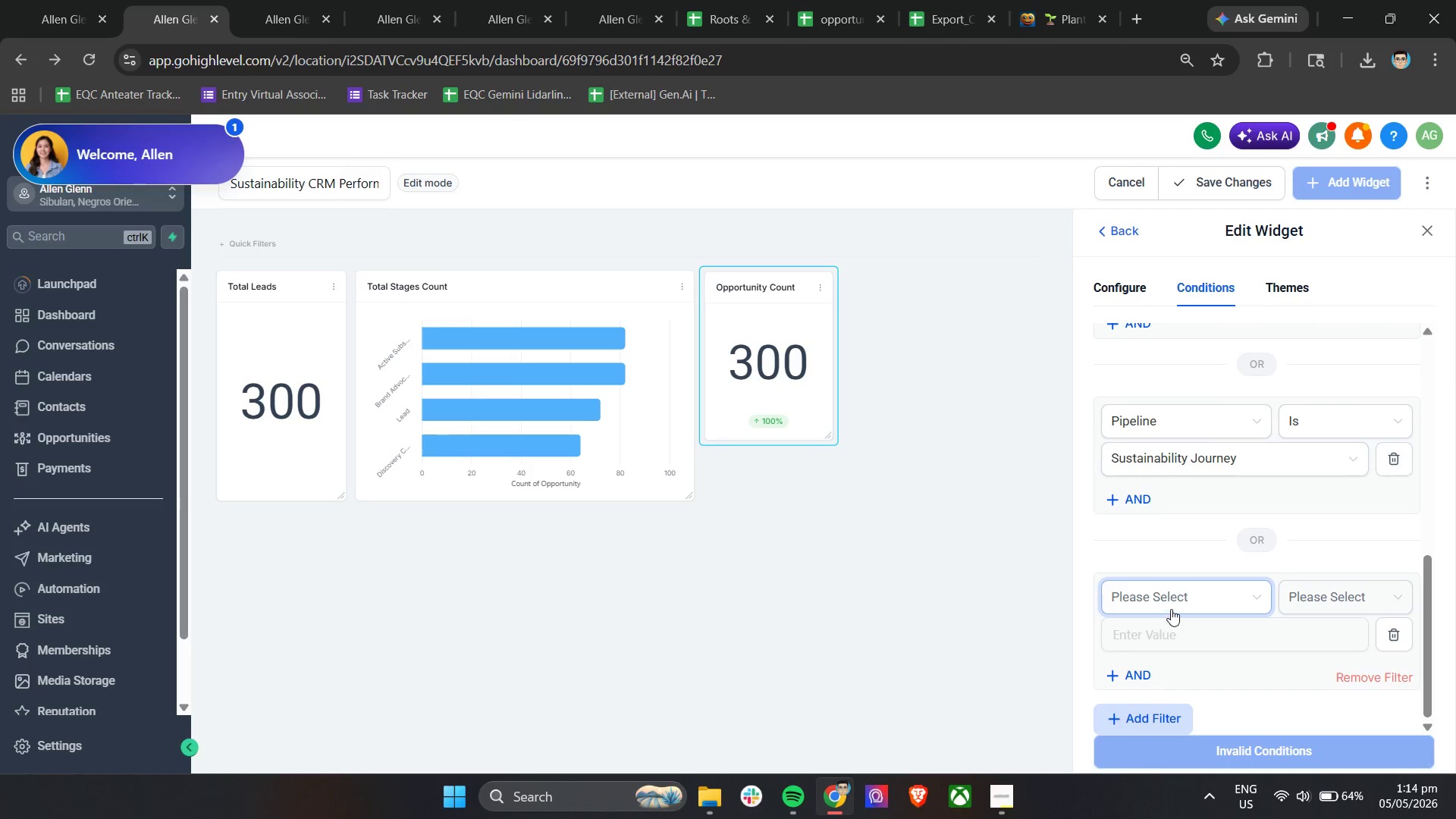 
left_click([1202, 594])
 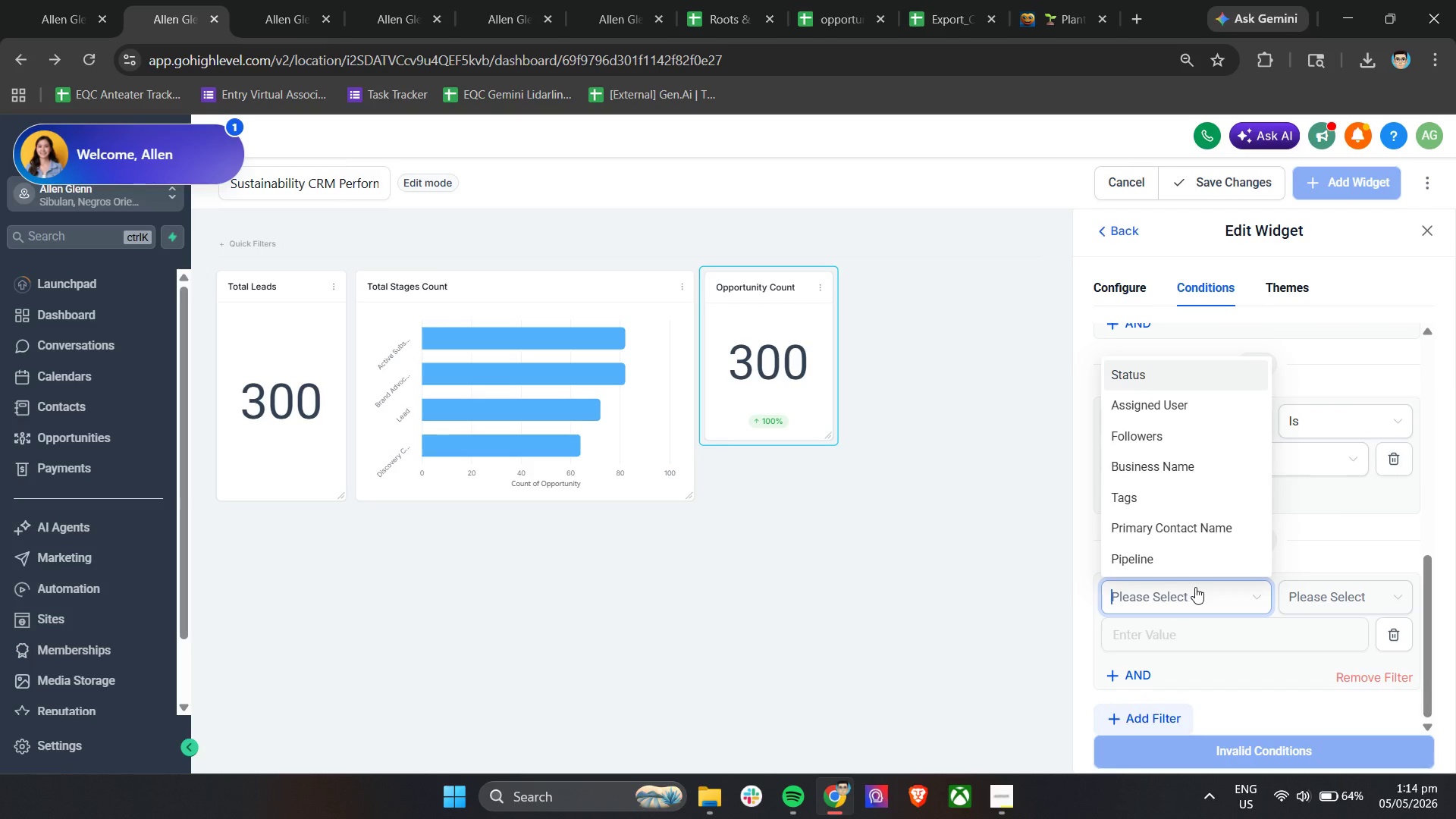 
scroll: coordinate [1358, 508], scroll_direction: up, amount: 1.0
 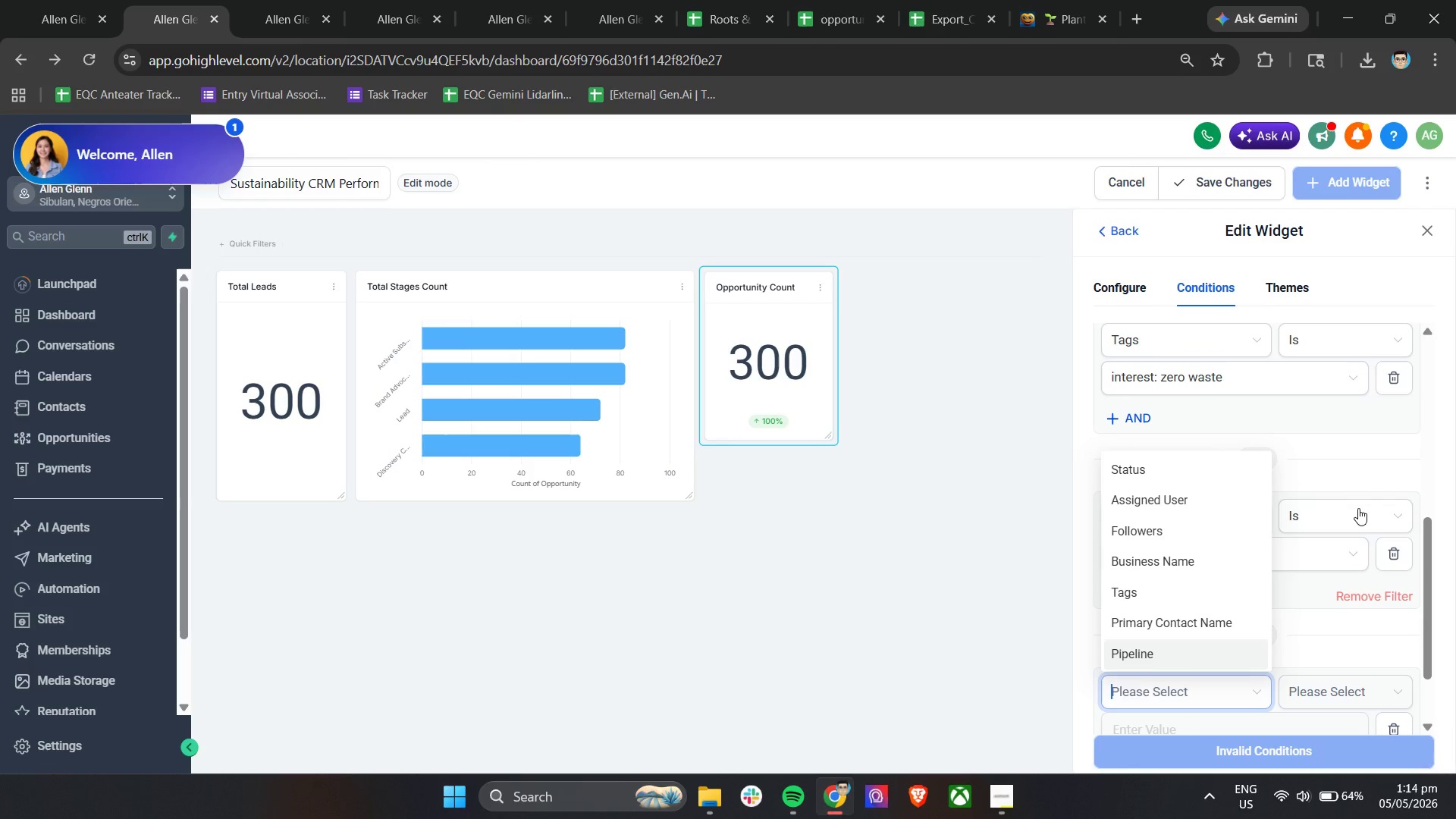 
scroll: coordinate [1357, 510], scroll_direction: down, amount: 1.0
 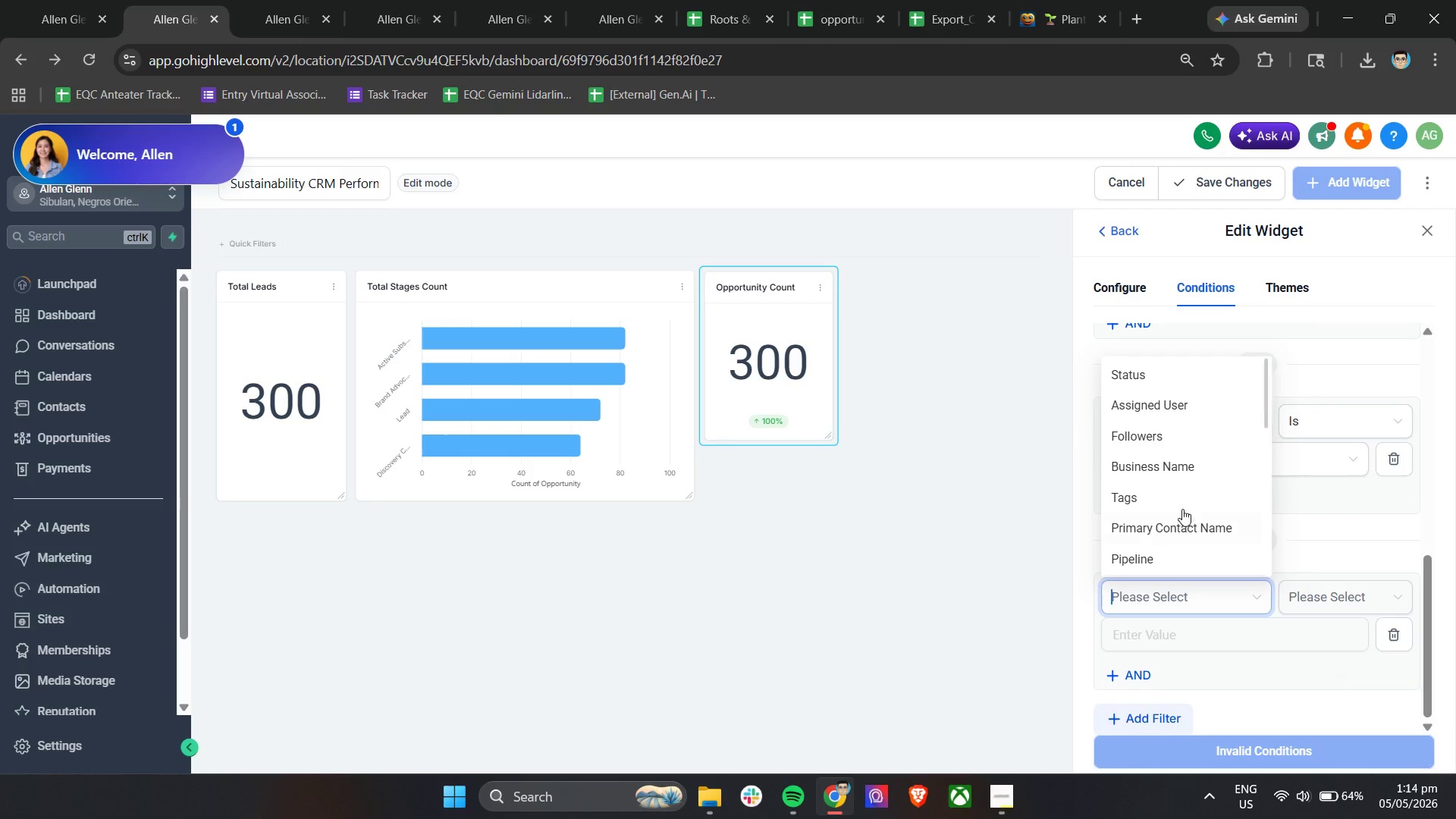 
left_click([1180, 500])
 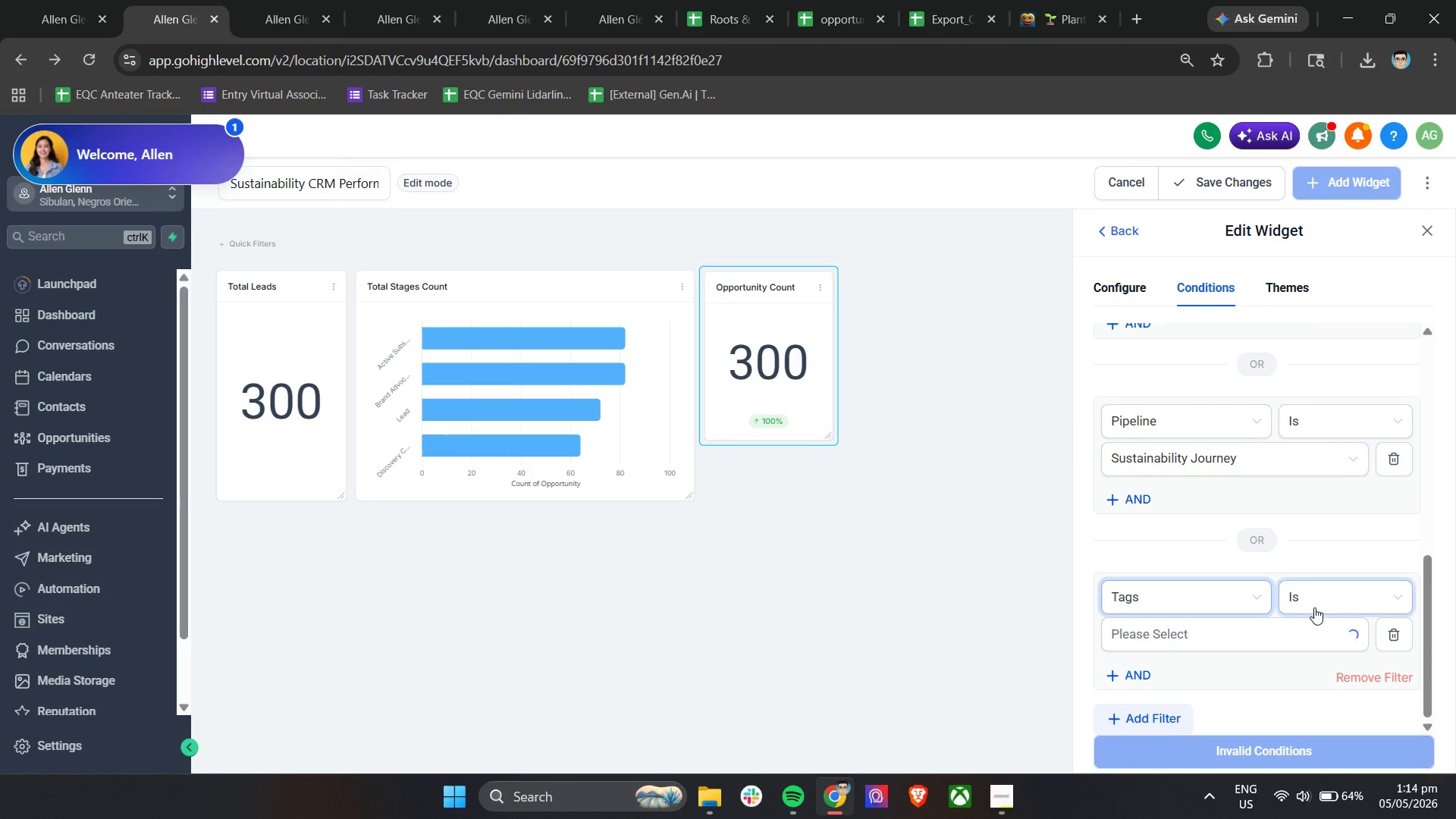 
left_click([1197, 635])
 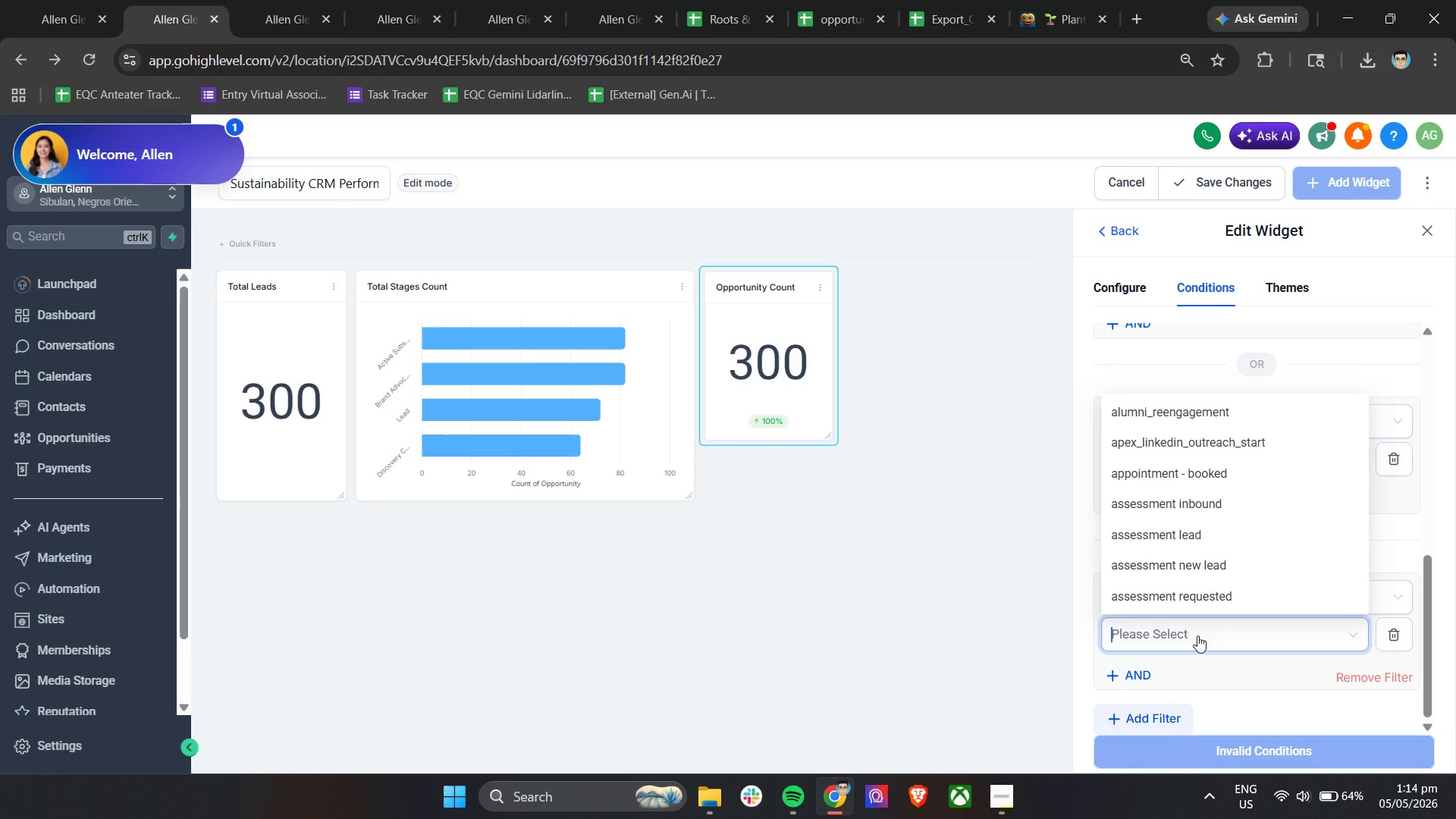 
wait(7.3)
 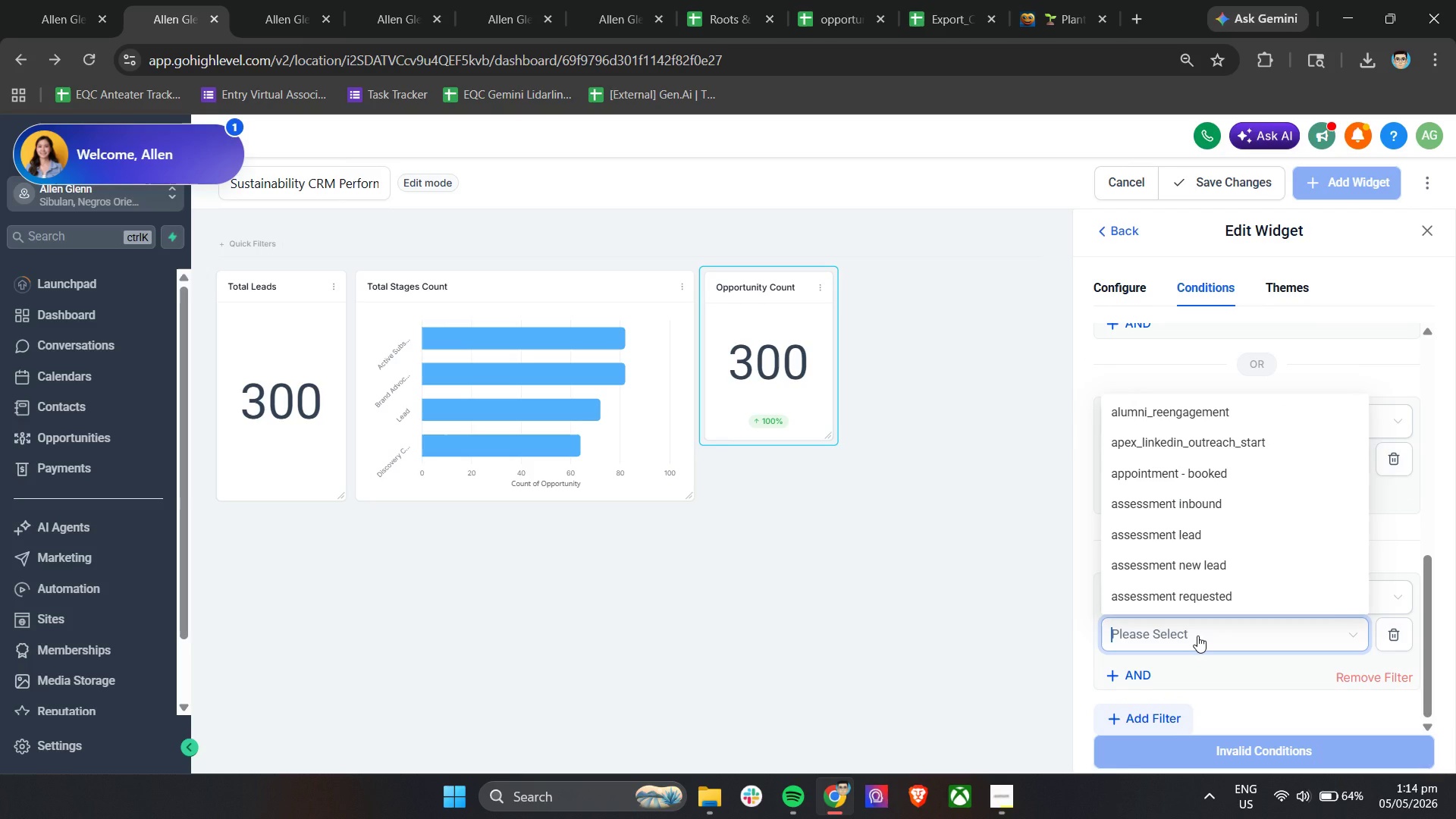 
type(fa)
 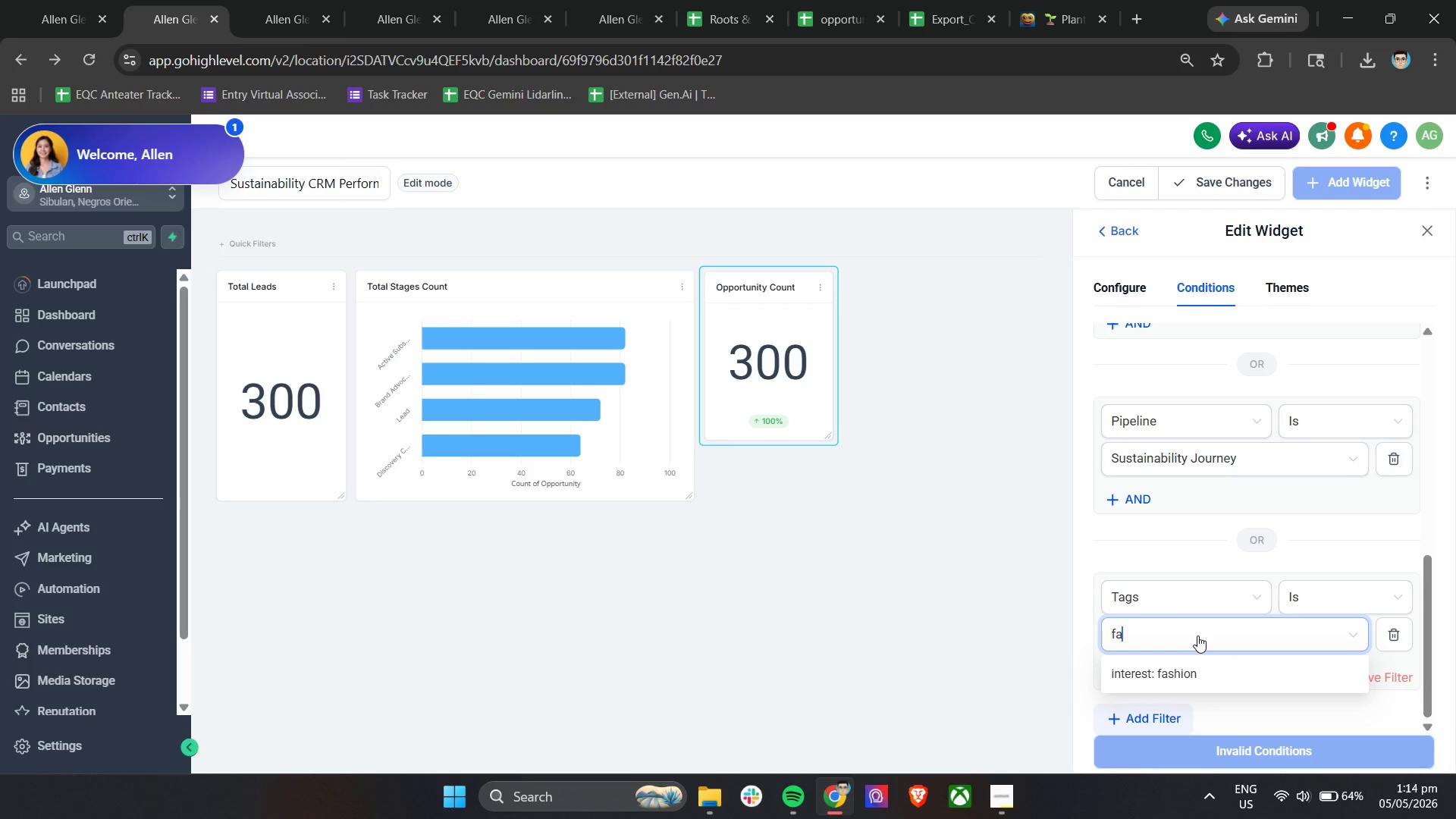 
left_click([1184, 673])
 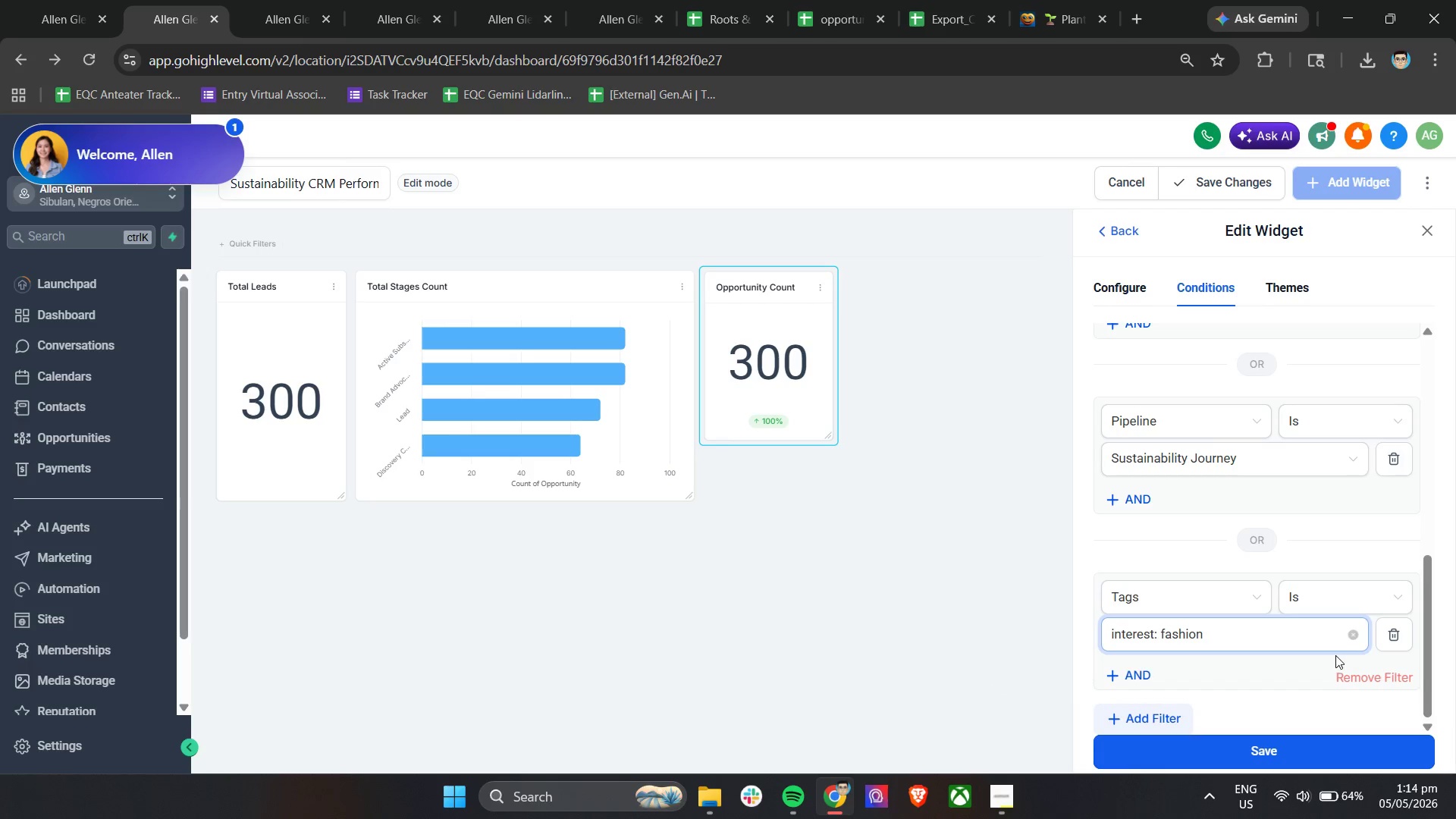 
left_click([1203, 667])
 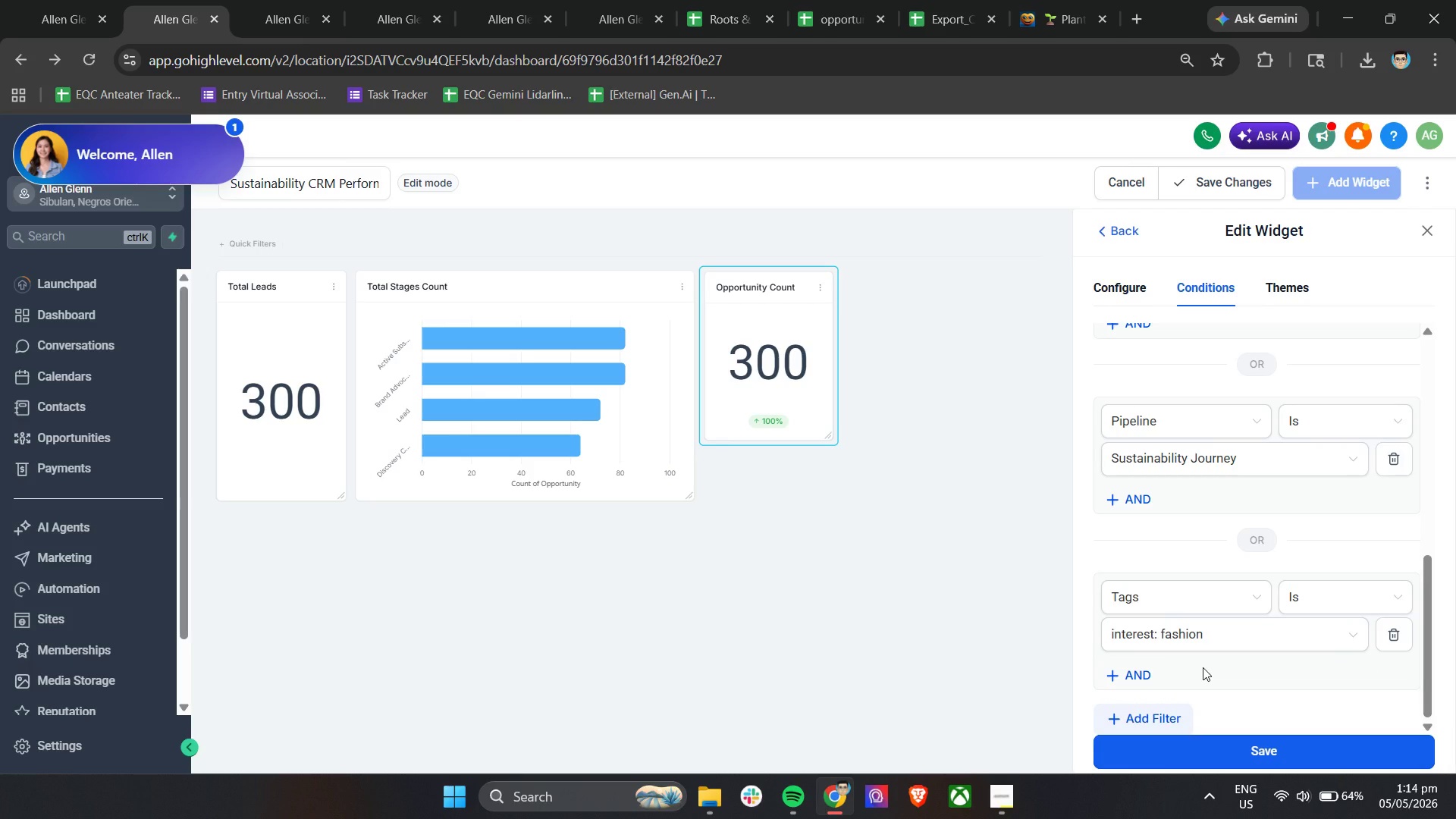 
scroll: coordinate [1207, 655], scroll_direction: down, amount: 4.0
 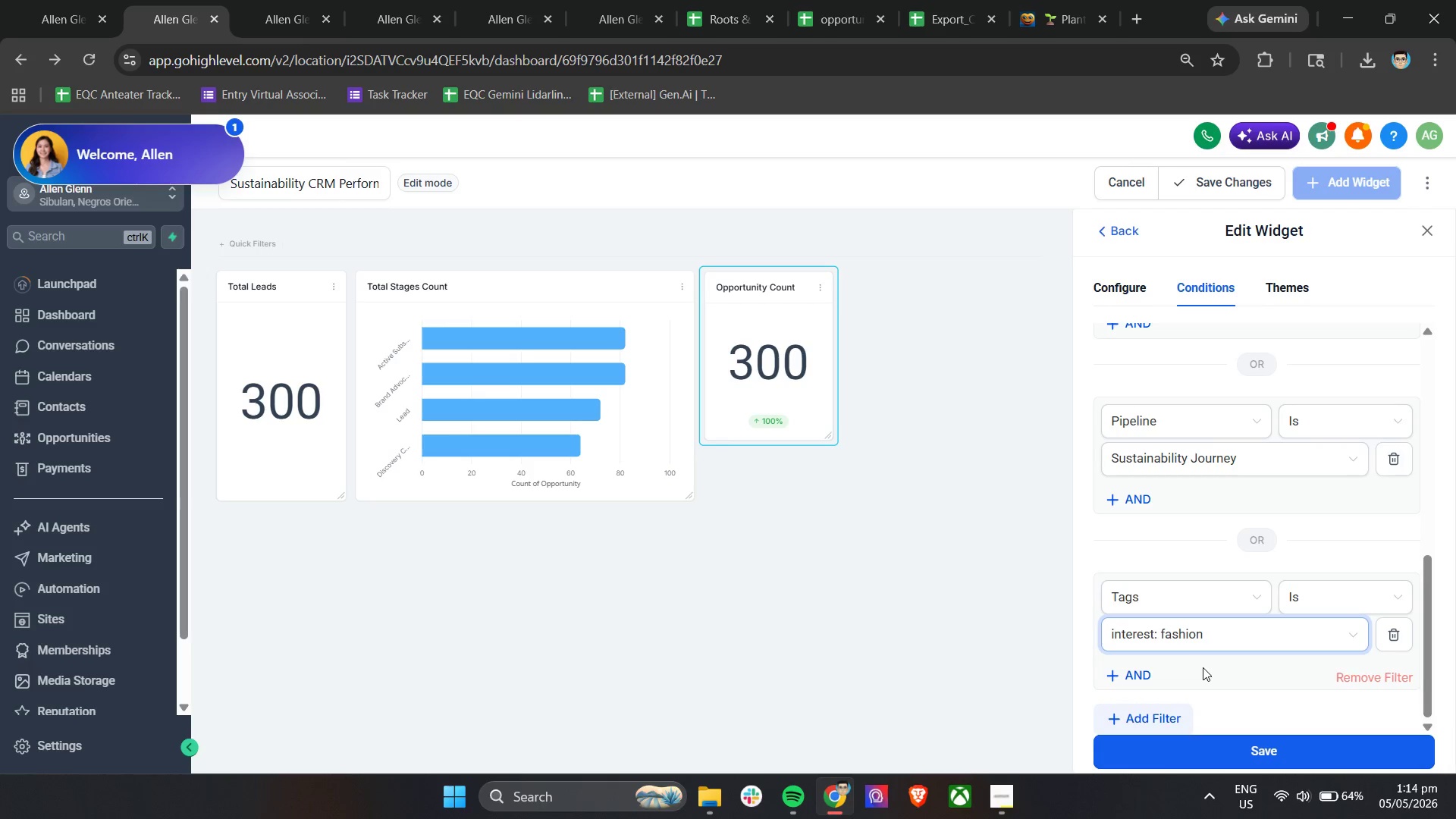 
wait(8.63)
 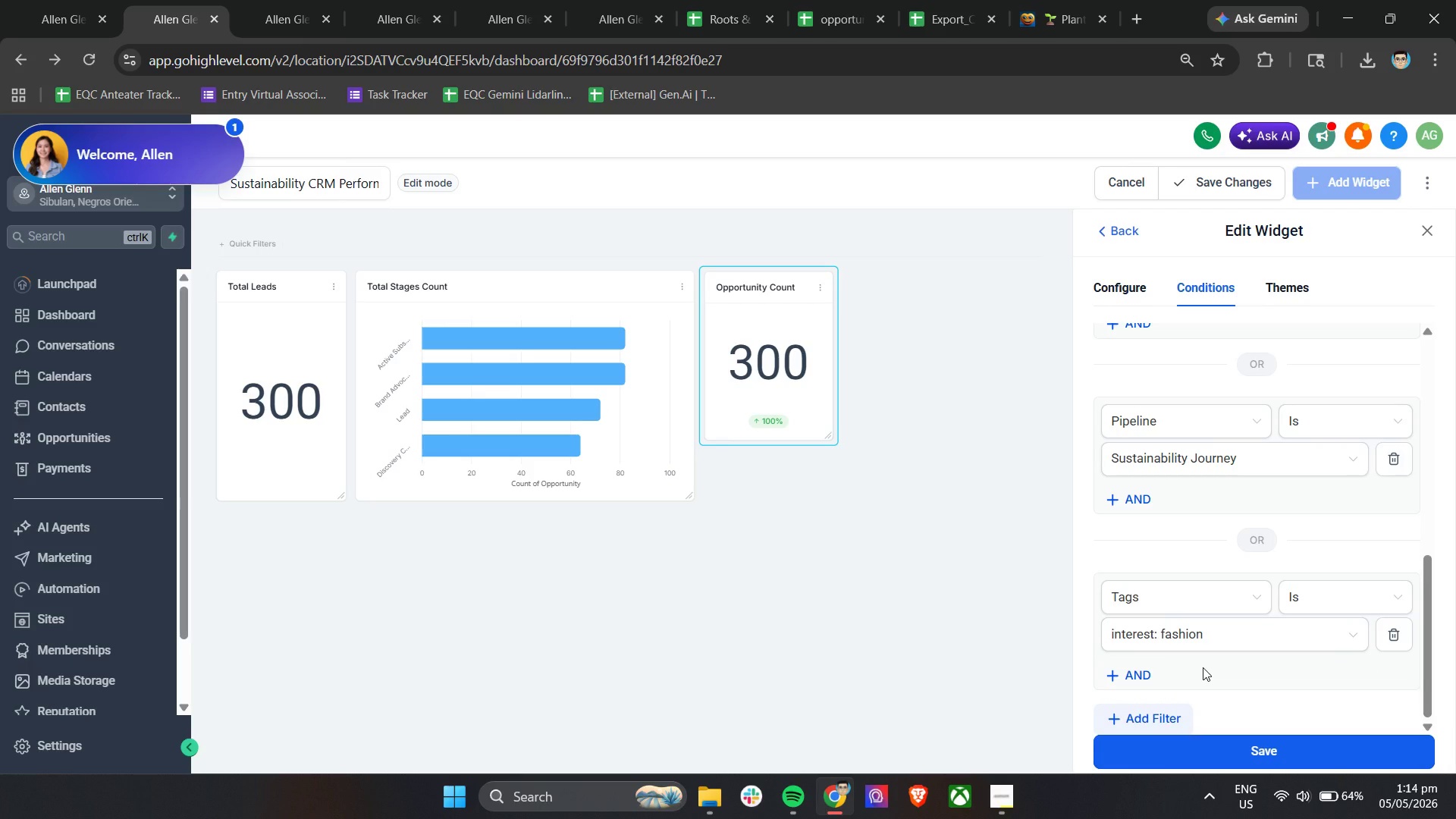 
scroll: coordinate [1203, 668], scroll_direction: down, amount: 5.0
 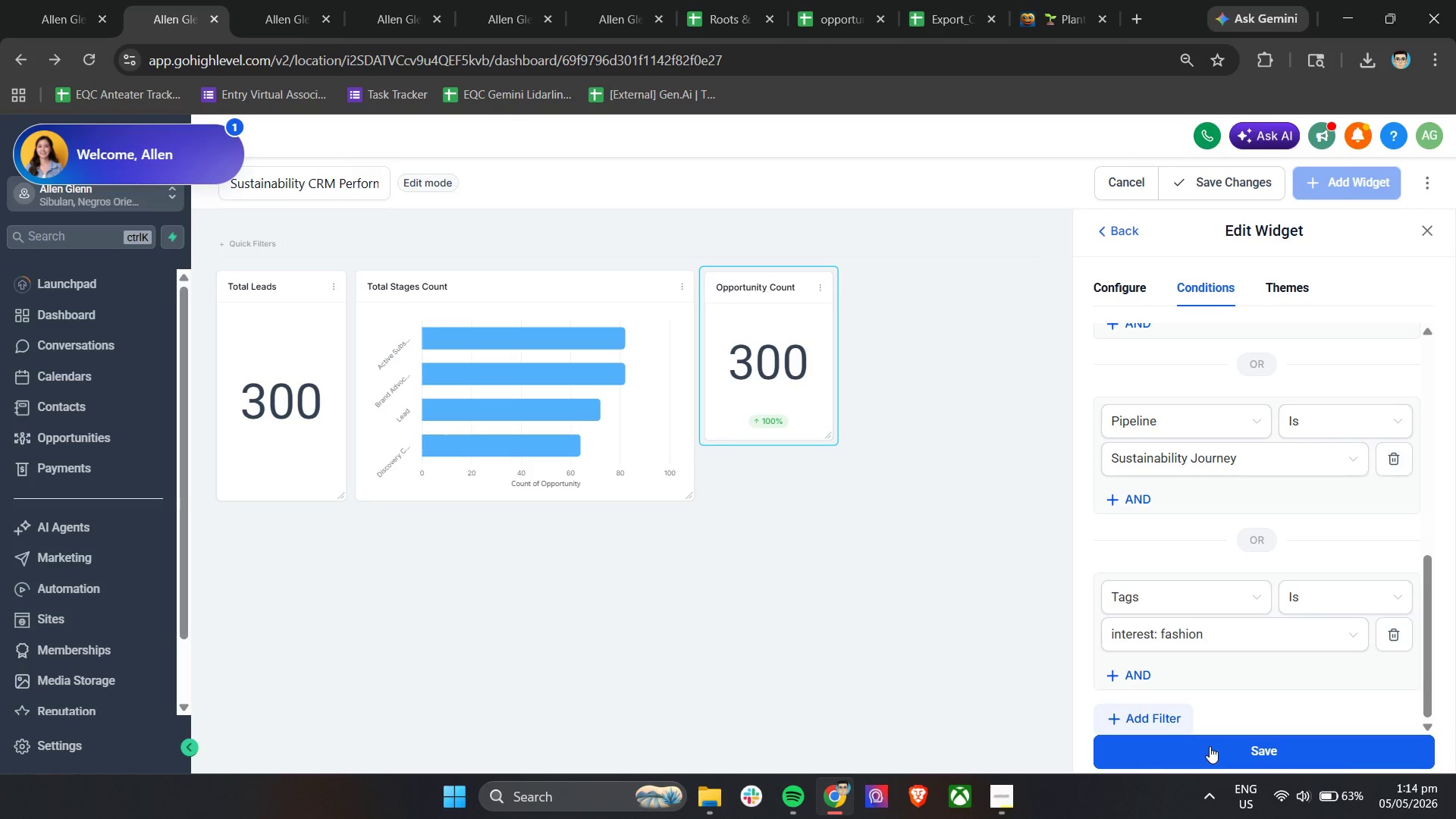 
left_click([1210, 746])
 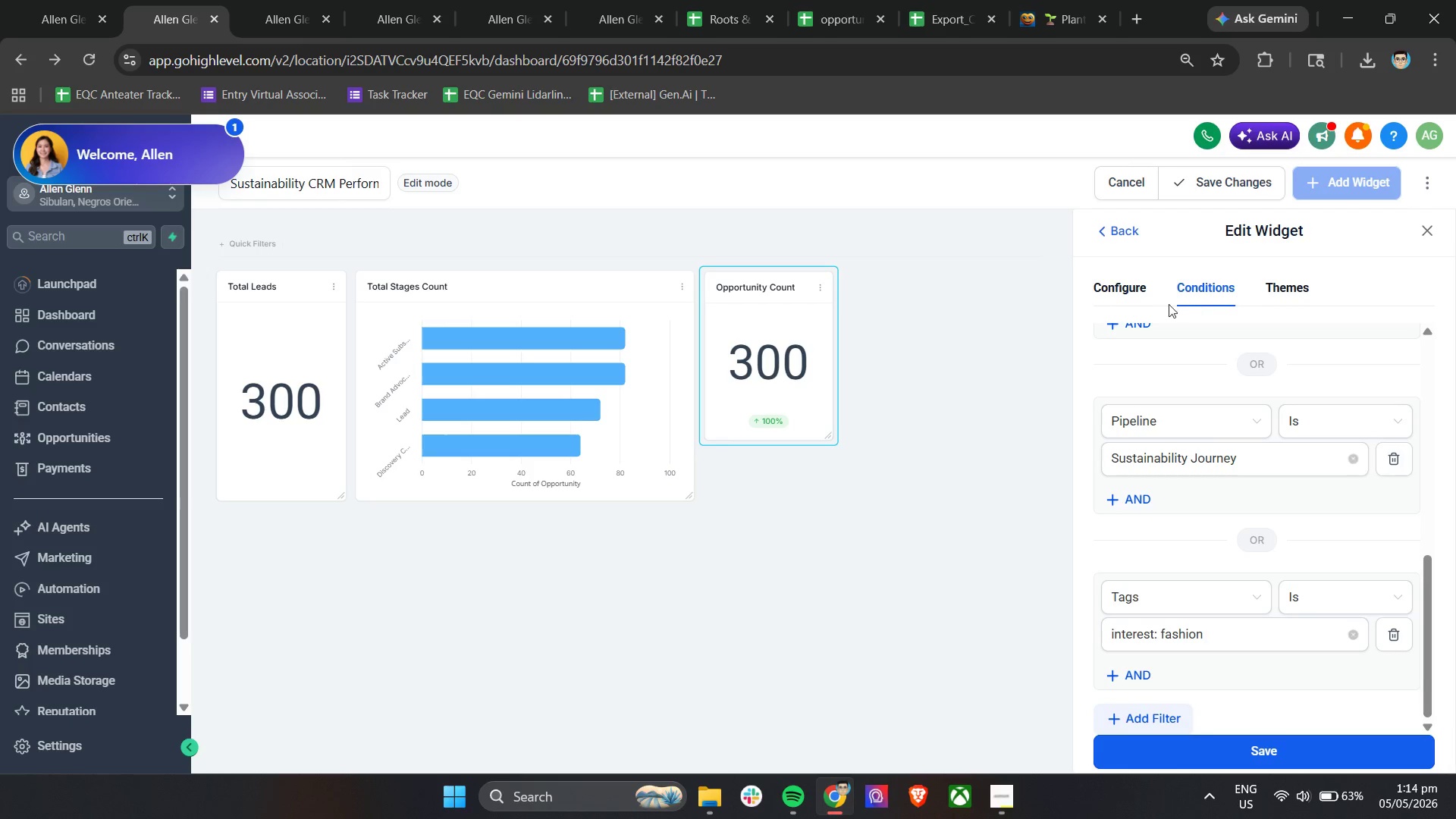 
left_click([1097, 284])
 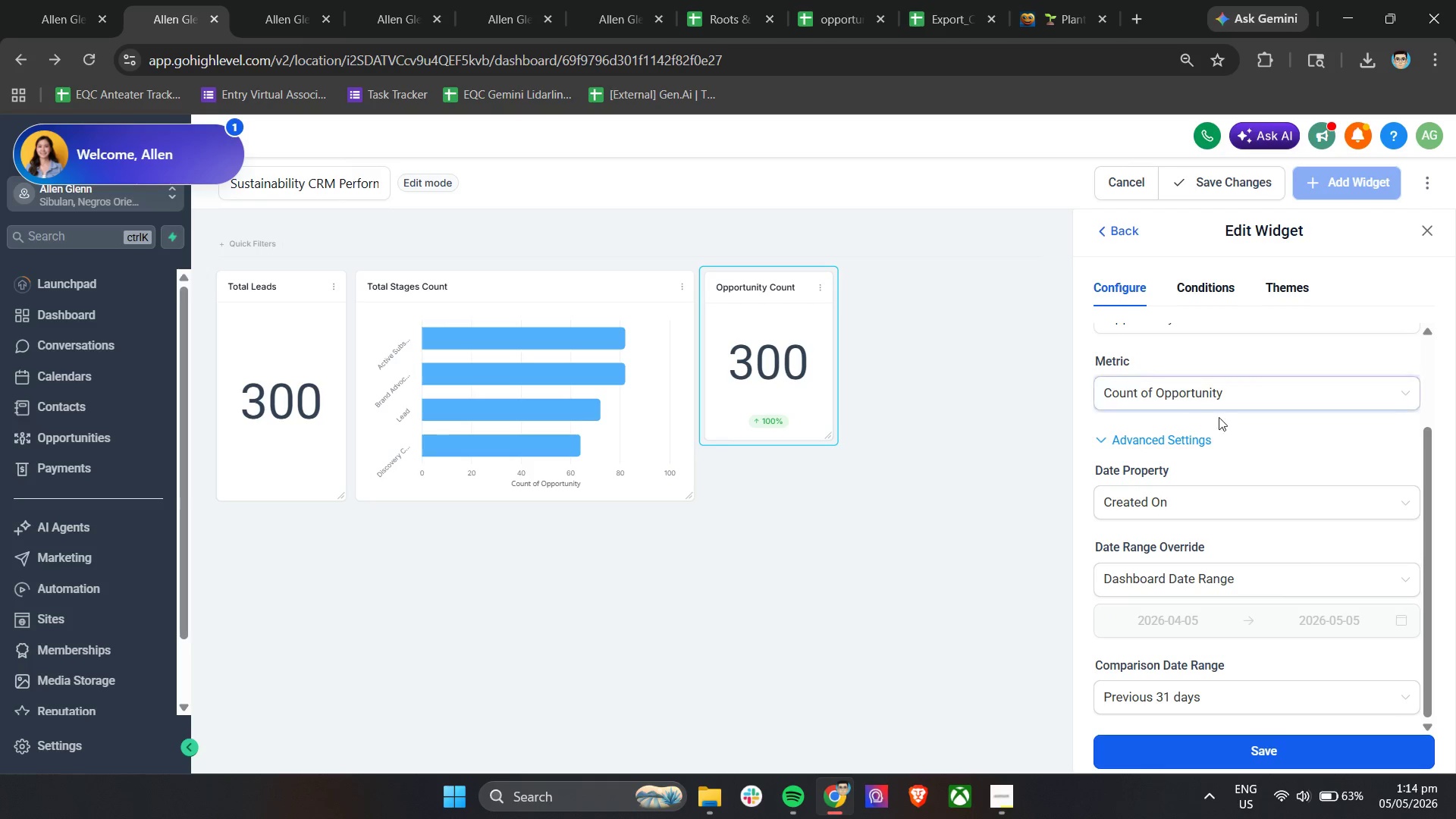 
scroll: coordinate [1231, 435], scroll_direction: up, amount: 6.0
 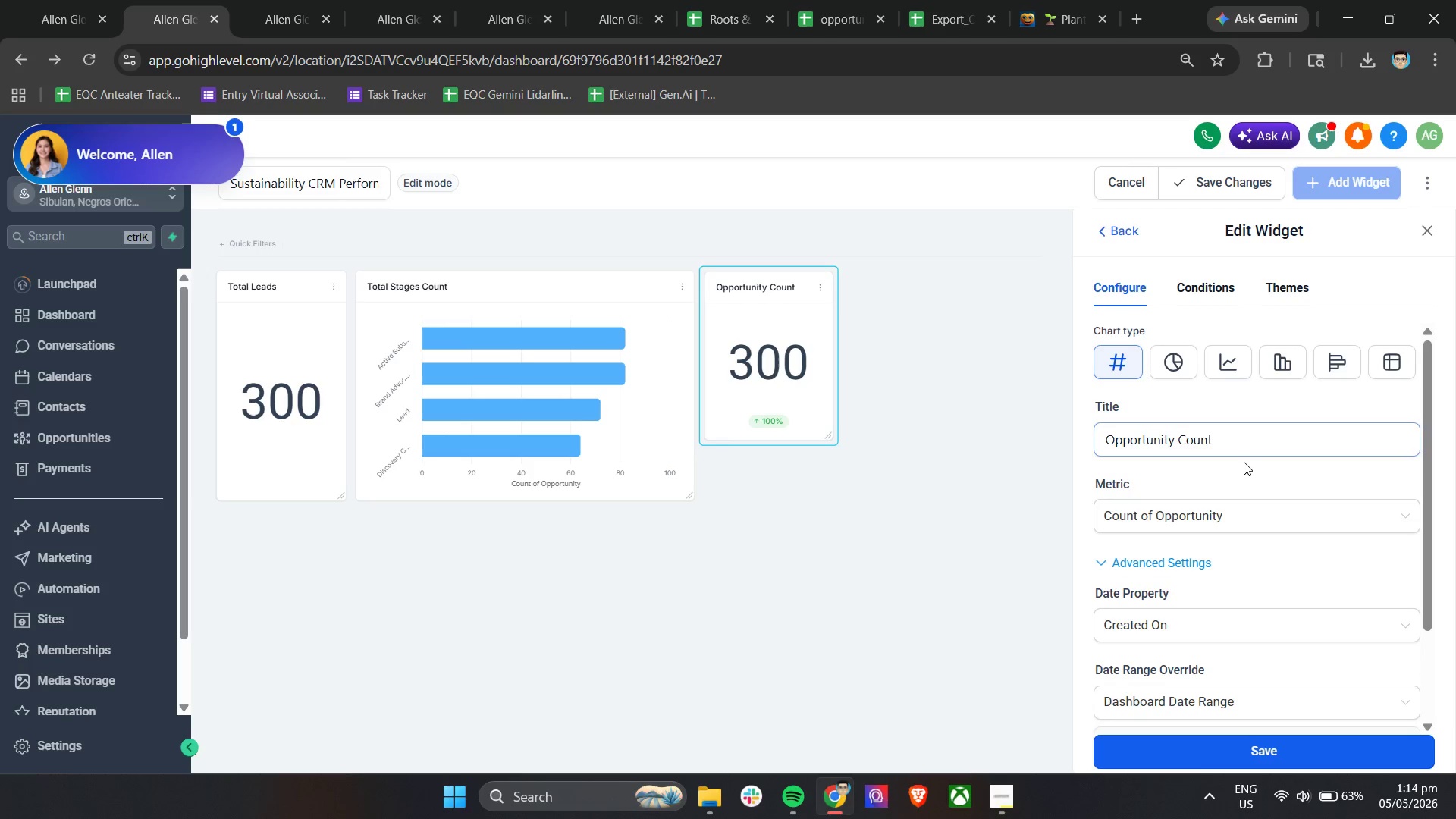 
scroll: coordinate [1246, 468], scroll_direction: down, amount: 1.0
 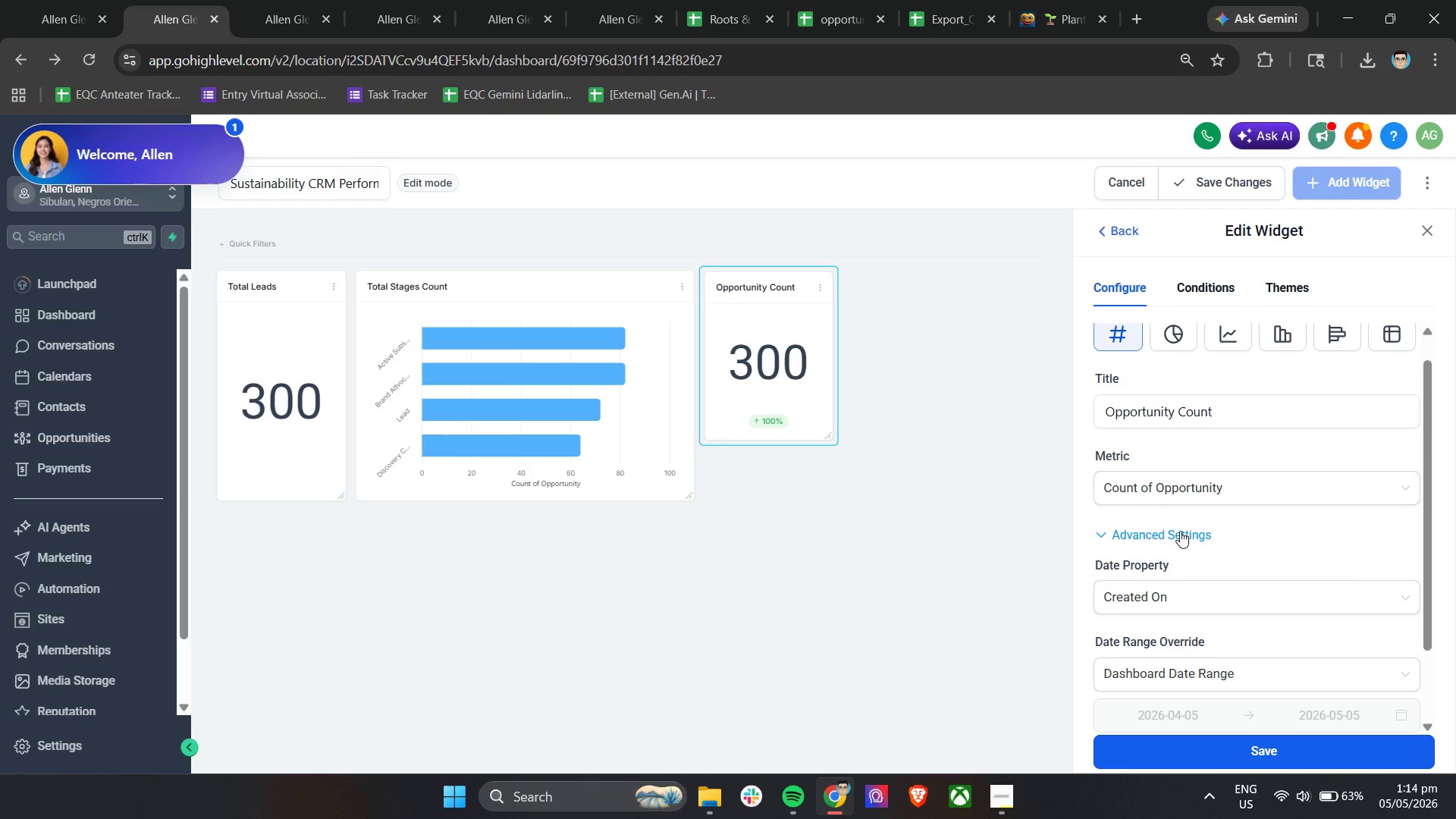 
left_click([1178, 535])
 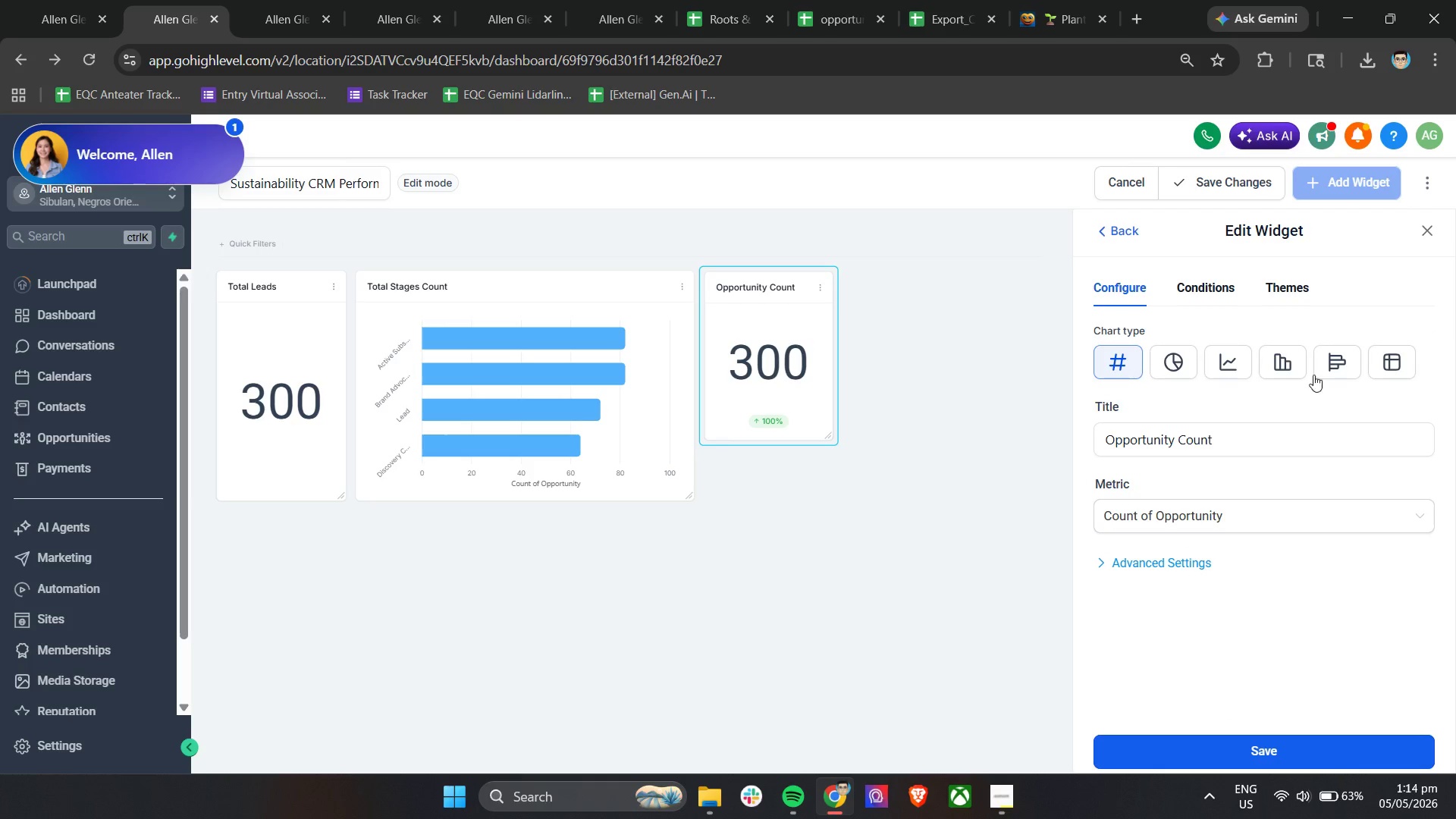 
left_click([1332, 362])
 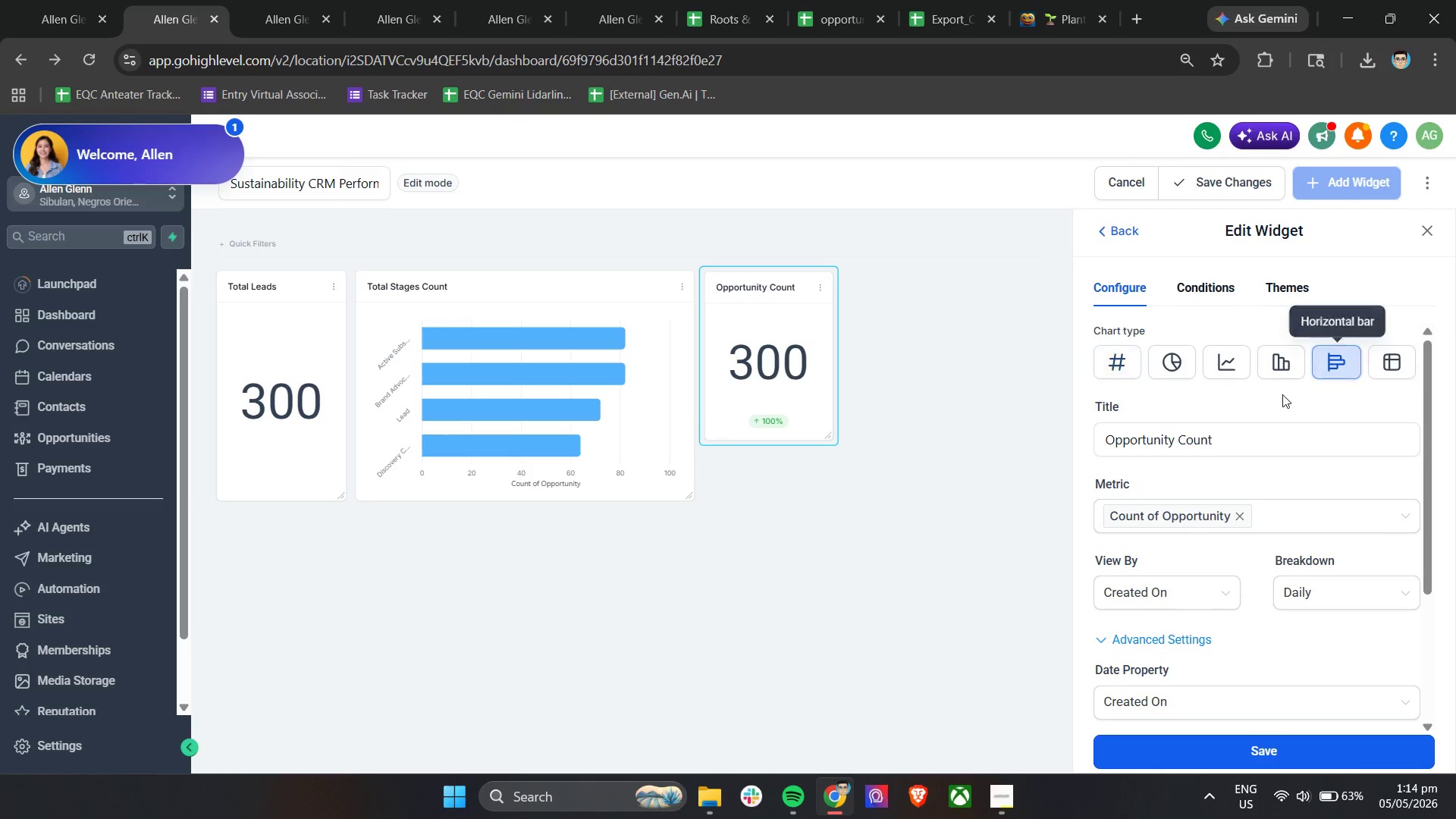 
left_click([1292, 362])
 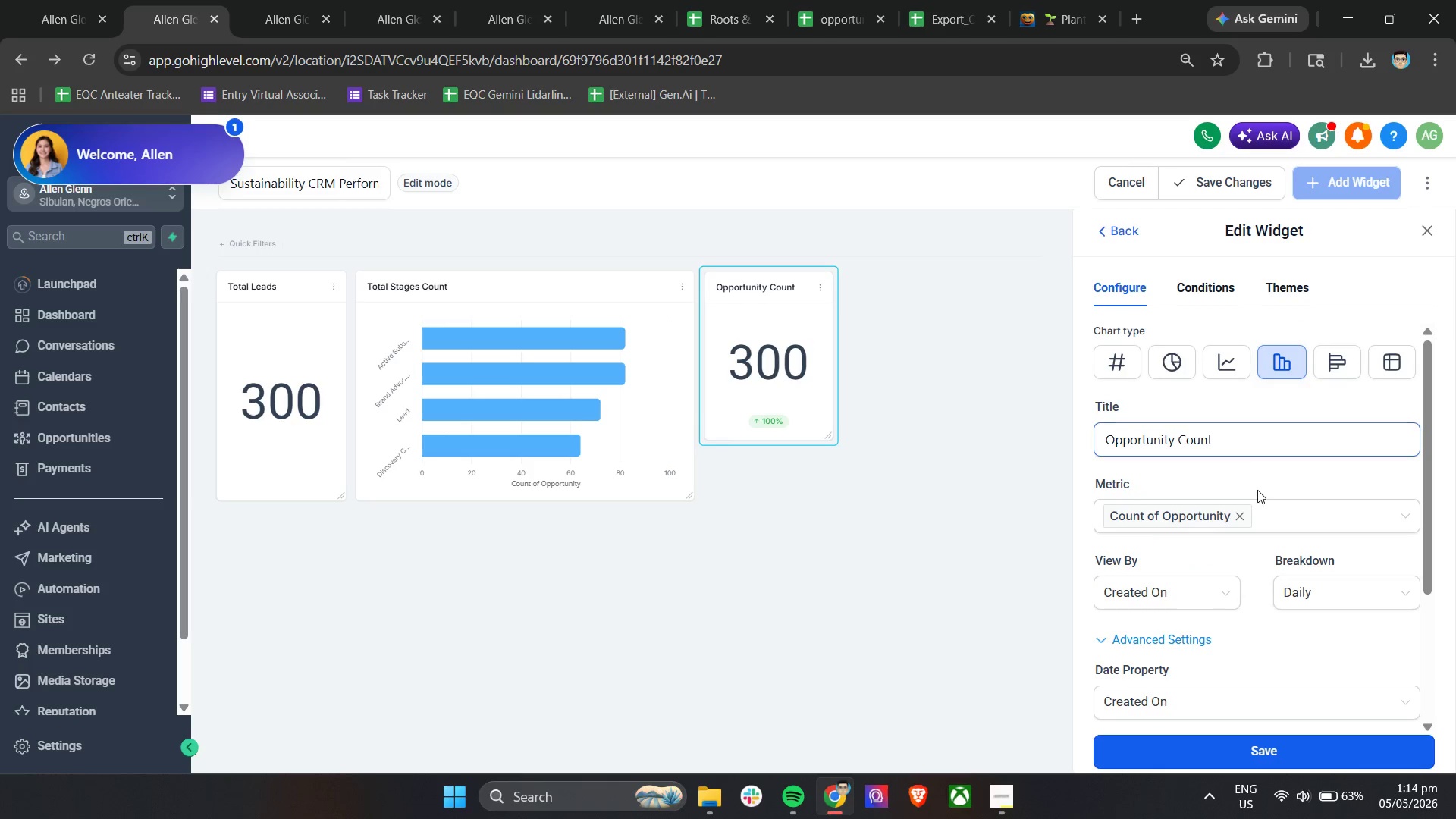 
scroll: coordinate [1259, 512], scroll_direction: down, amount: 2.0
 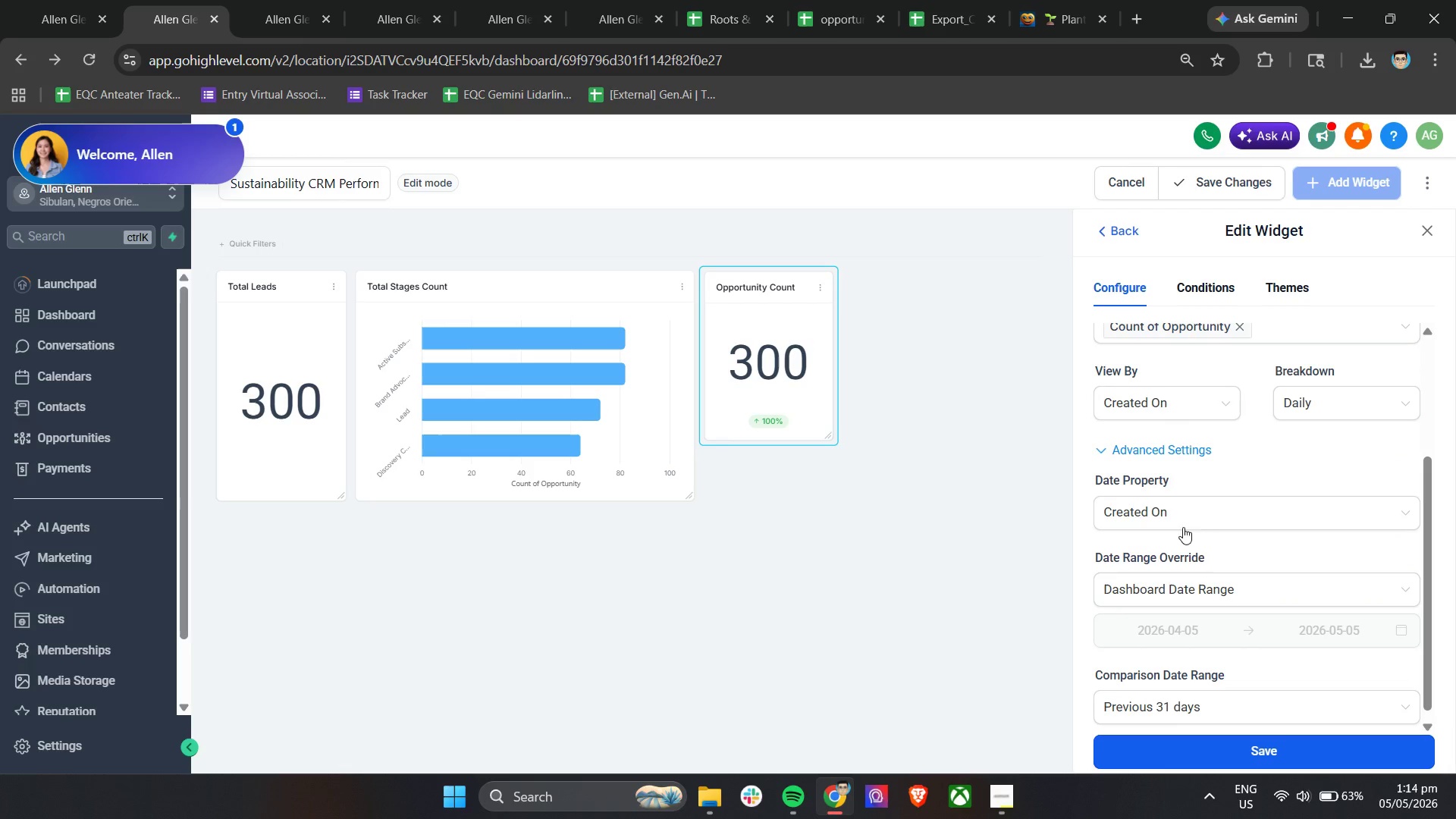 
scroll: coordinate [1171, 494], scroll_direction: up, amount: 2.0
 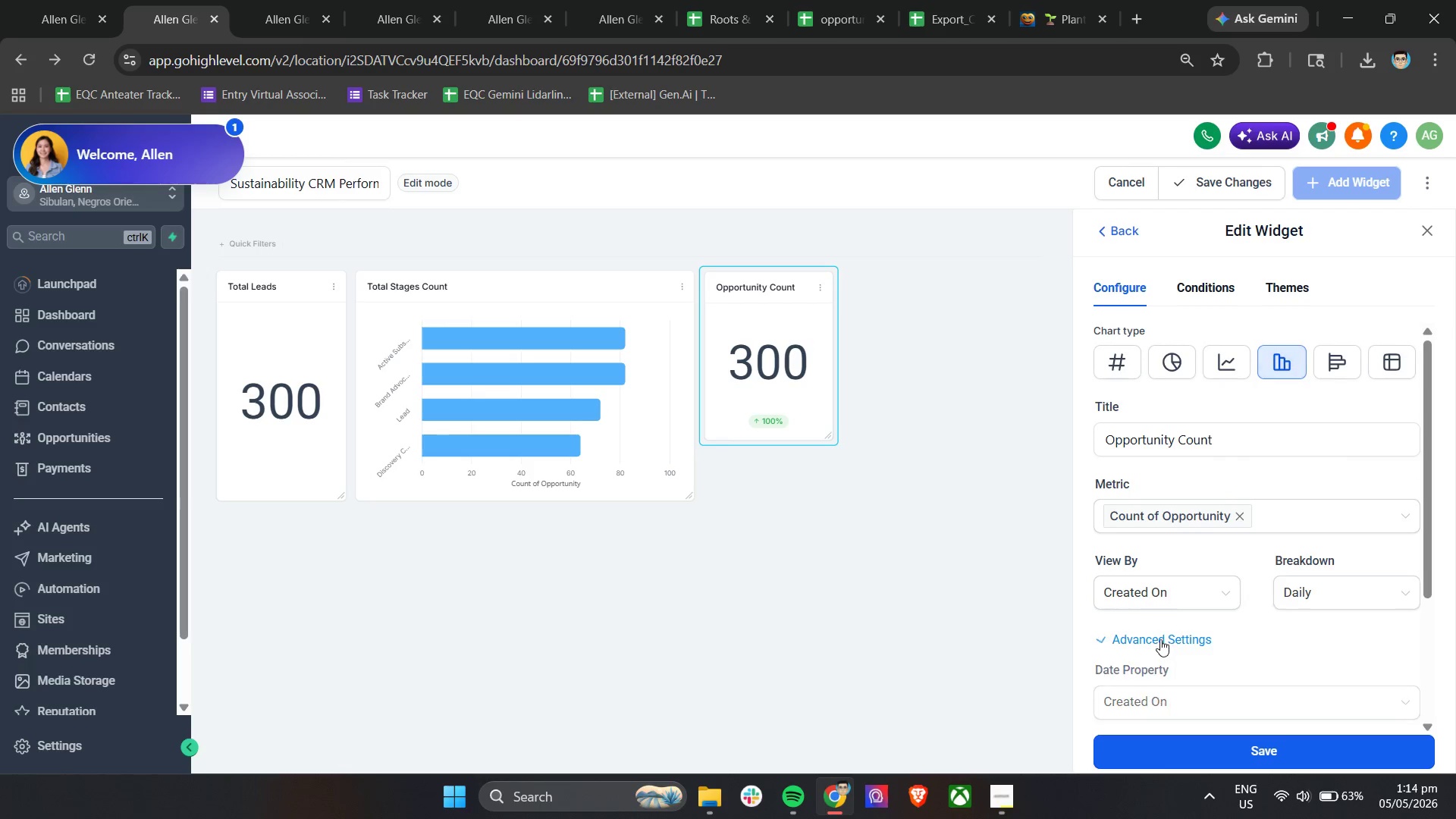 
left_click([1185, 581])
 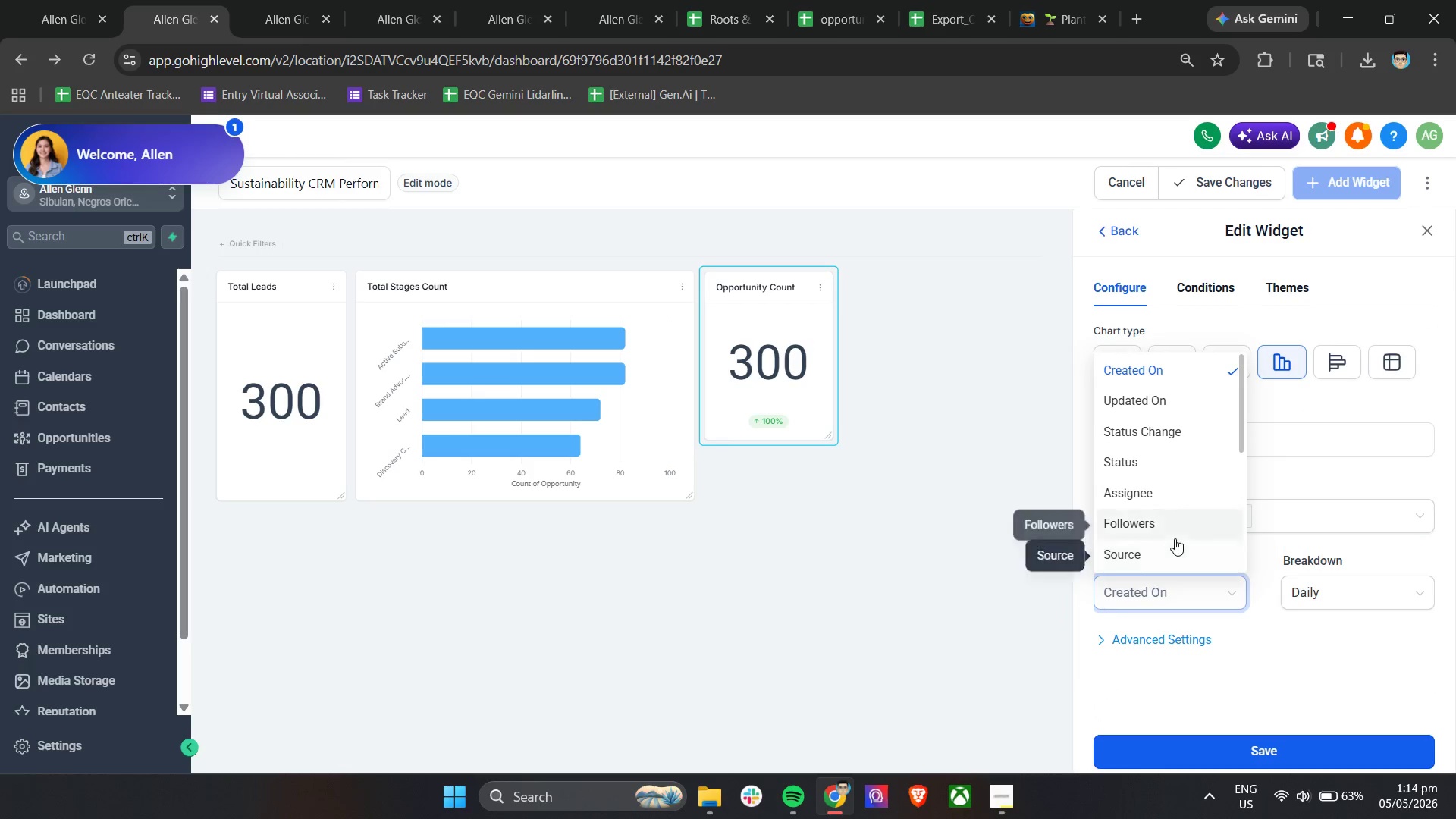 
scroll: coordinate [1173, 532], scroll_direction: down, amount: 5.0
 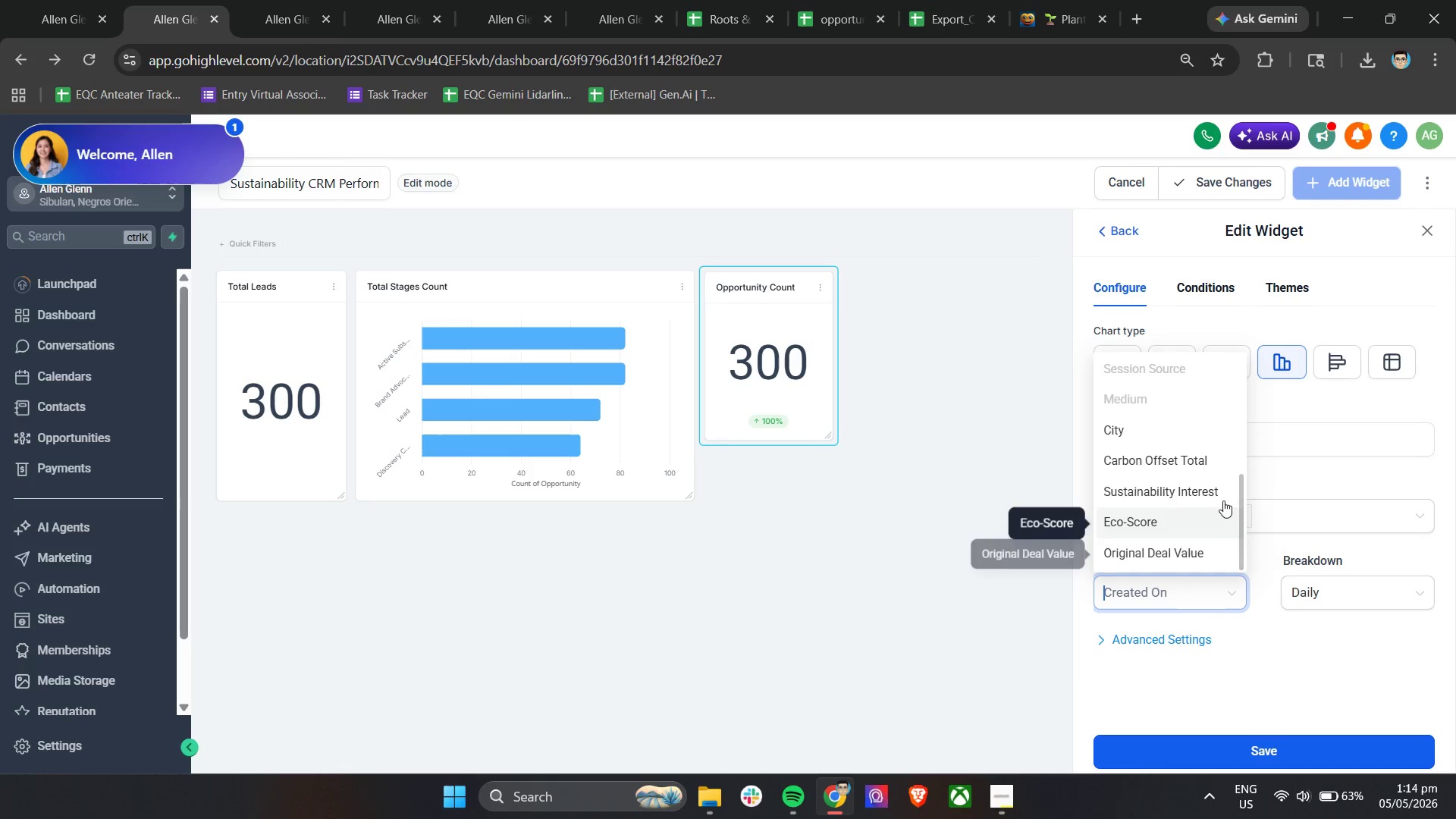 
left_click([1213, 494])
 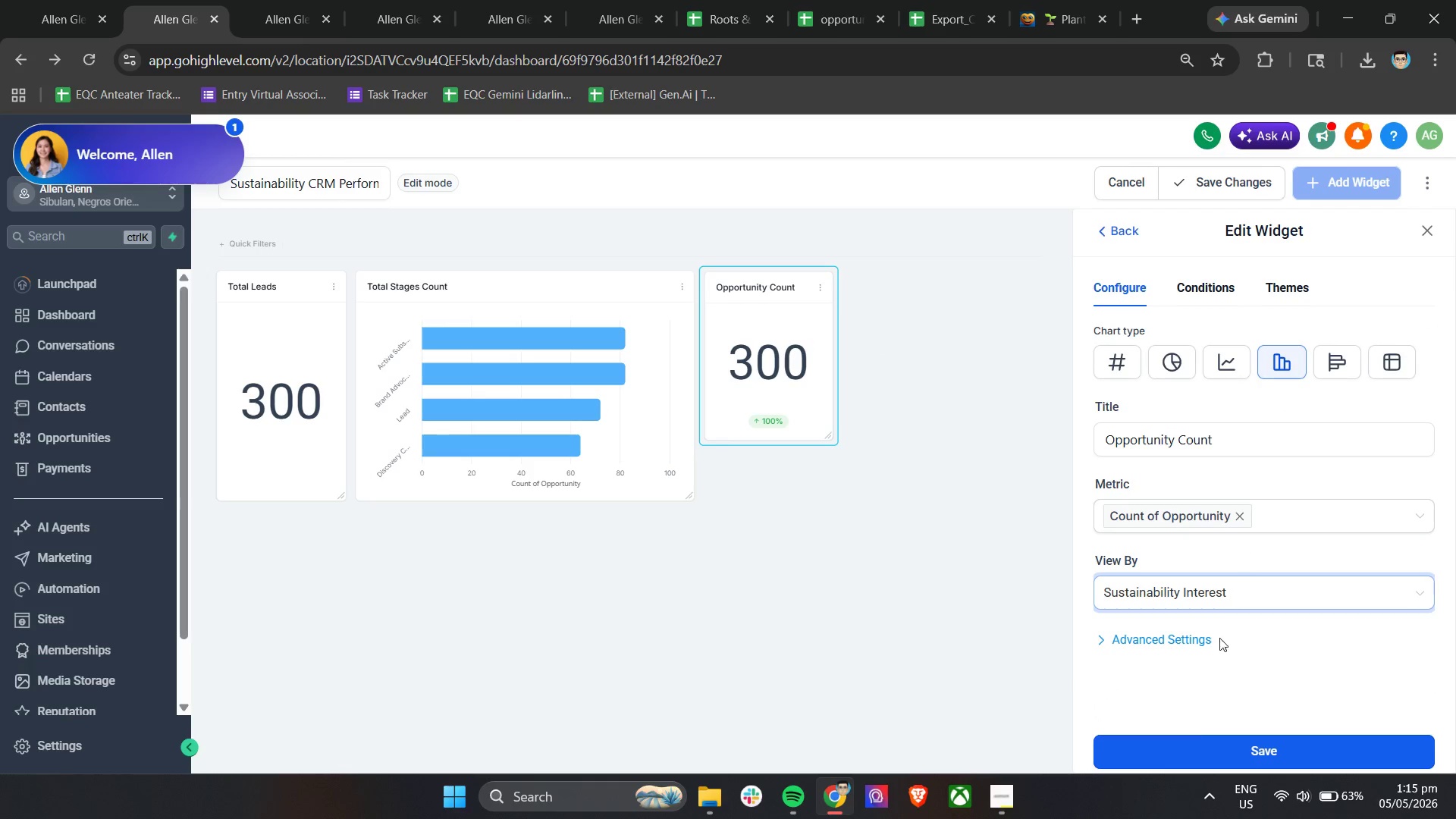 
left_click([1182, 748])
 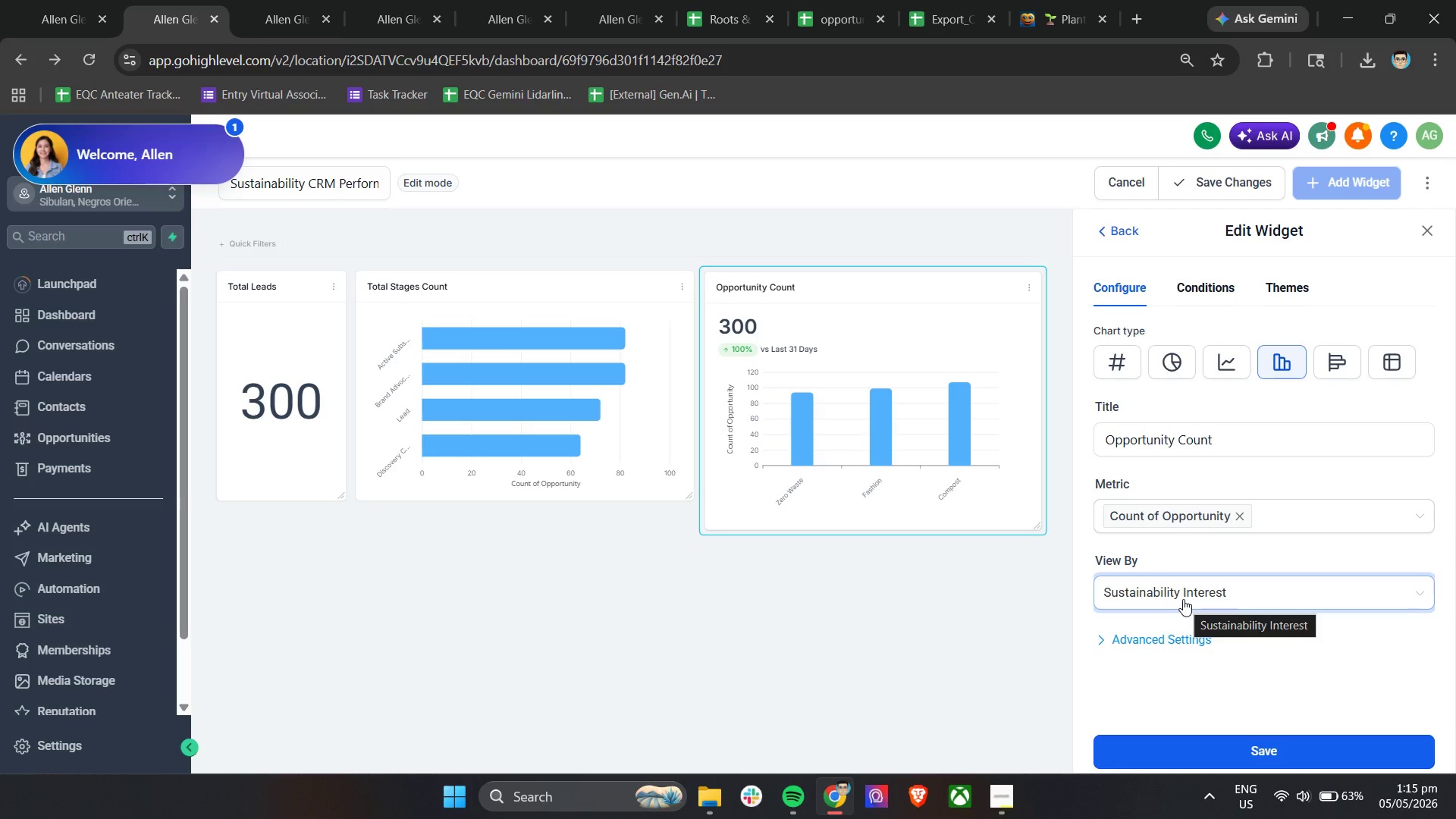 
wait(16.92)
 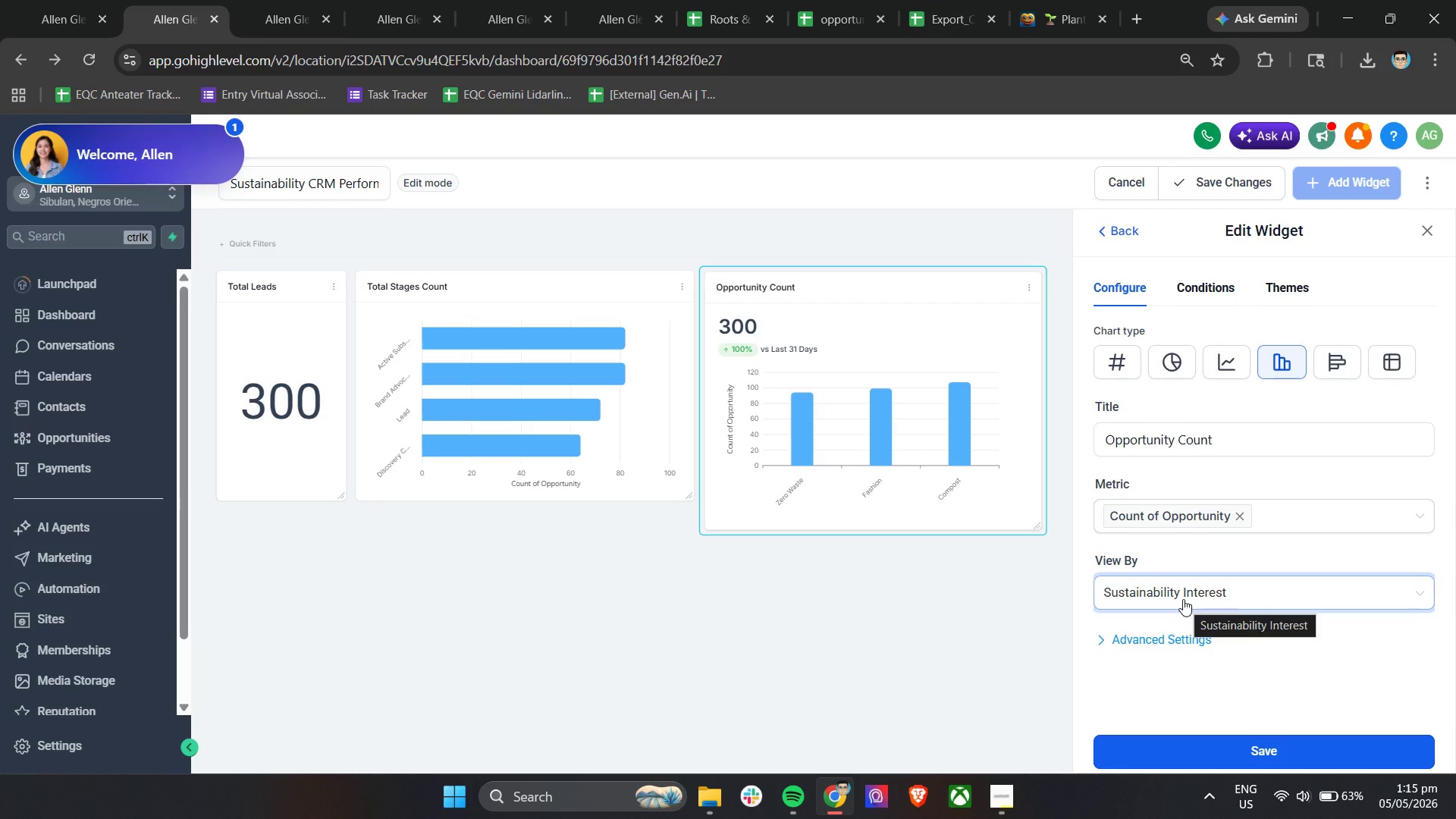 
double_click([1325, 561])
 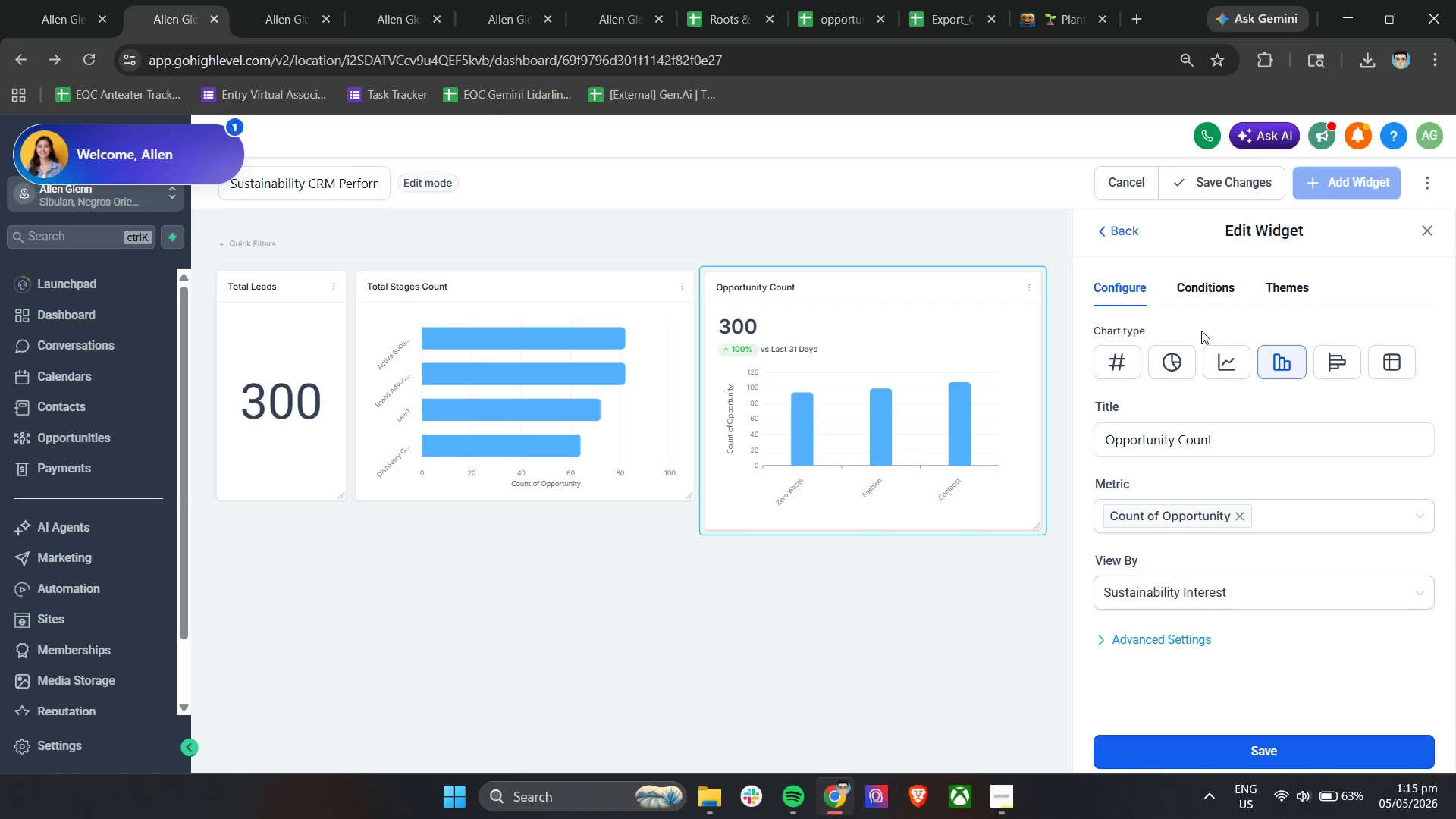 
left_click([1185, 286])
 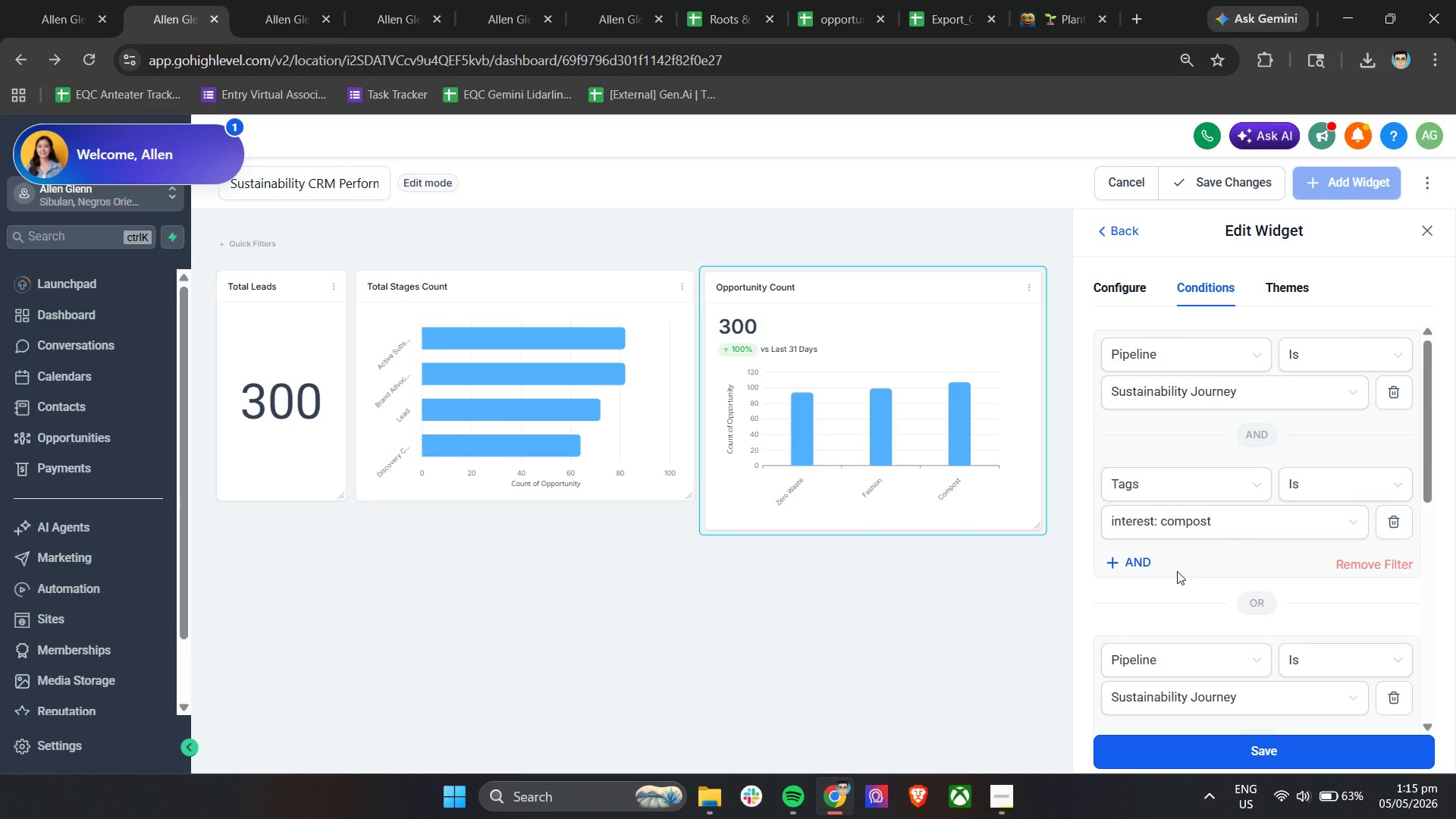 
left_click([1128, 560])
 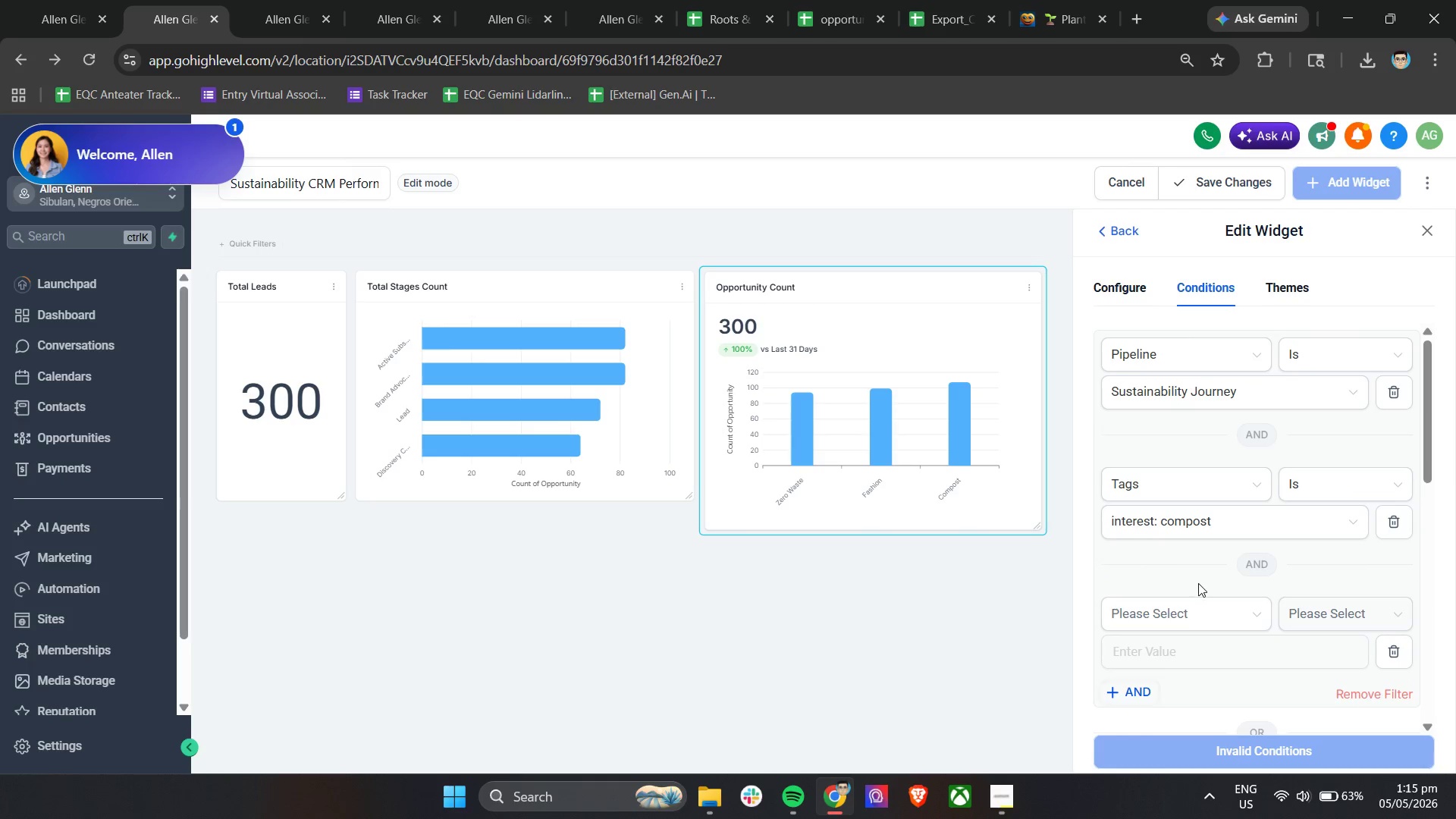 
scroll: coordinate [1198, 583], scroll_direction: down, amount: 1.0
 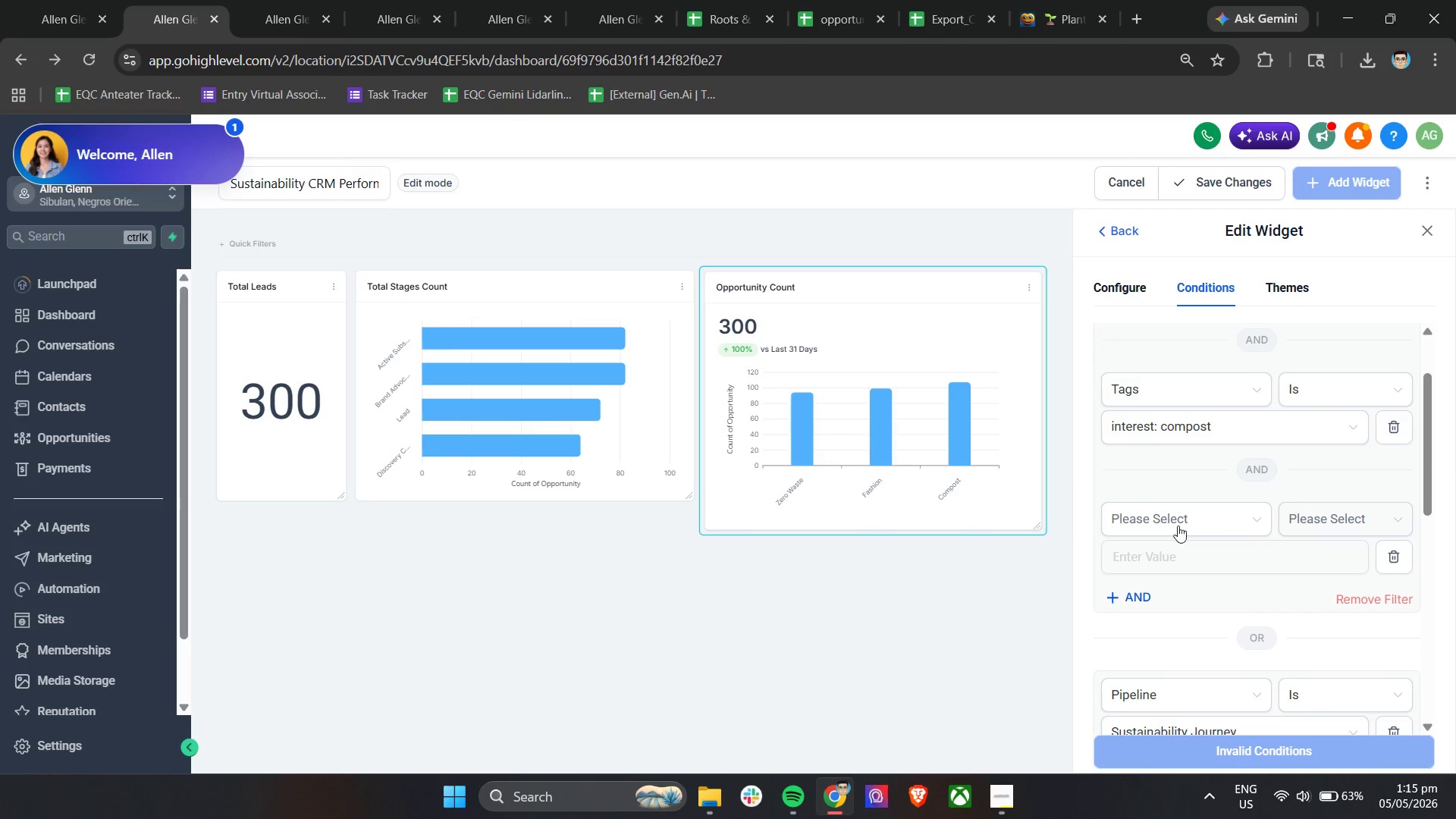 
left_click([1178, 513])
 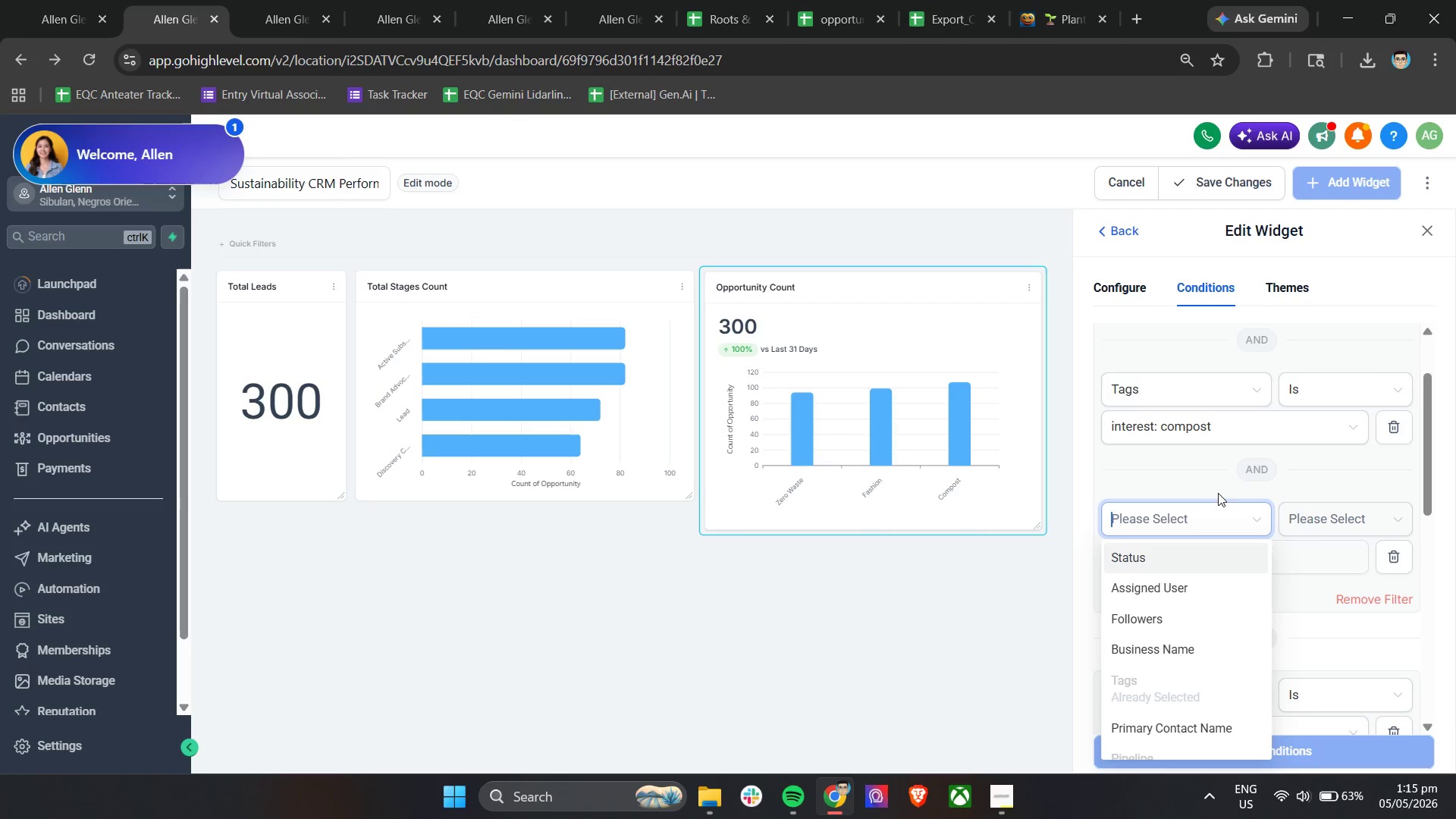 
left_click([1187, 472])
 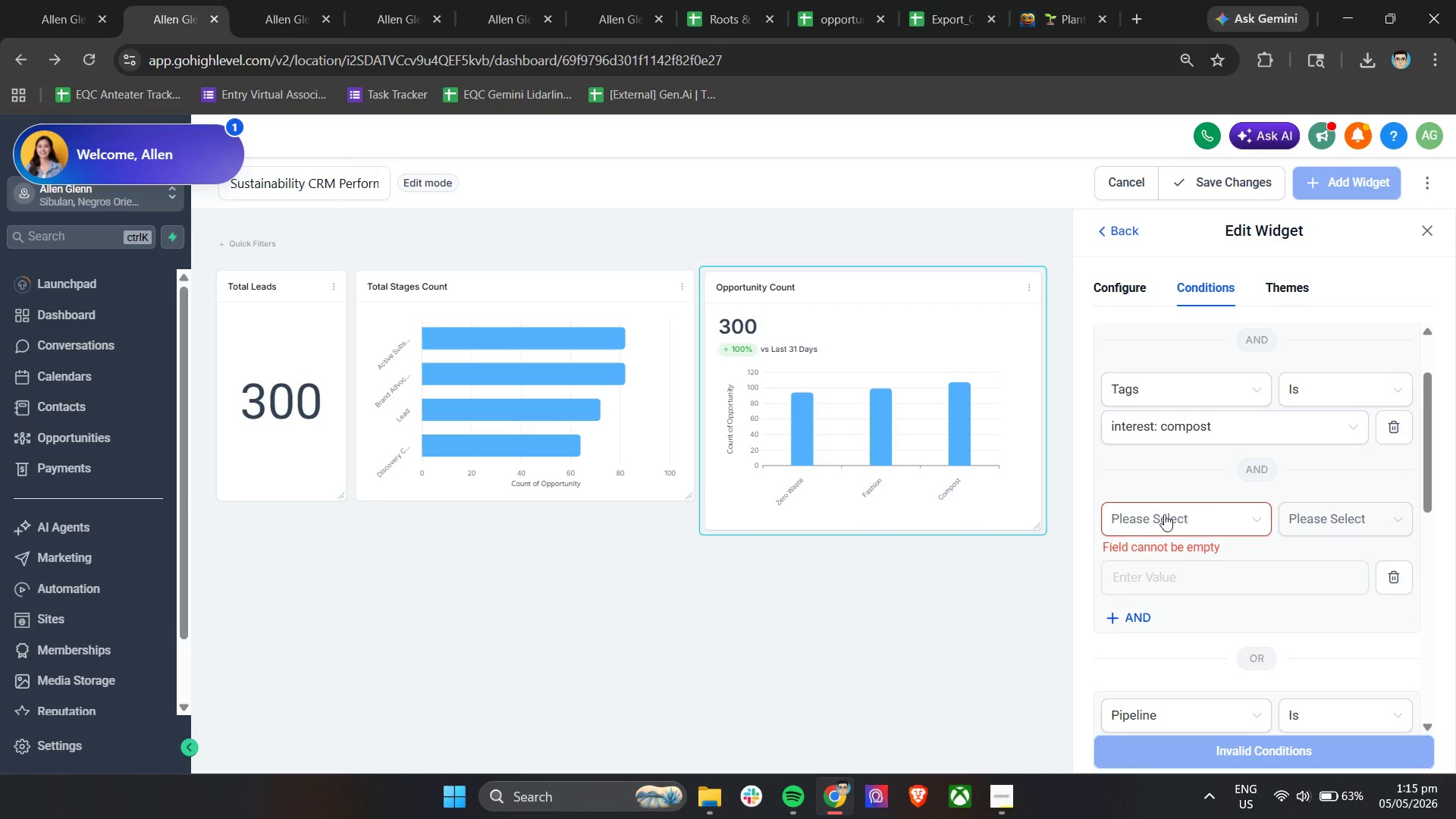 
left_click([1163, 516])
 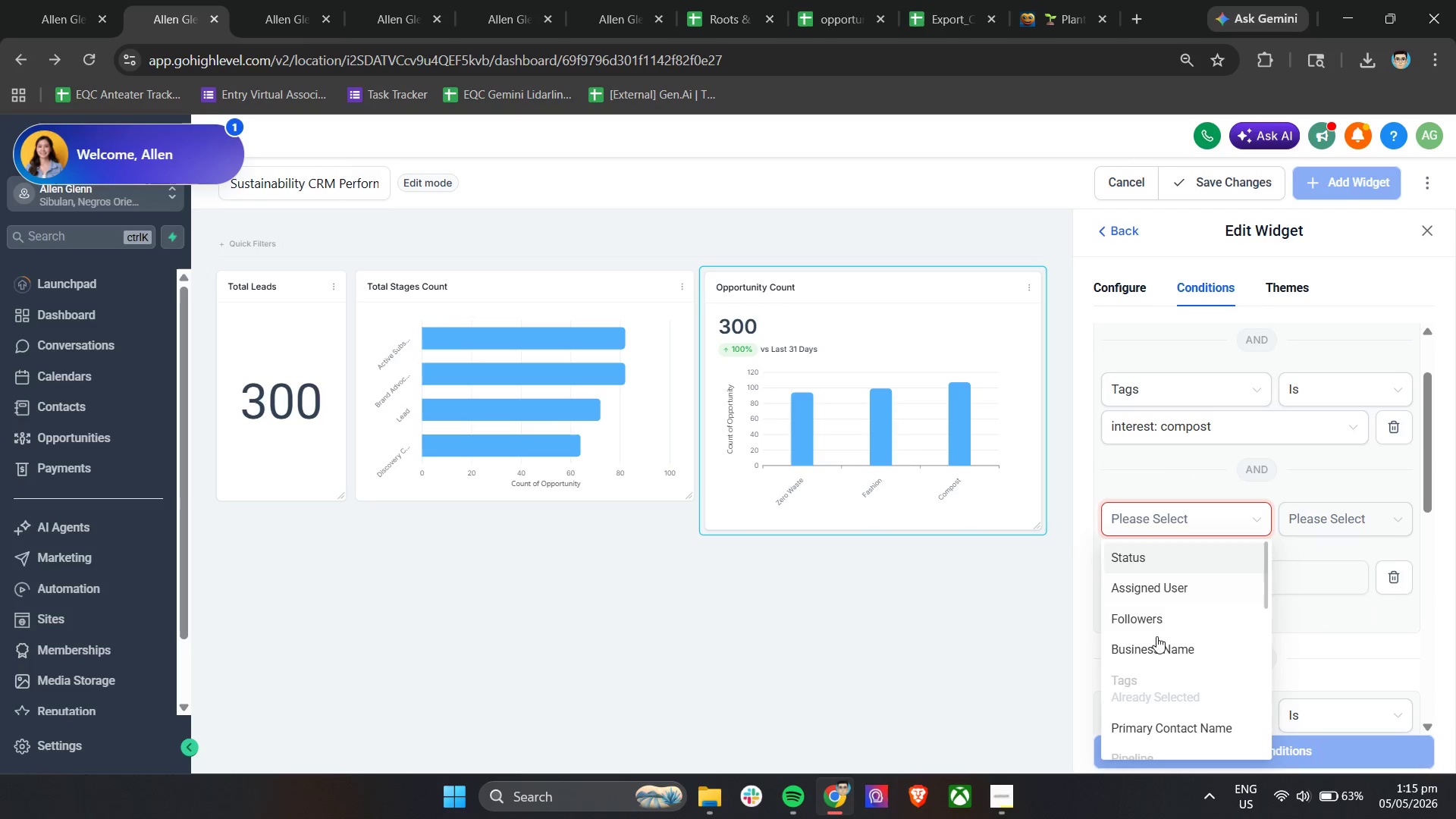 
scroll: coordinate [1156, 676], scroll_direction: down, amount: 2.0
 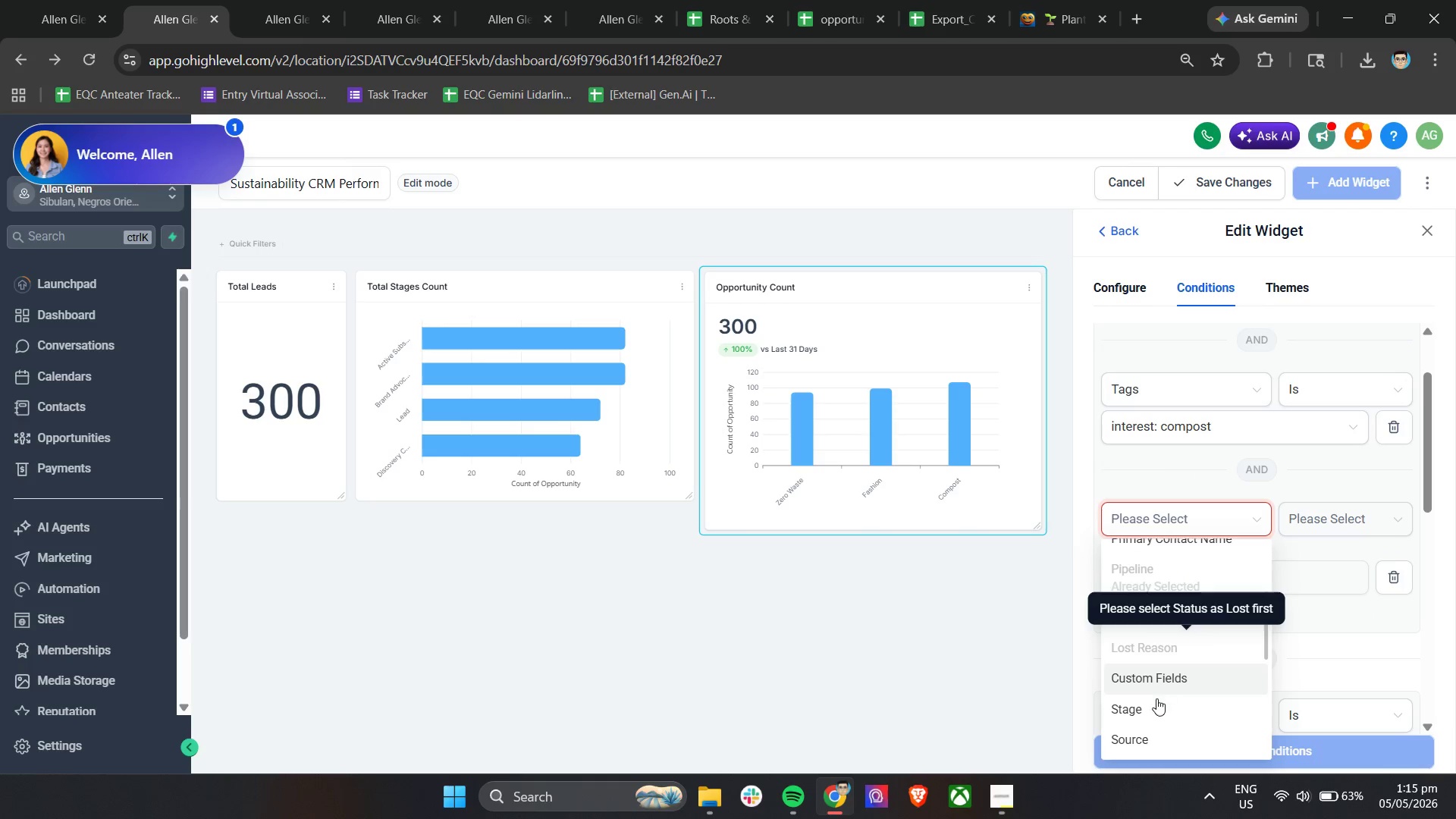 
left_click([1154, 706])
 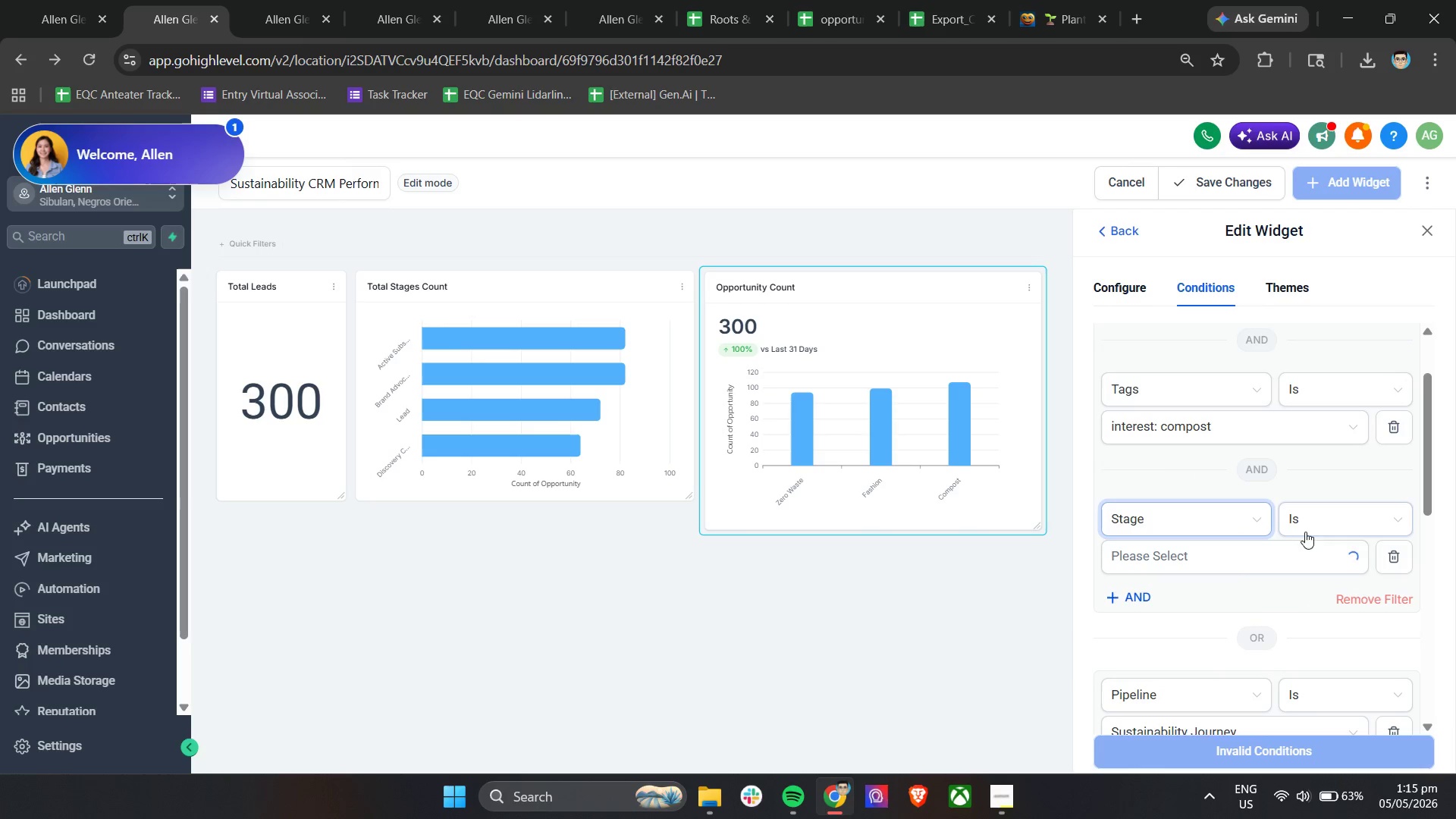 
left_click([1229, 557])
 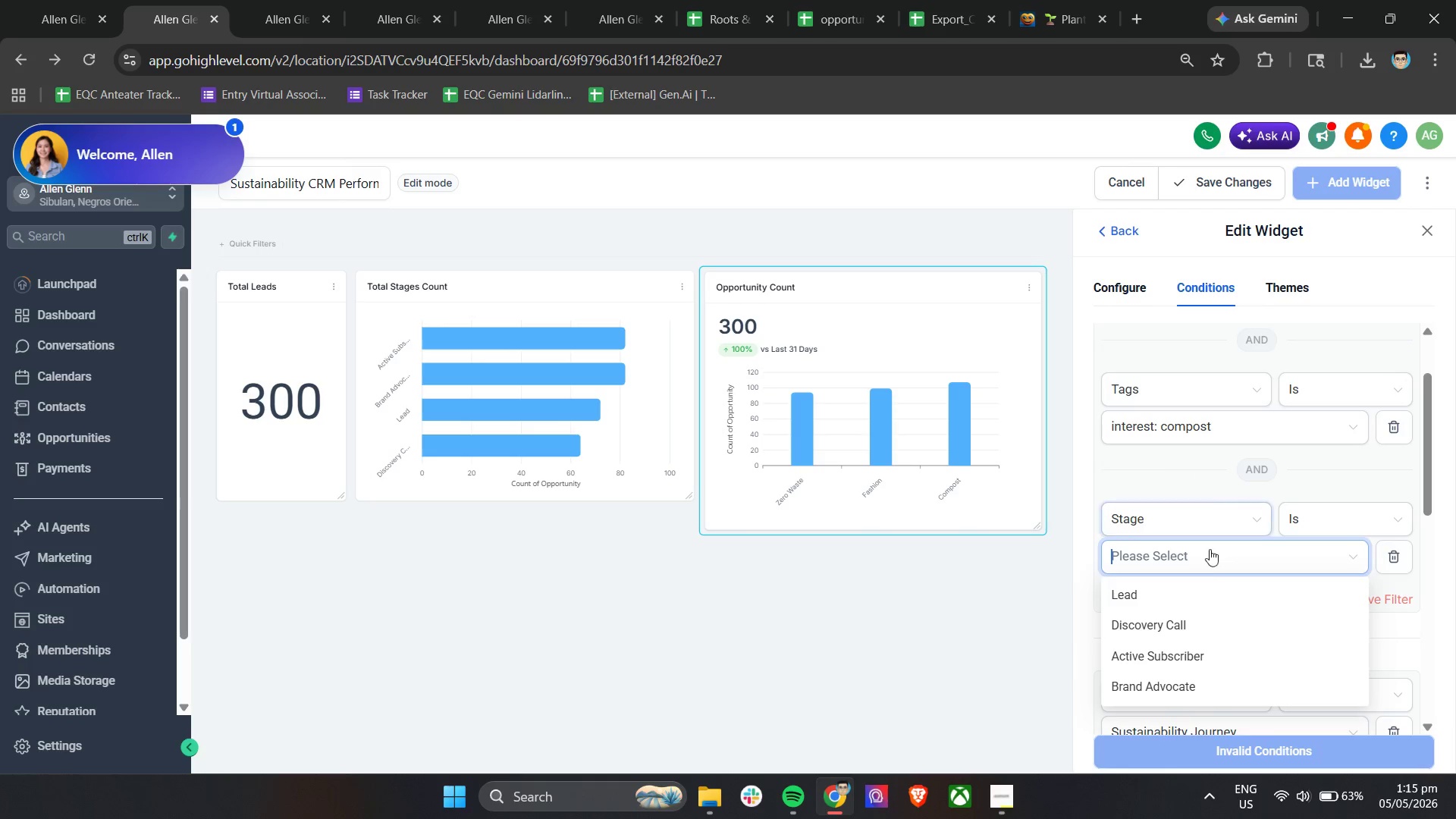 
left_click([1181, 610])
 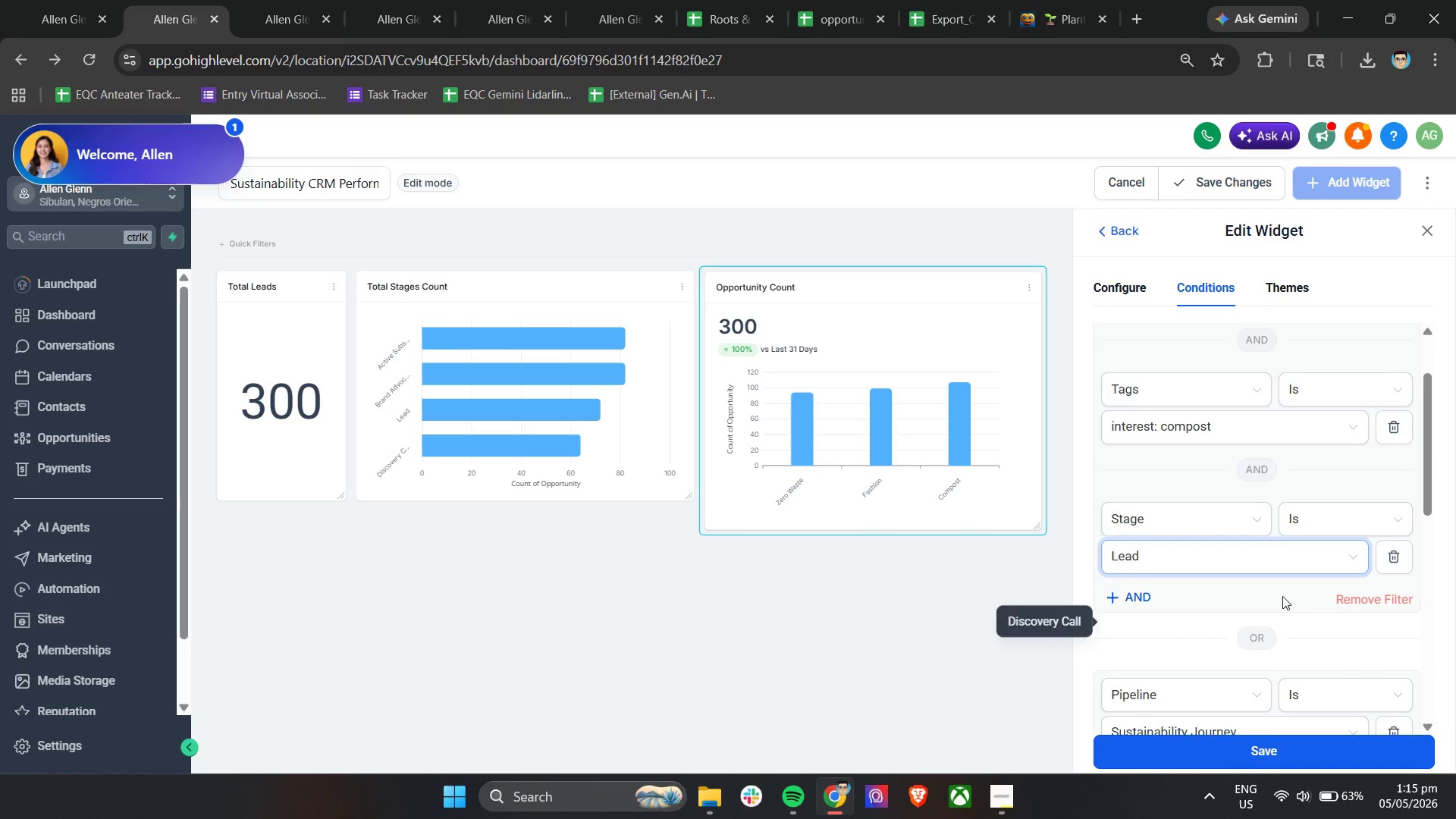 
left_click([1252, 589])
 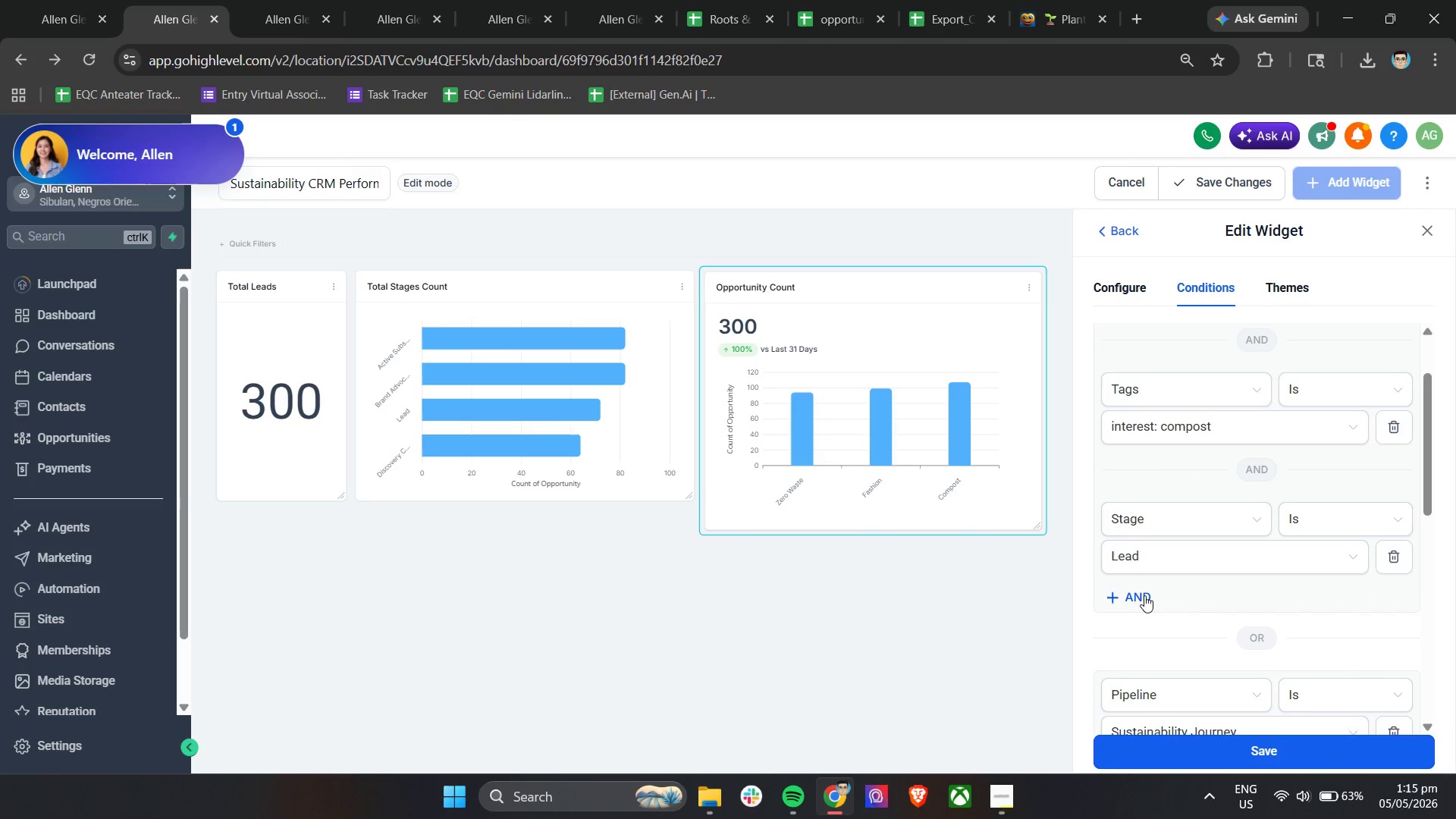 
left_click([1141, 594])
 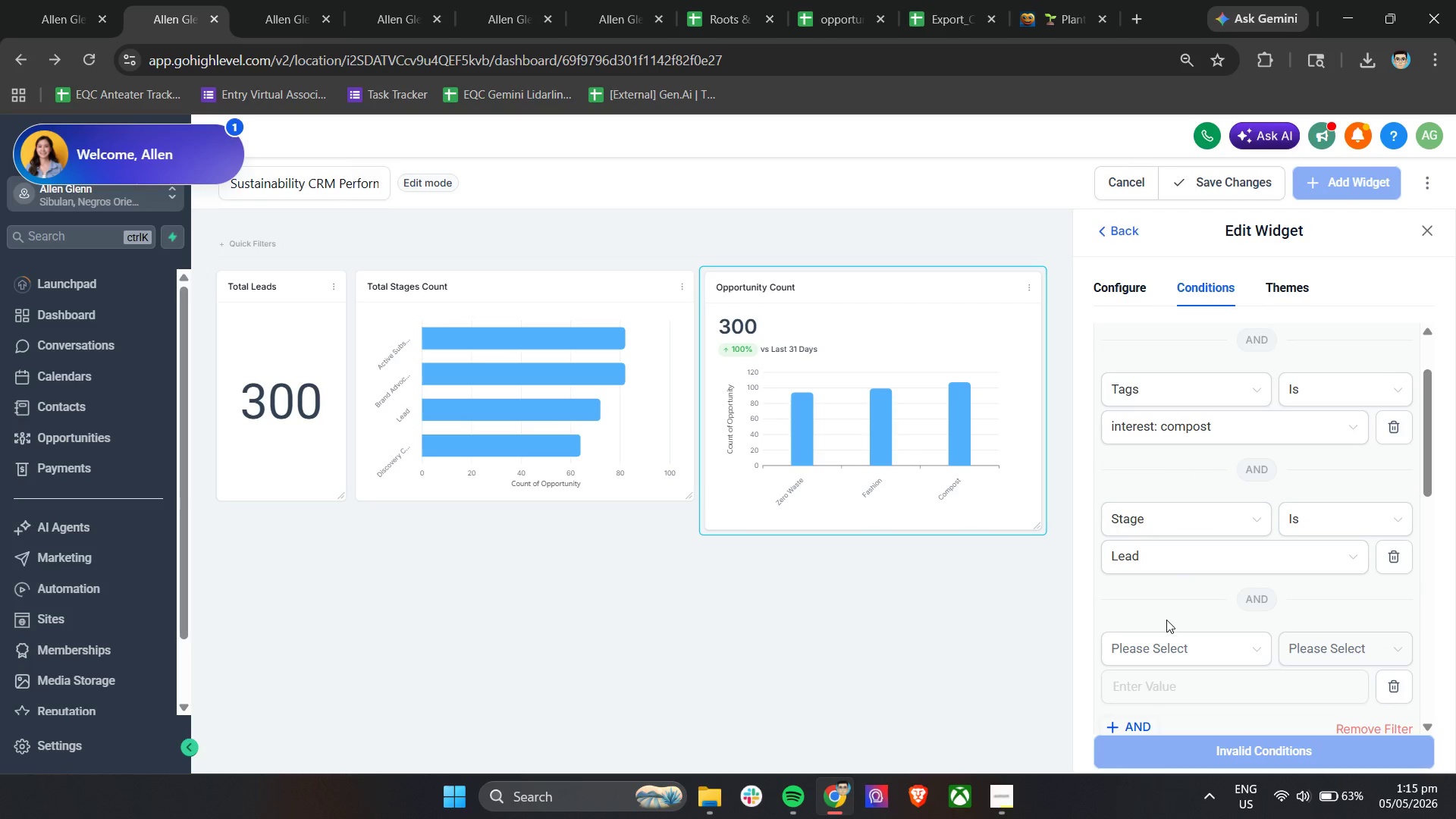 
scroll: coordinate [1175, 651], scroll_direction: down, amount: 2.0
 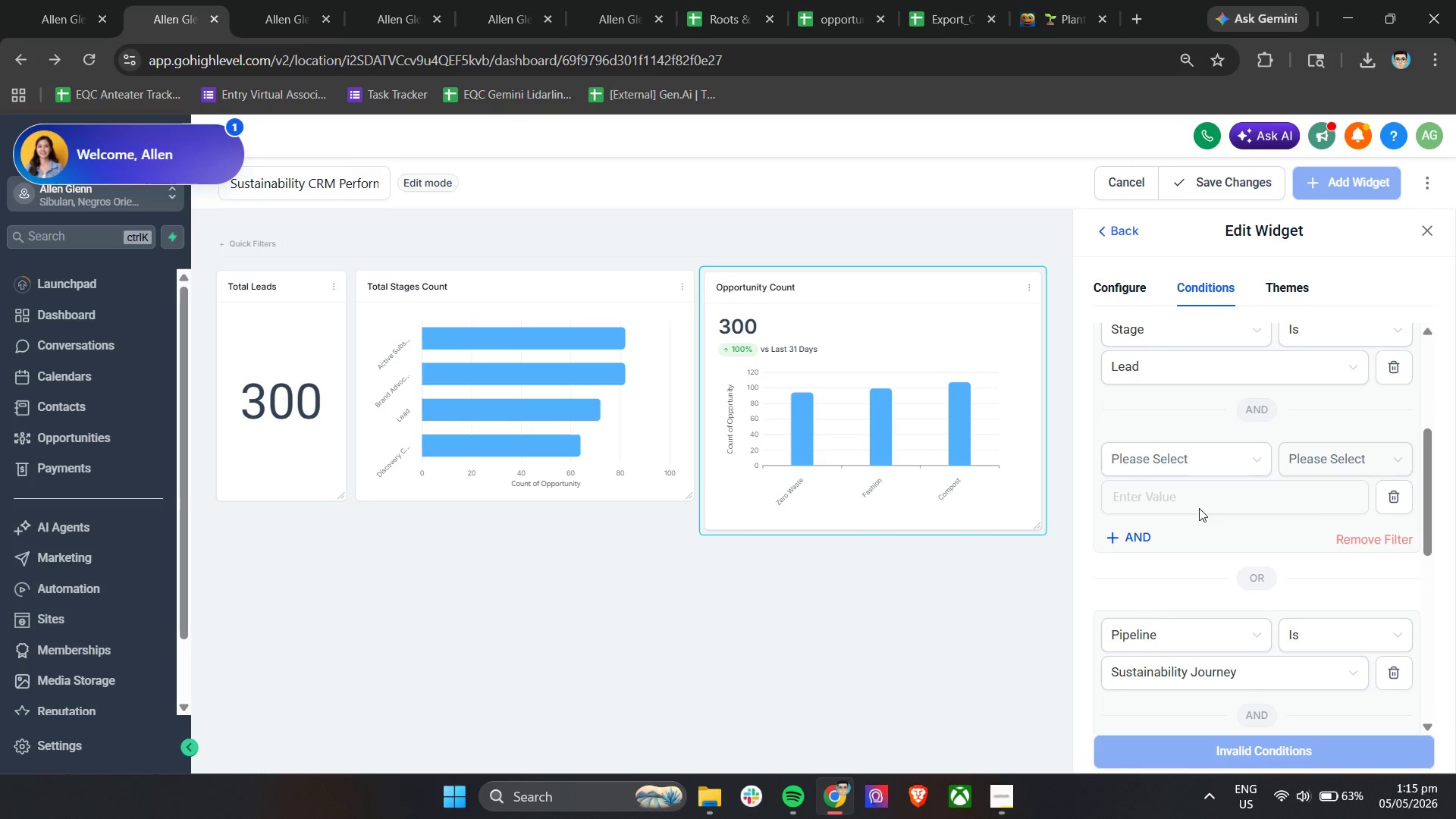 
left_click([1177, 450])
 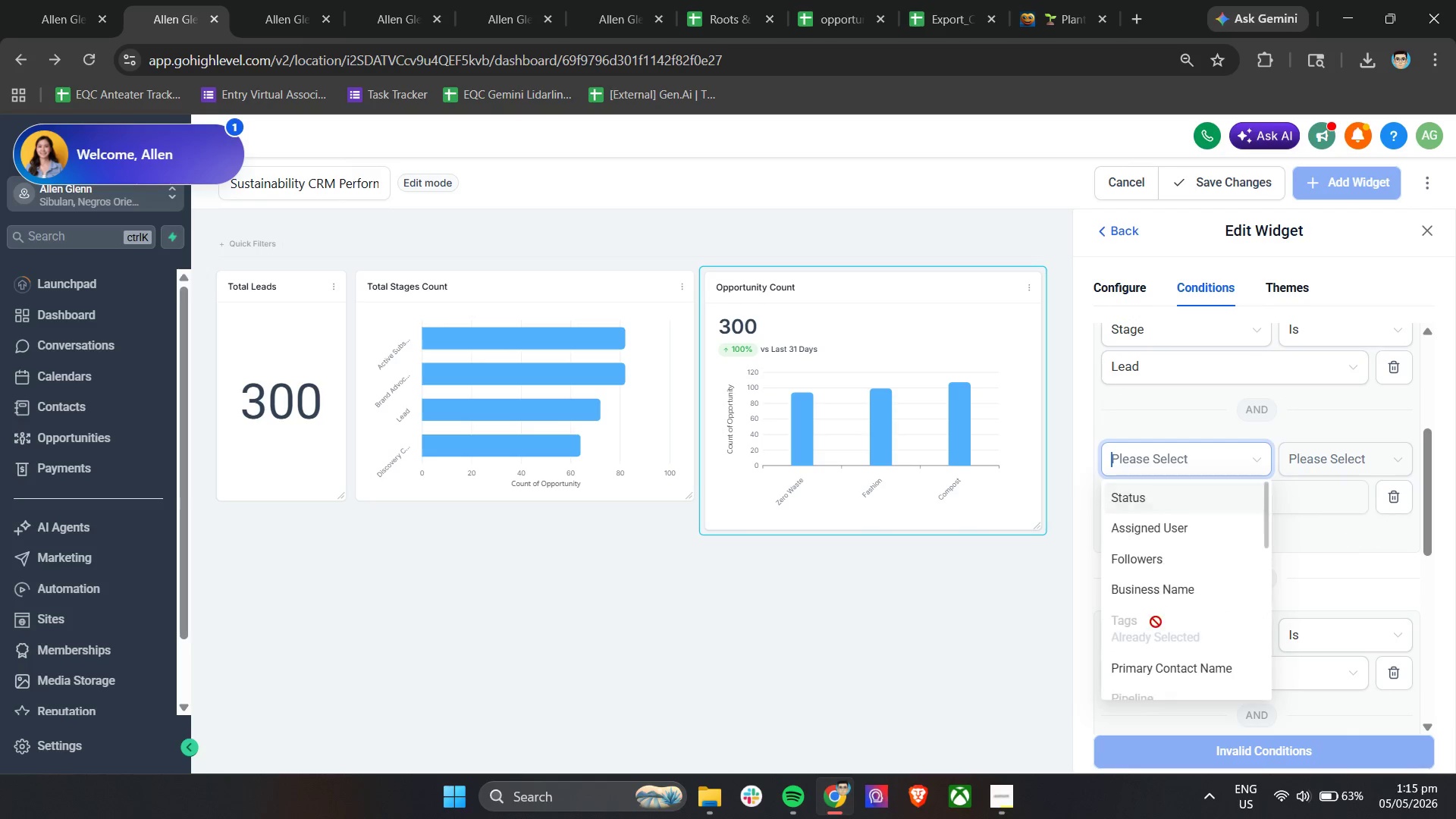 
scroll: coordinate [1156, 629], scroll_direction: down, amount: 3.0
 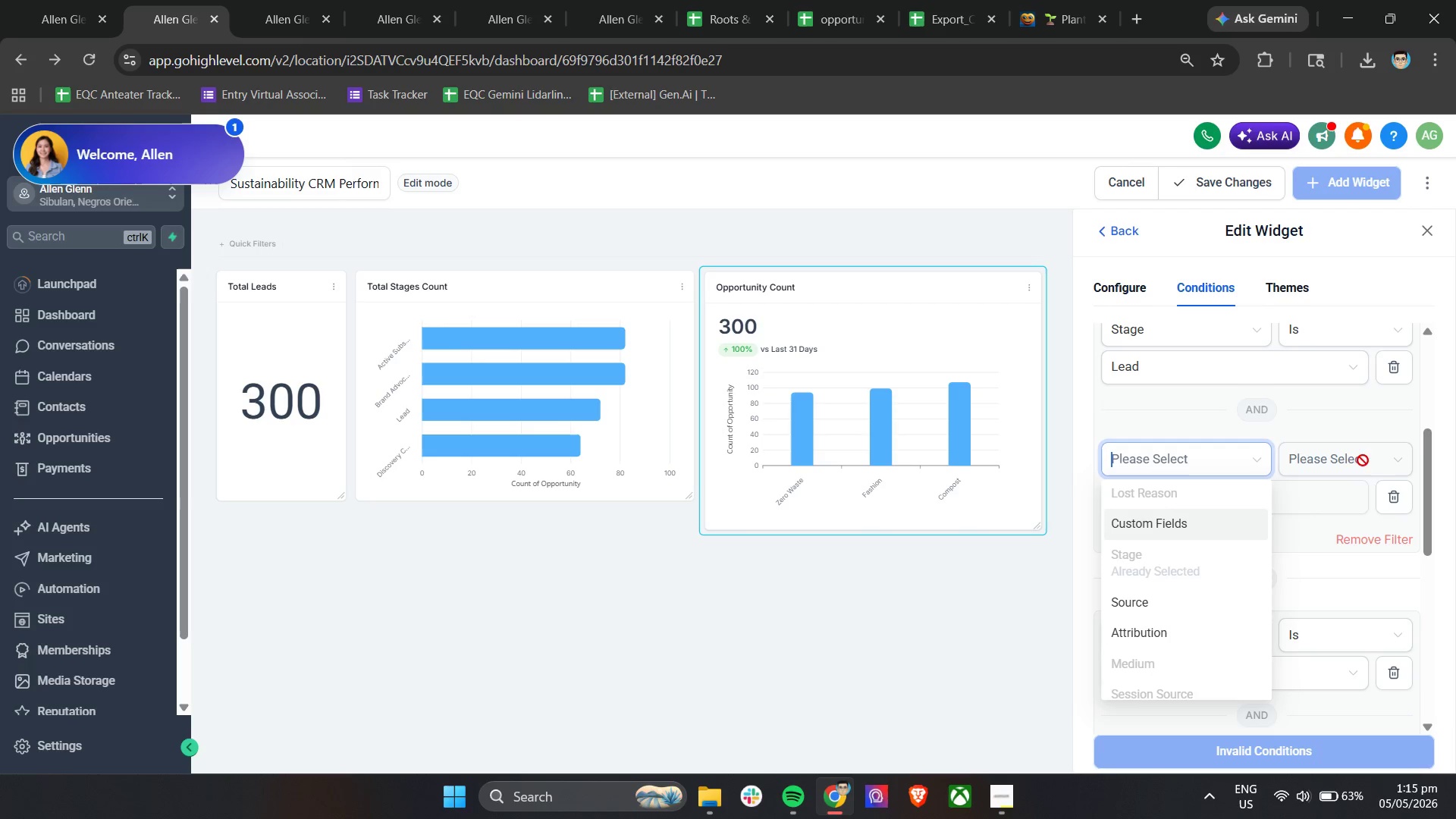 
left_click([1393, 501])
 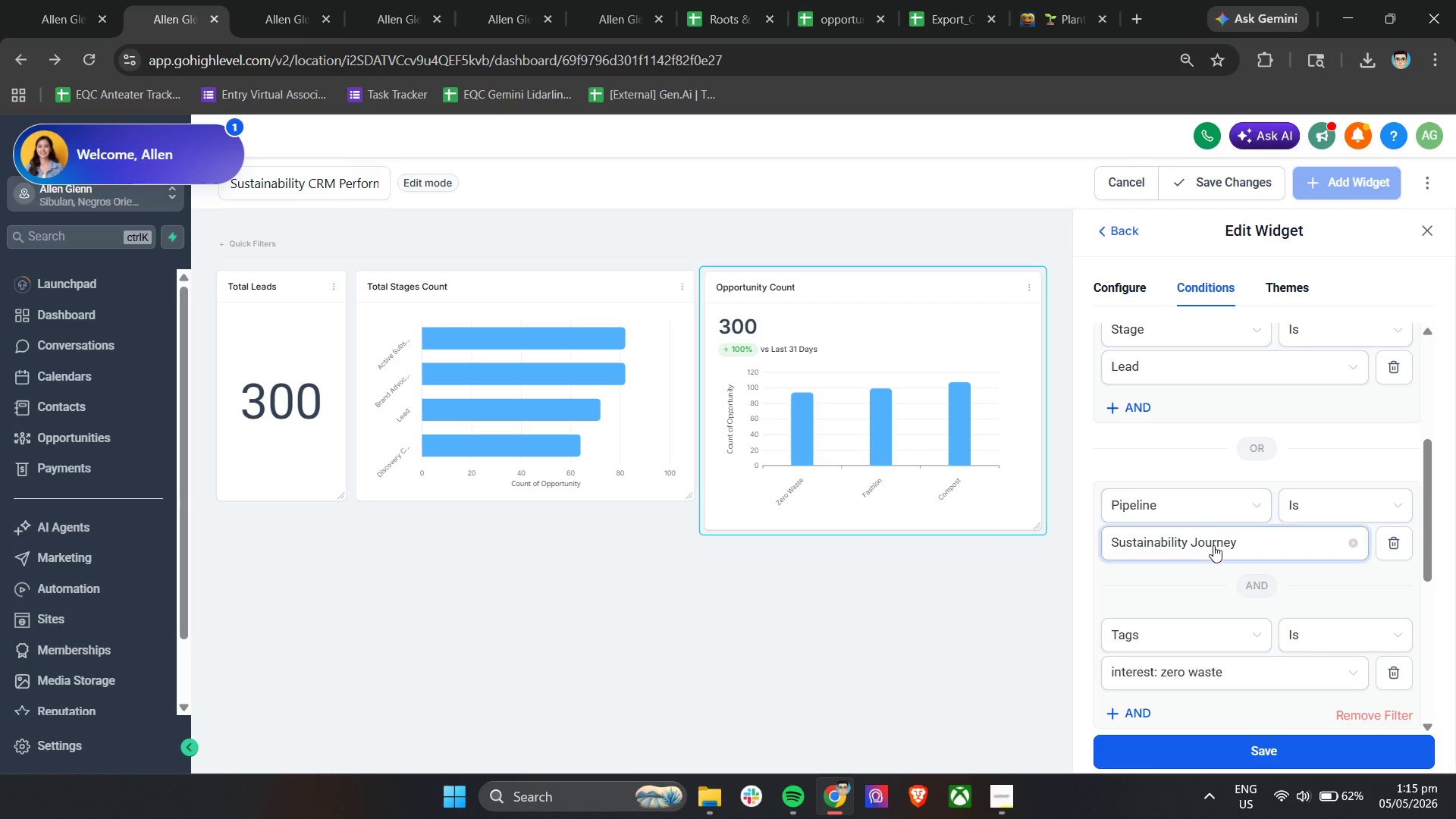 
scroll: coordinate [1213, 549], scroll_direction: up, amount: 2.0
 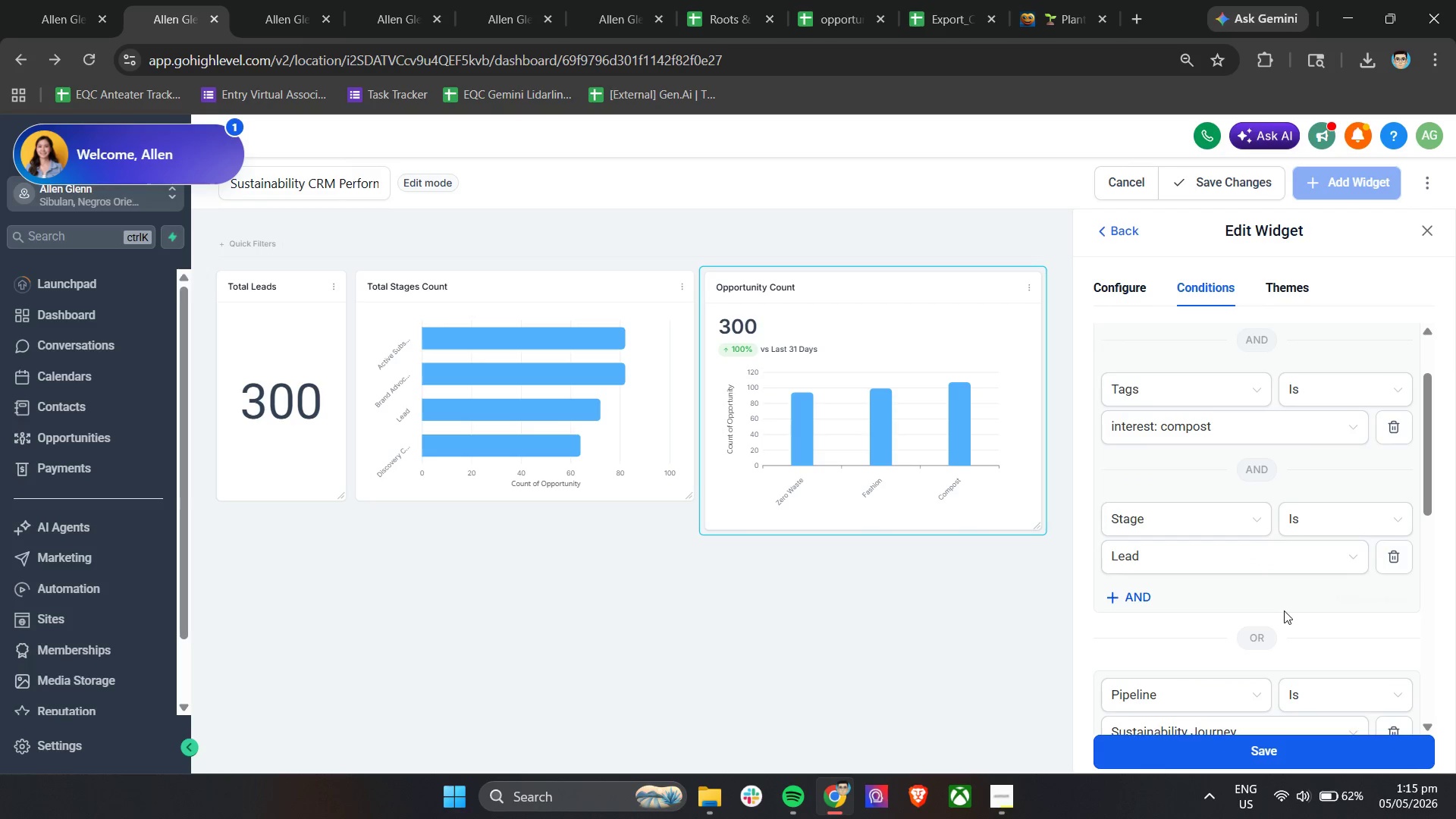 
left_click([1281, 602])
 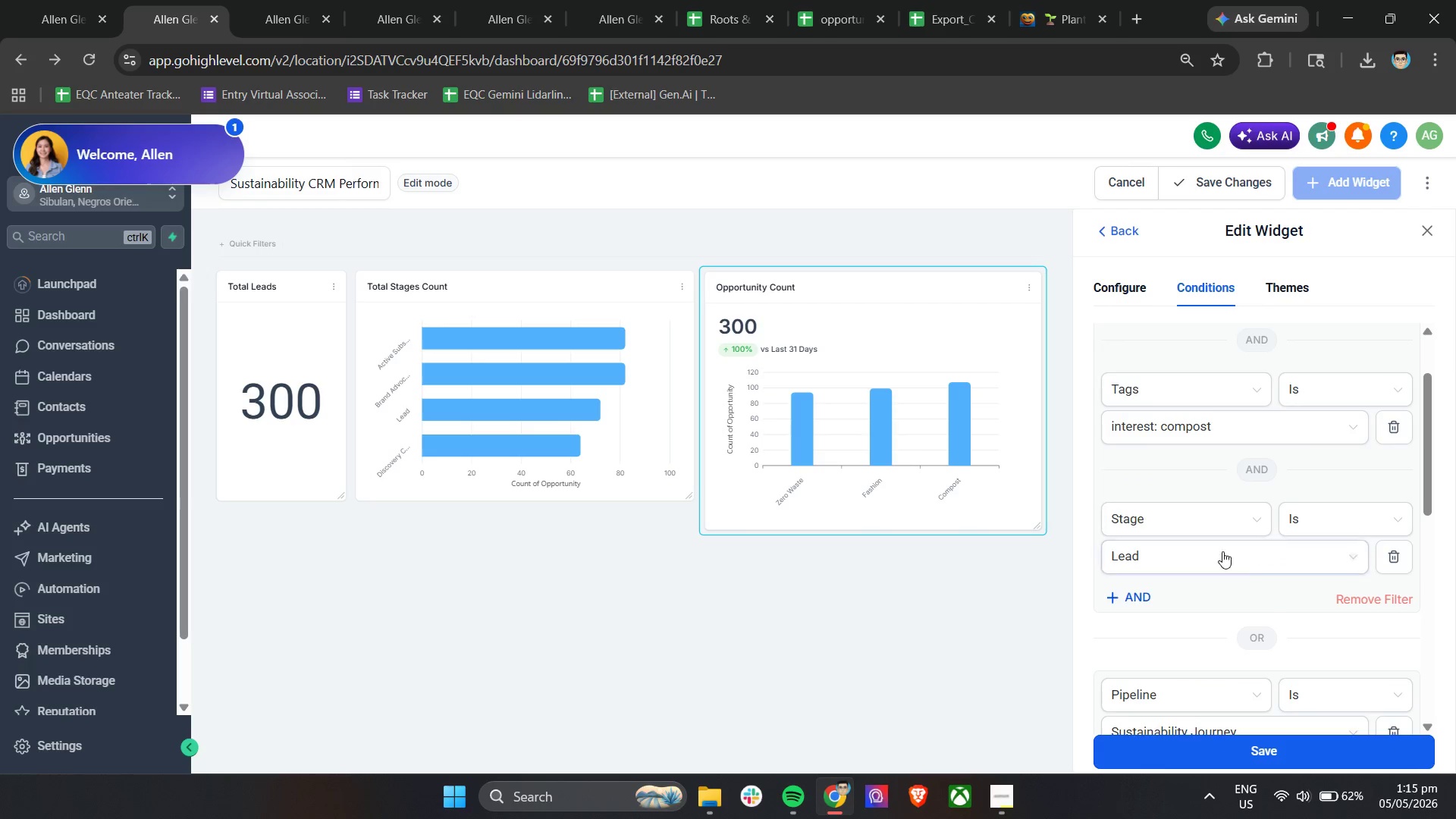 
scroll: coordinate [1289, 604], scroll_direction: up, amount: 5.0
 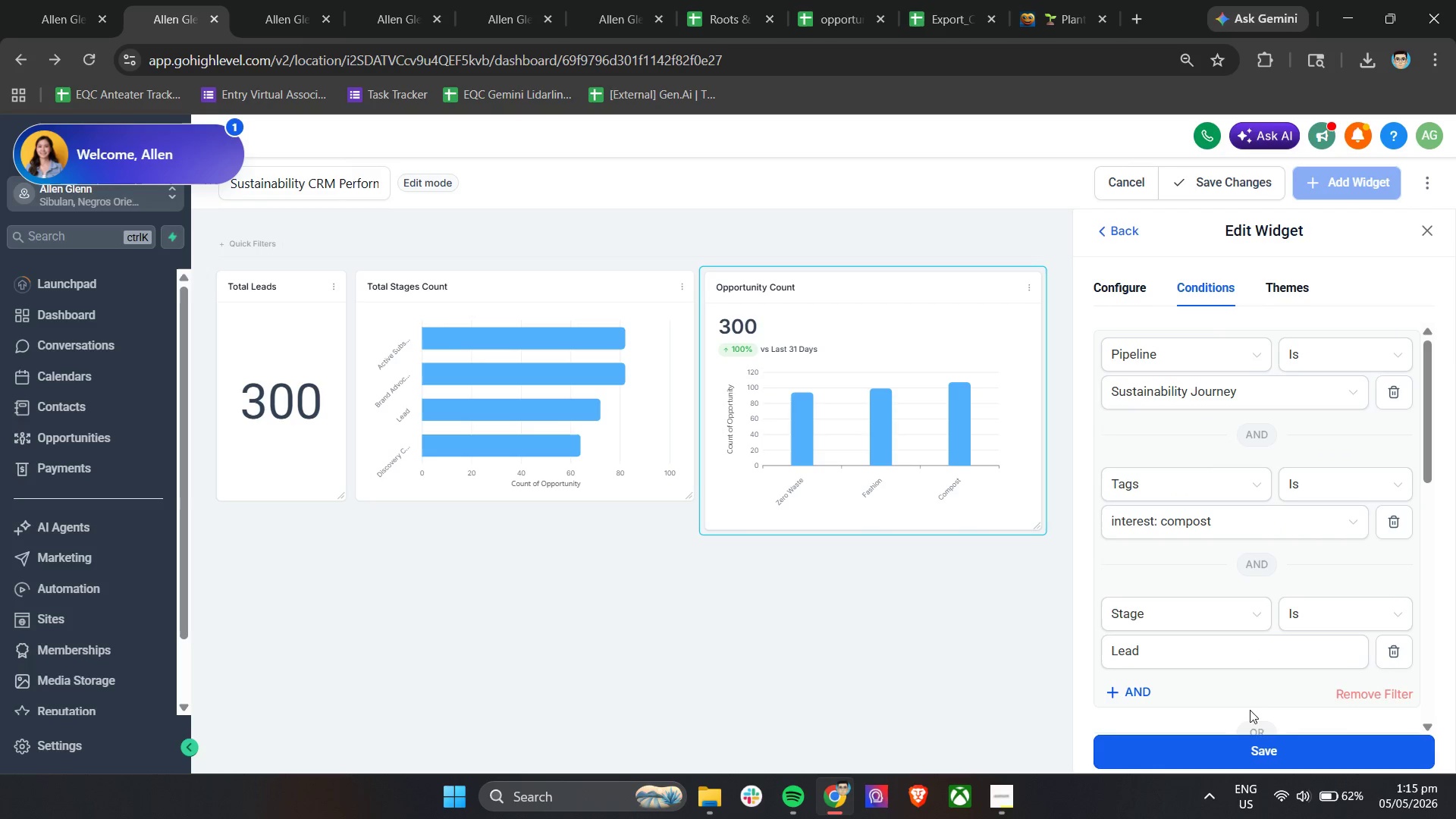 
left_click([1238, 752])
 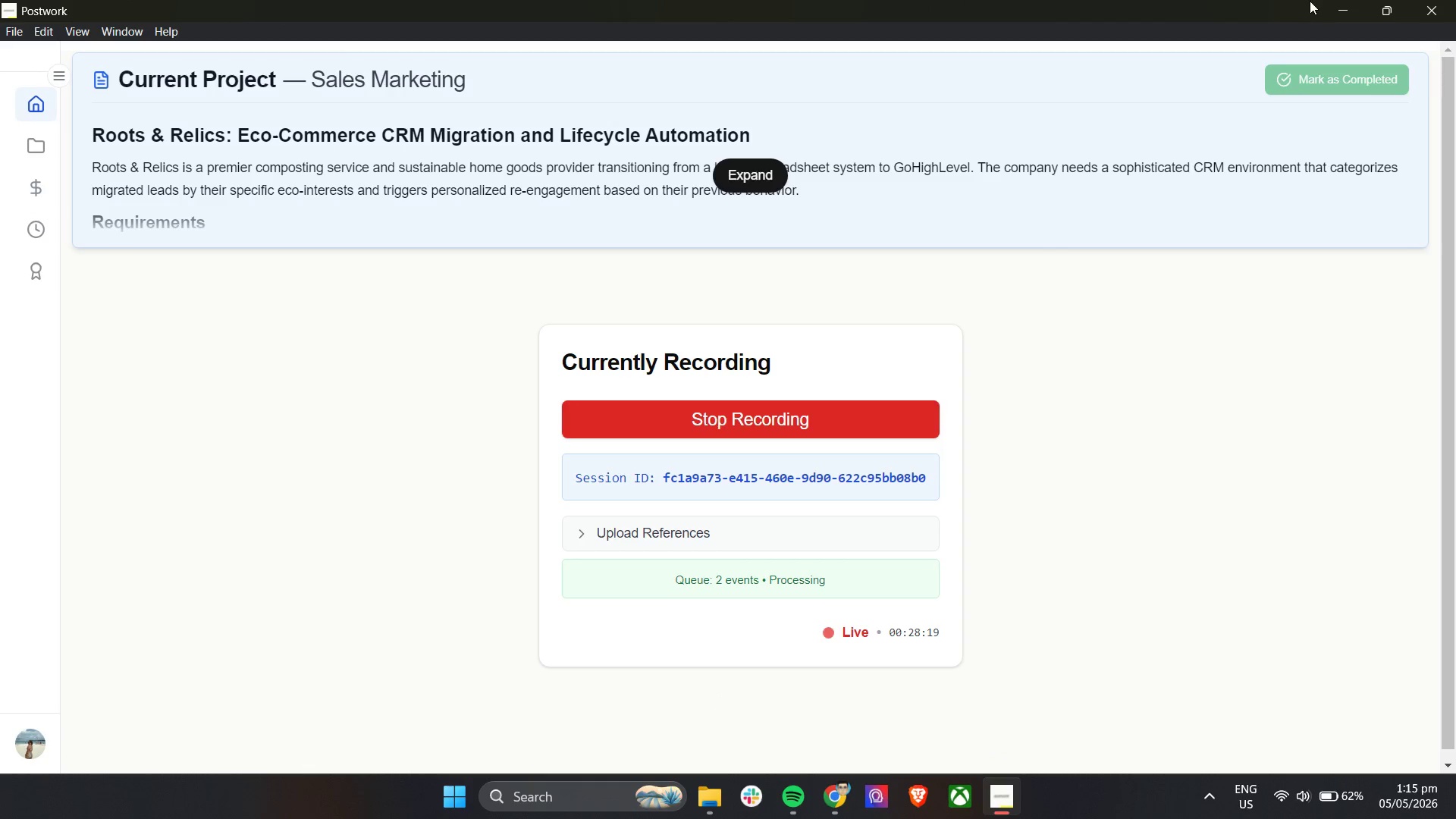 
wait(20.97)
 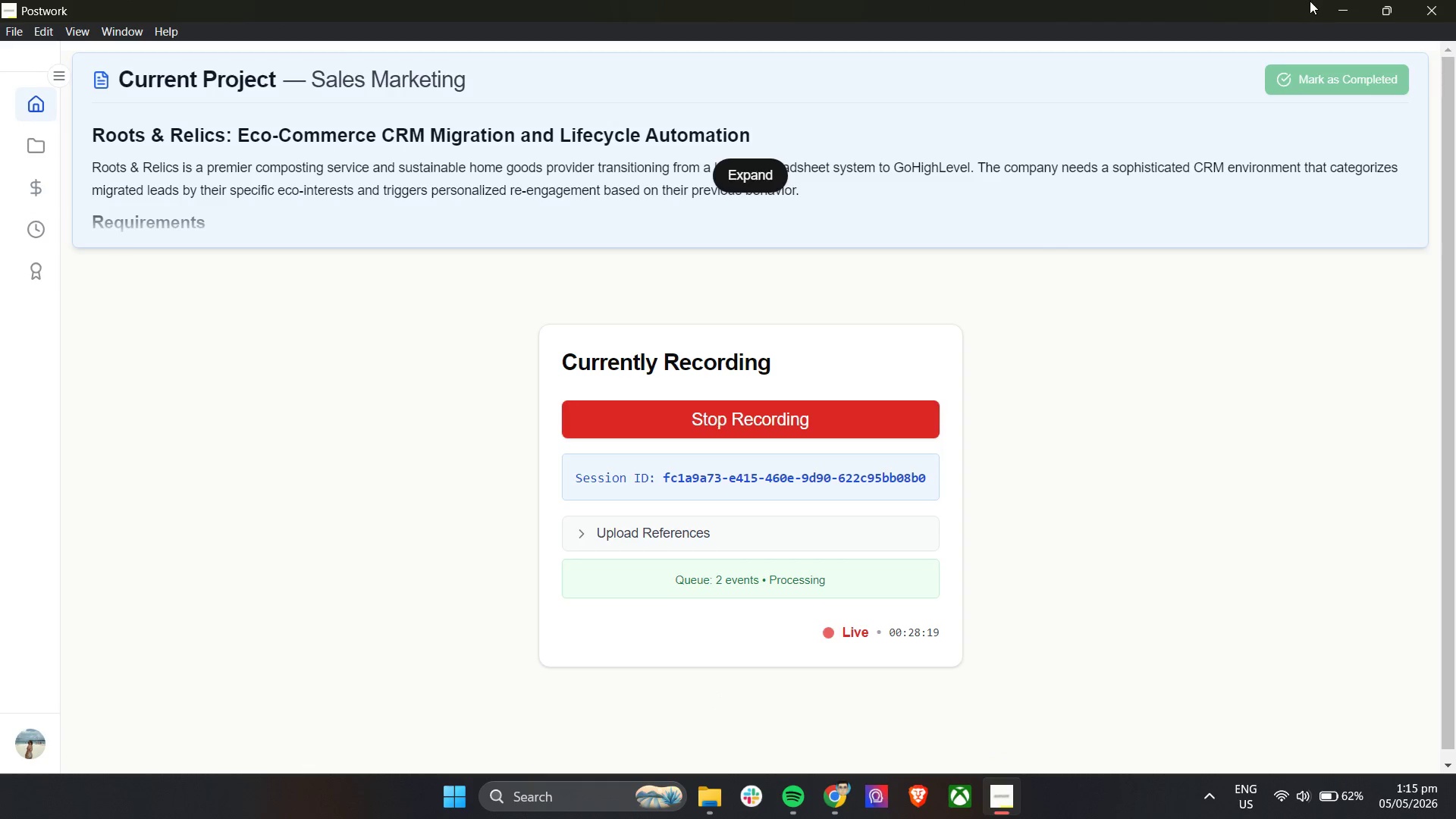 
scroll: coordinate [1289, 447], scroll_direction: down, amount: 5.0
 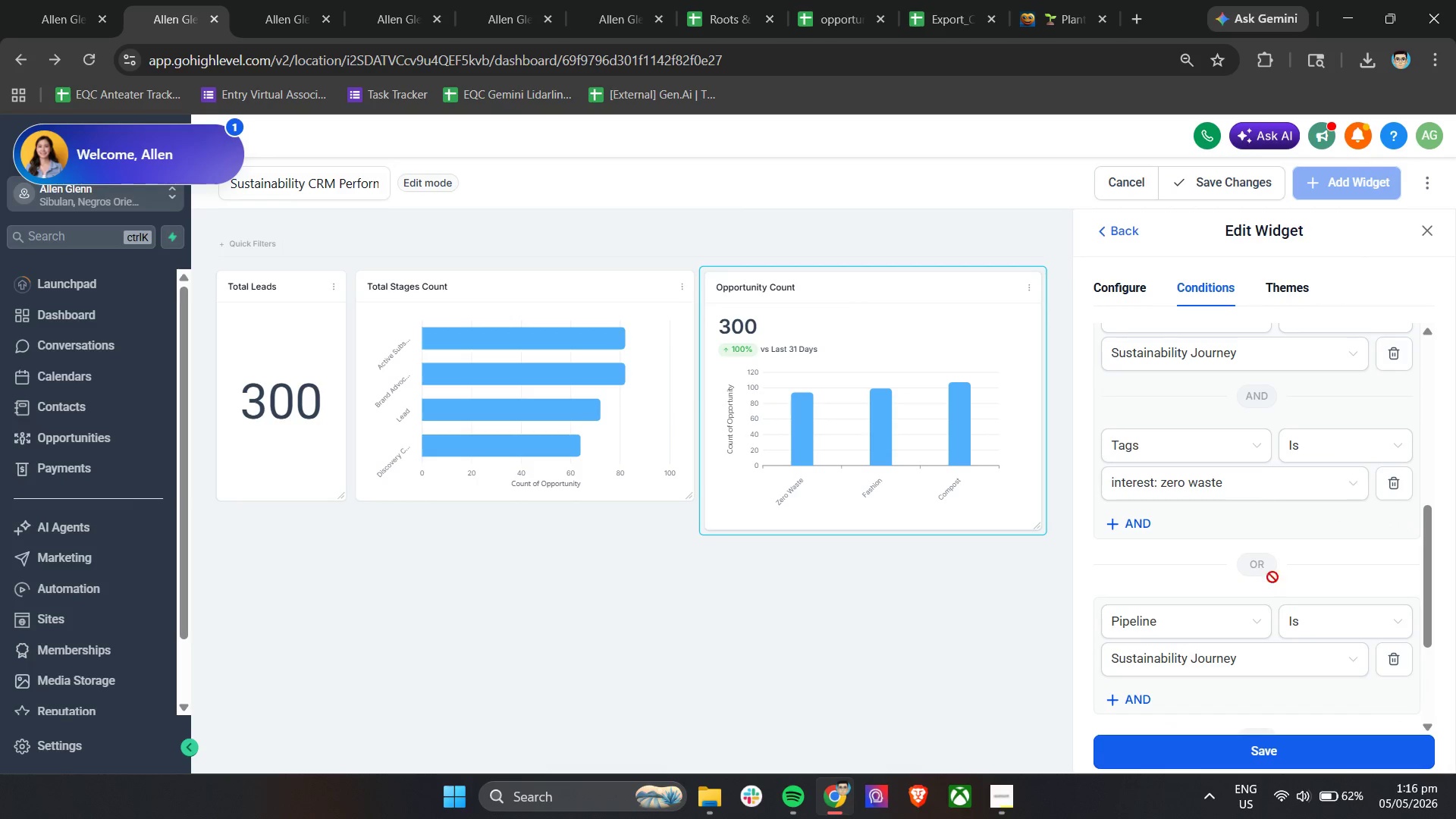 
scroll: coordinate [1285, 601], scroll_direction: up, amount: 4.0
 